 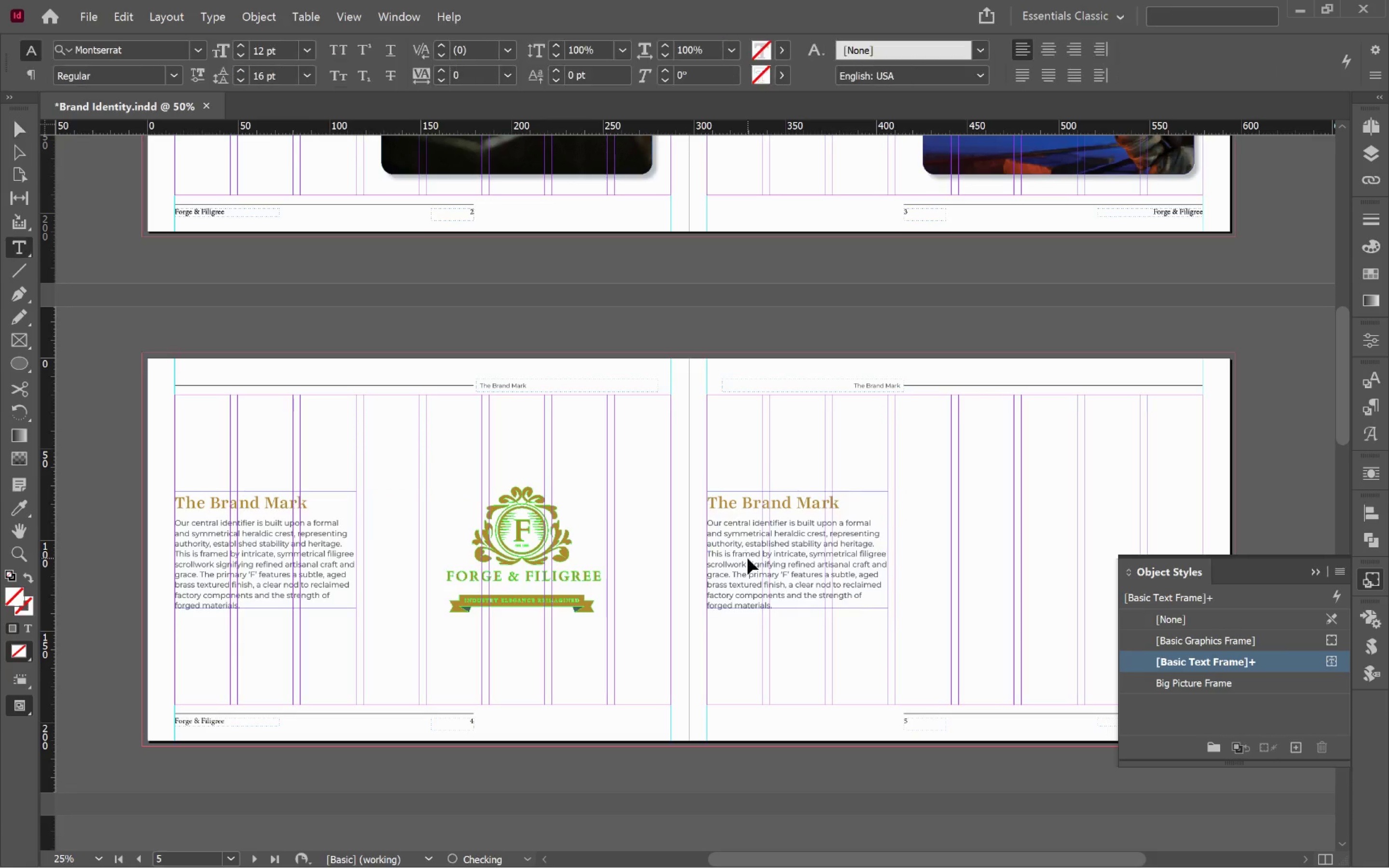 
key(Control+A)
 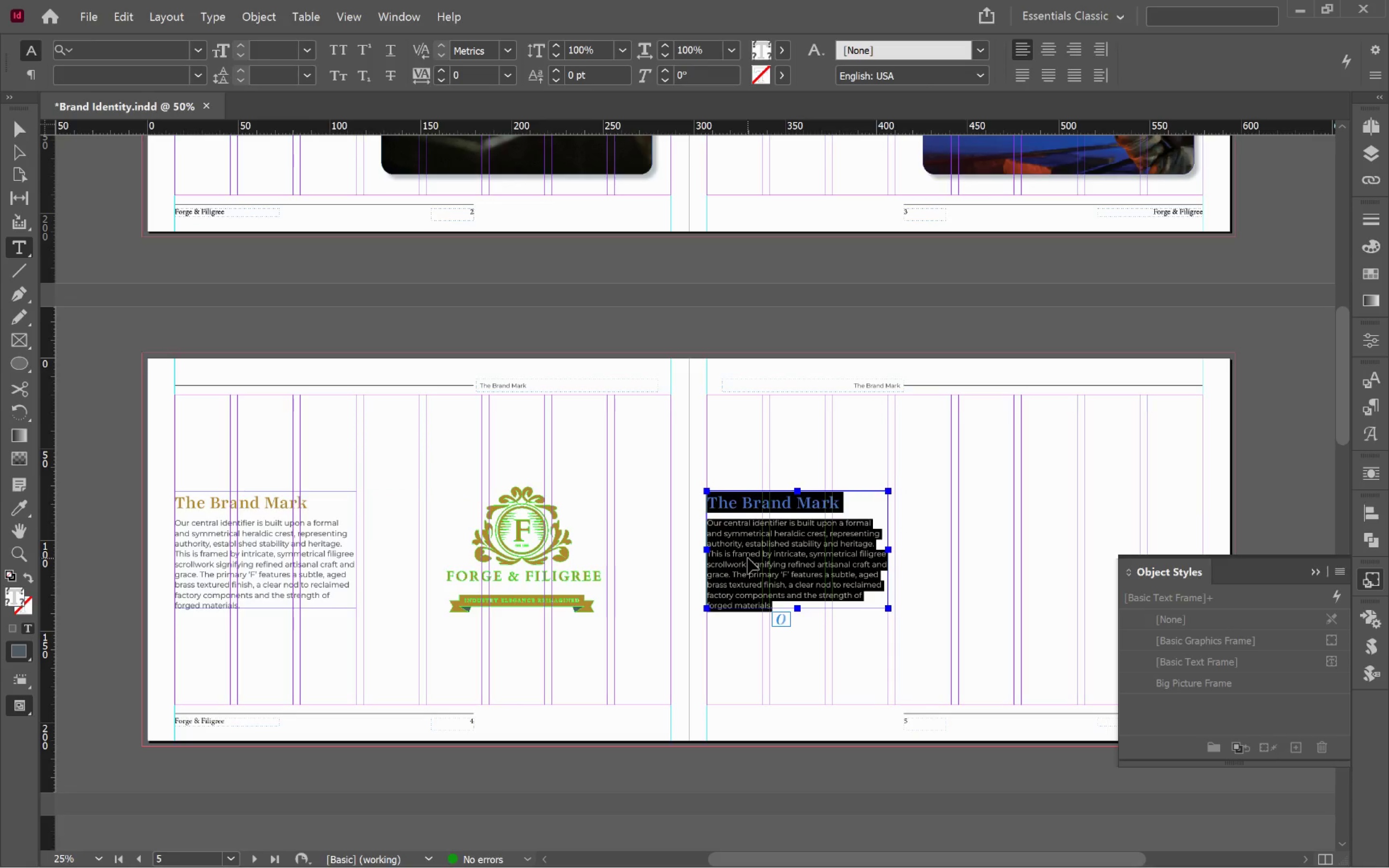 
key(Control+V)
 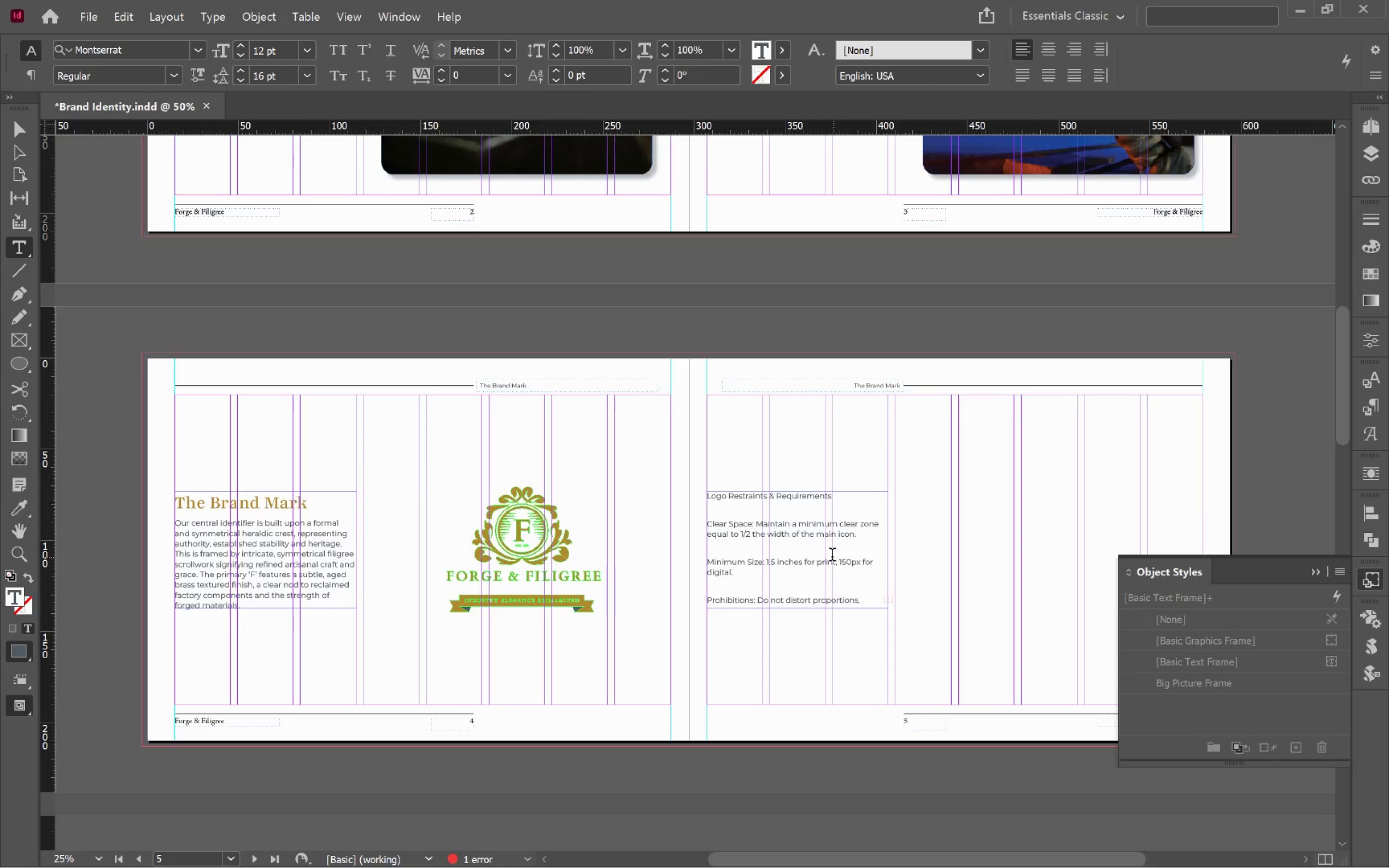 
hold_key(key=AltLeft, duration=0.63)
scroll: coordinate [795, 530], scroll_direction: up, amount: 2.0
 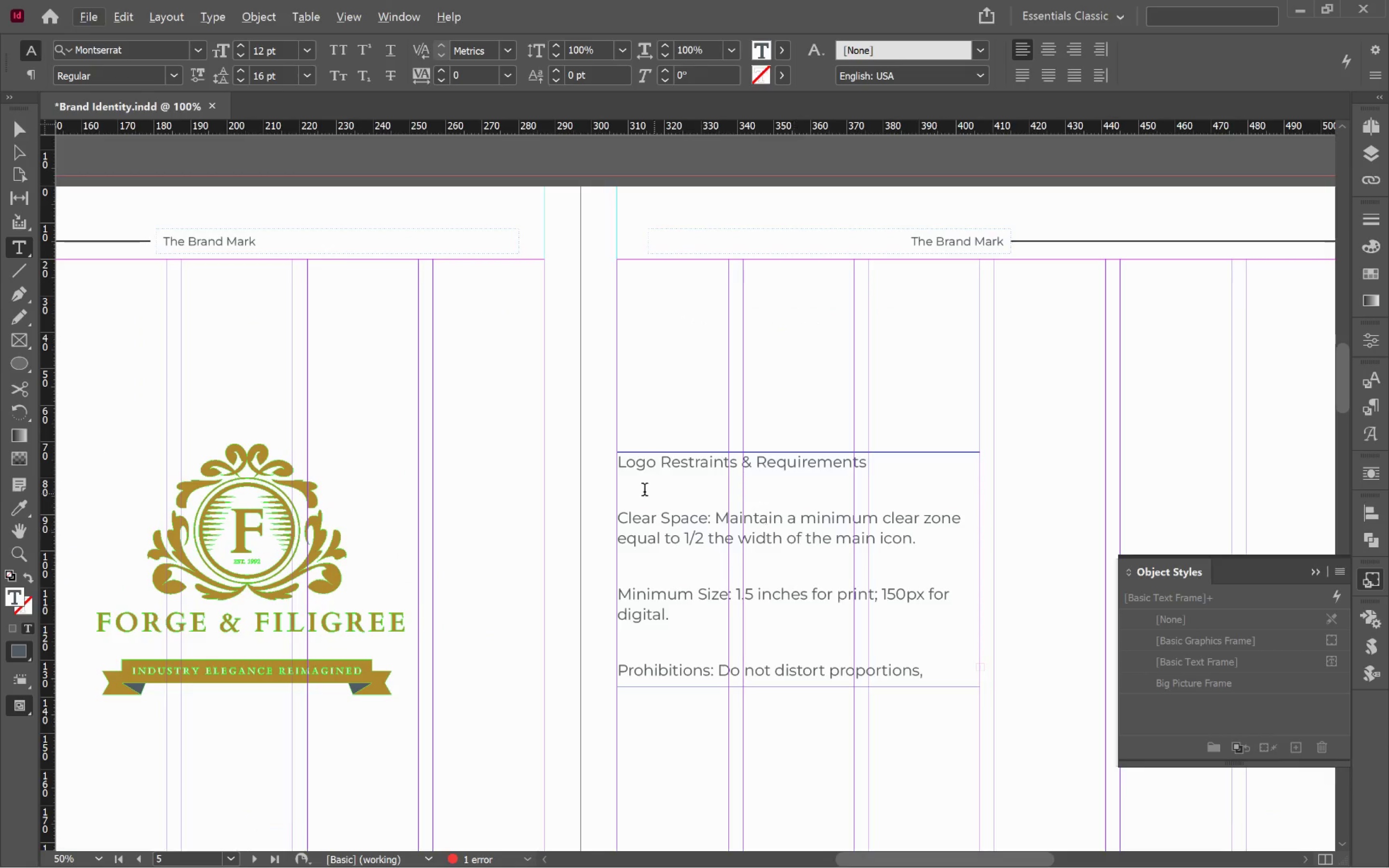 
left_click([644, 491])
 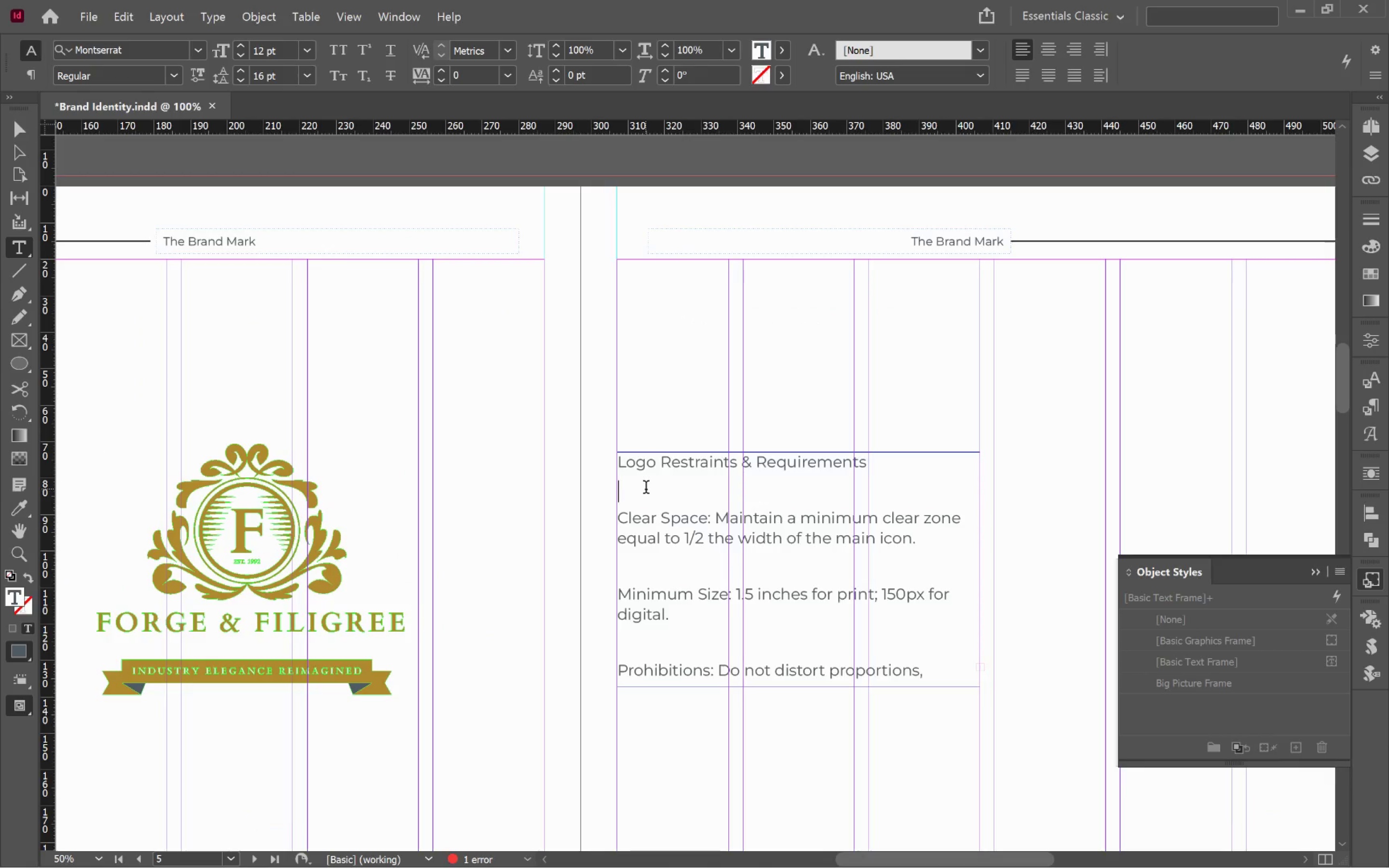 
key(Delete)
 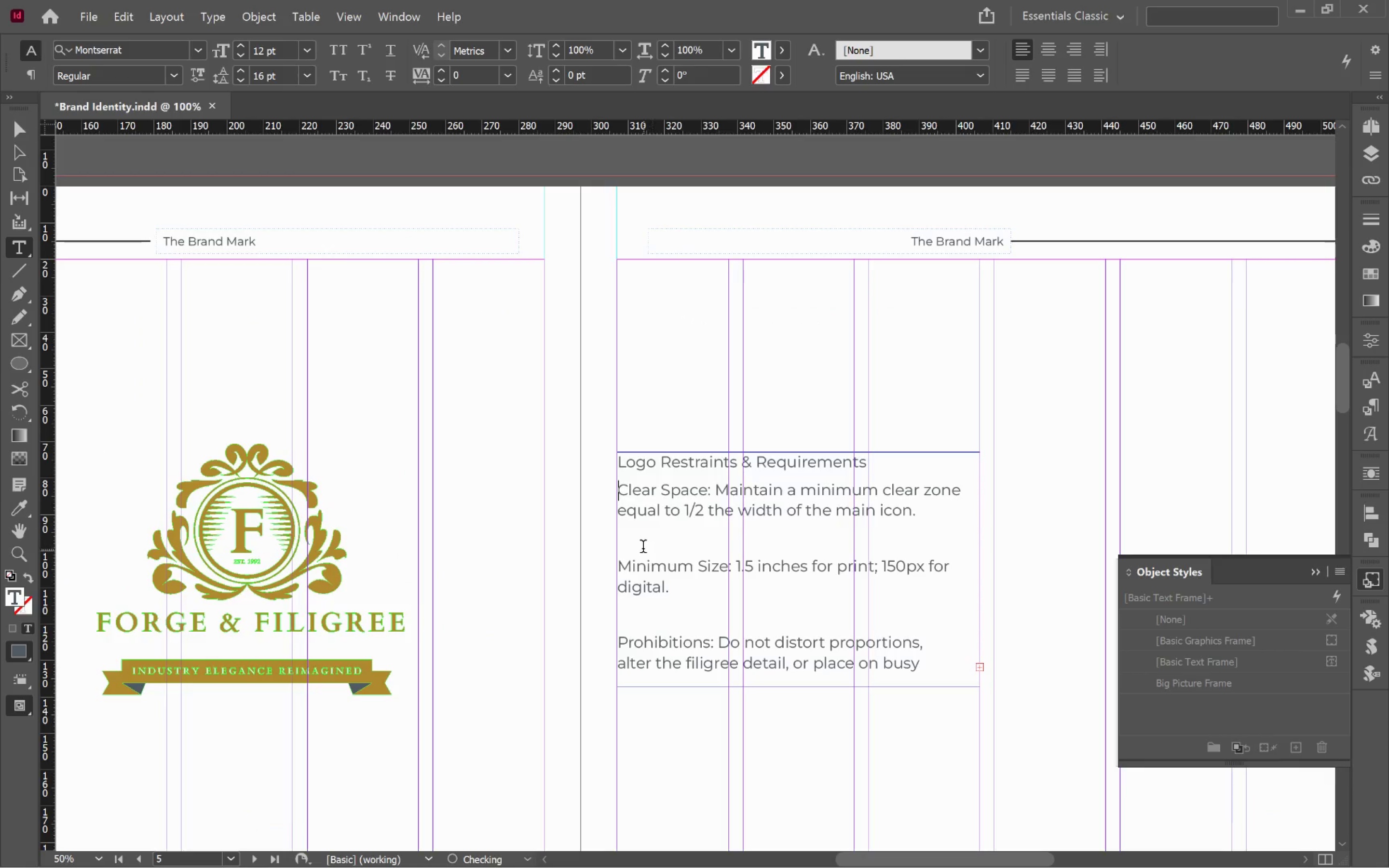 
left_click([641, 544])
 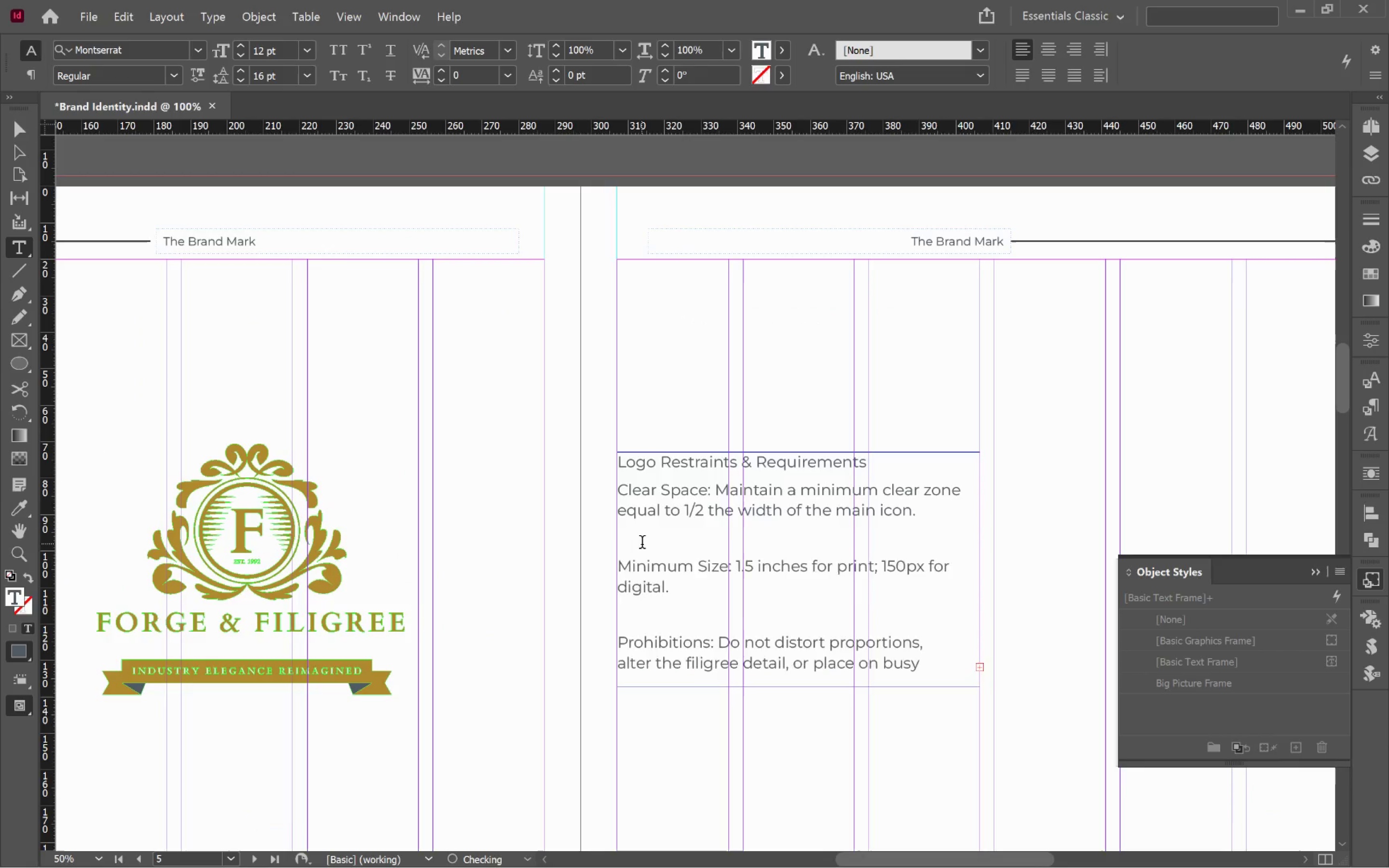 
key(Delete)
 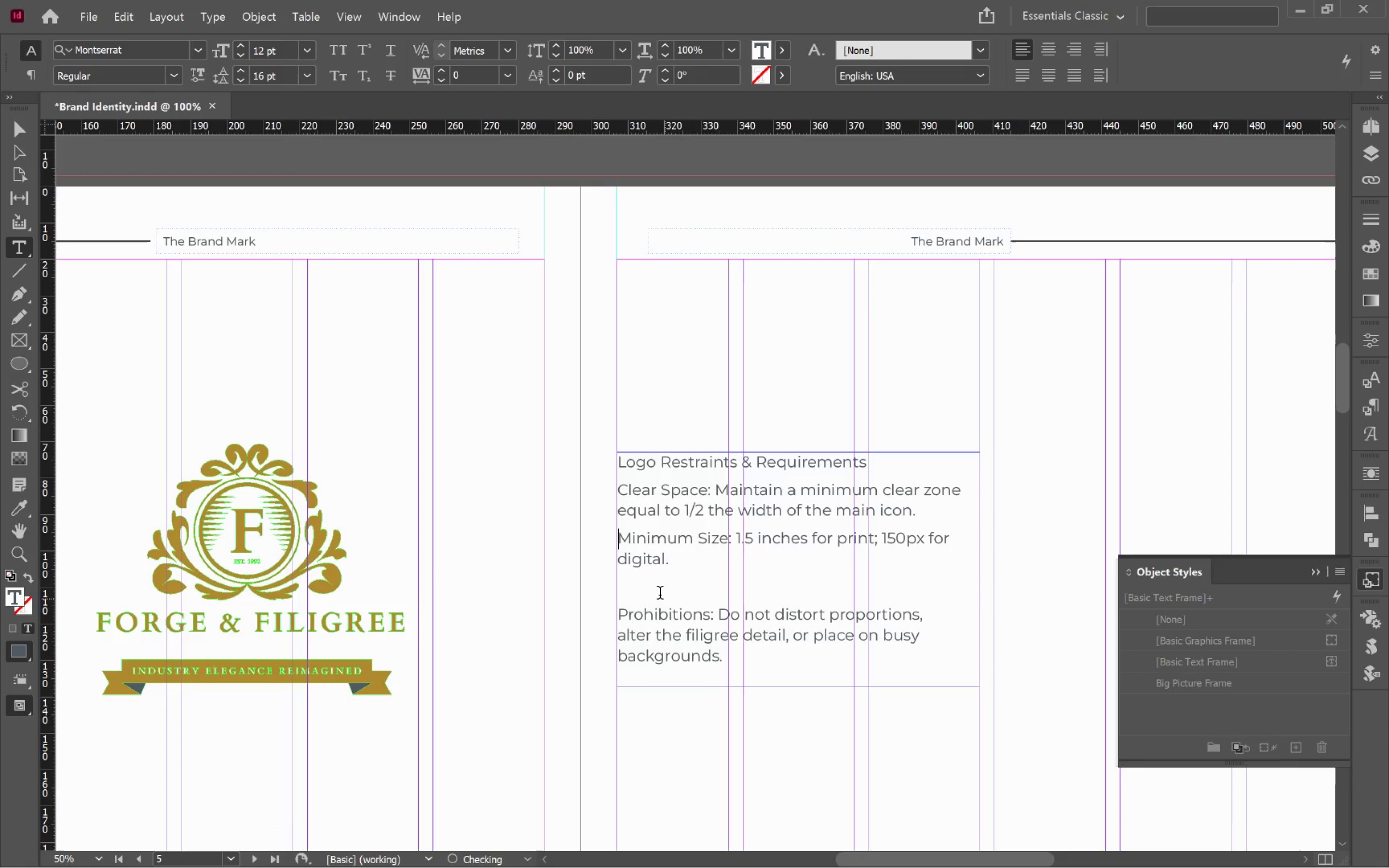 
left_click([659, 594])
 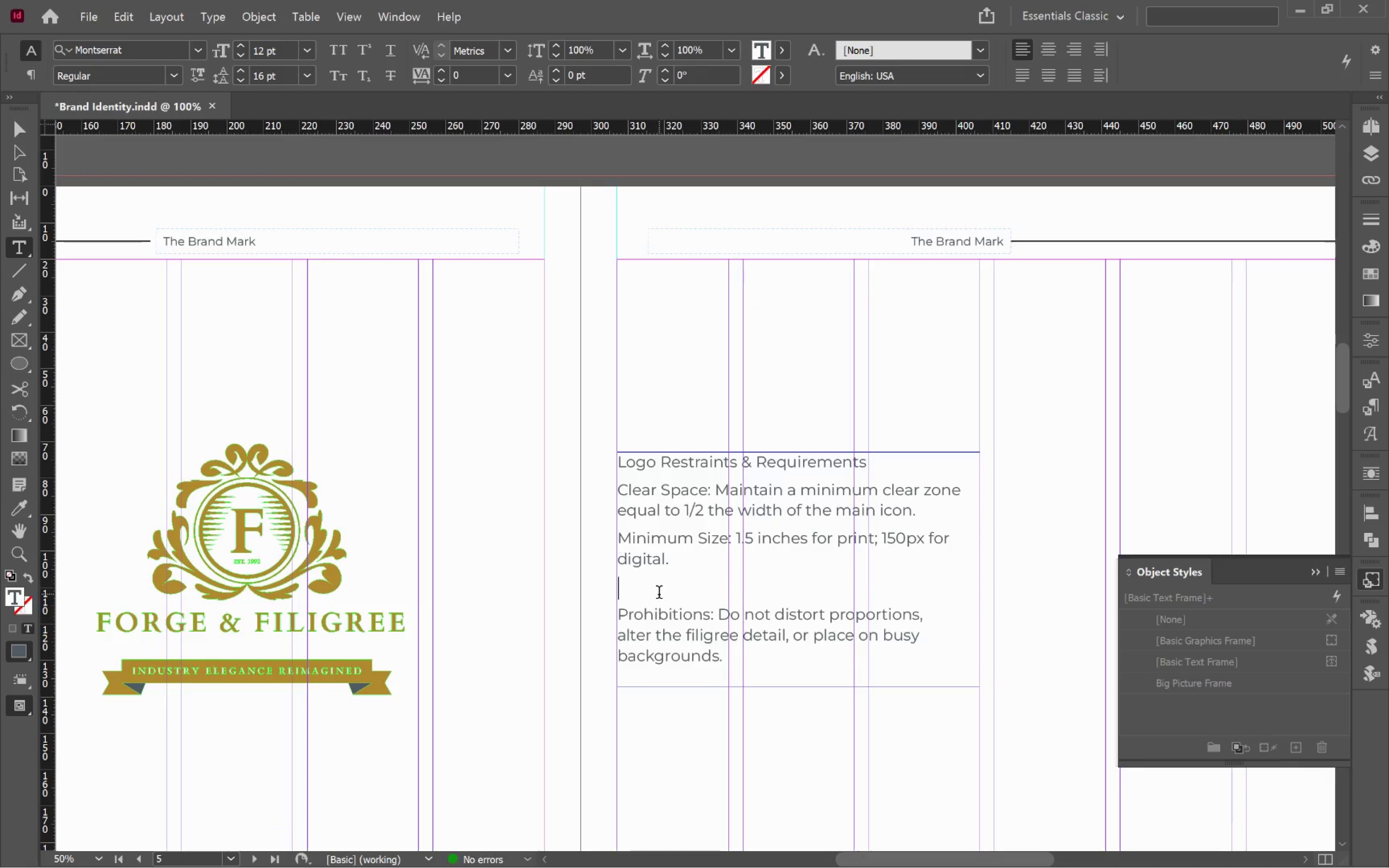 
key(Delete)
 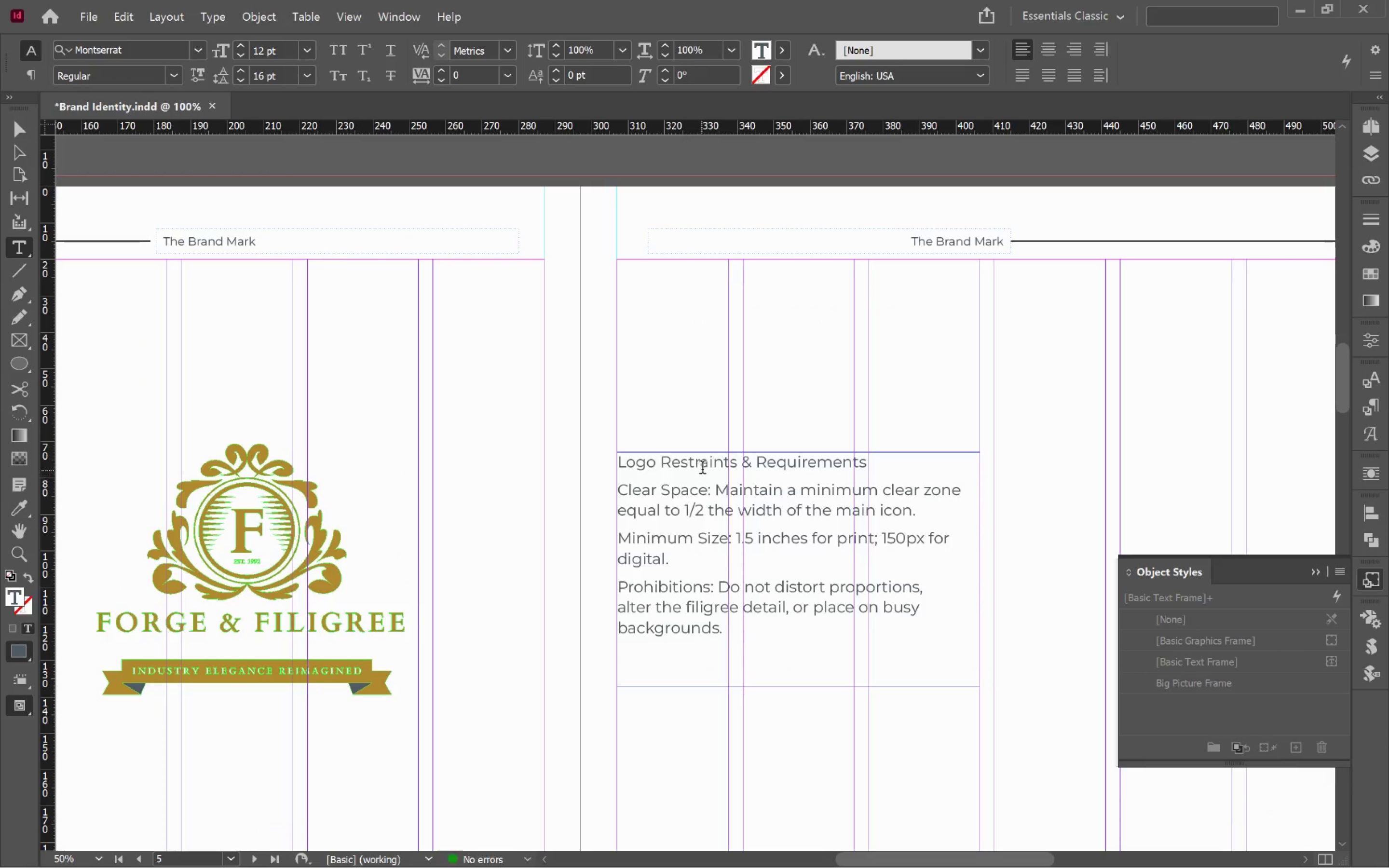 
left_click([703, 466])
 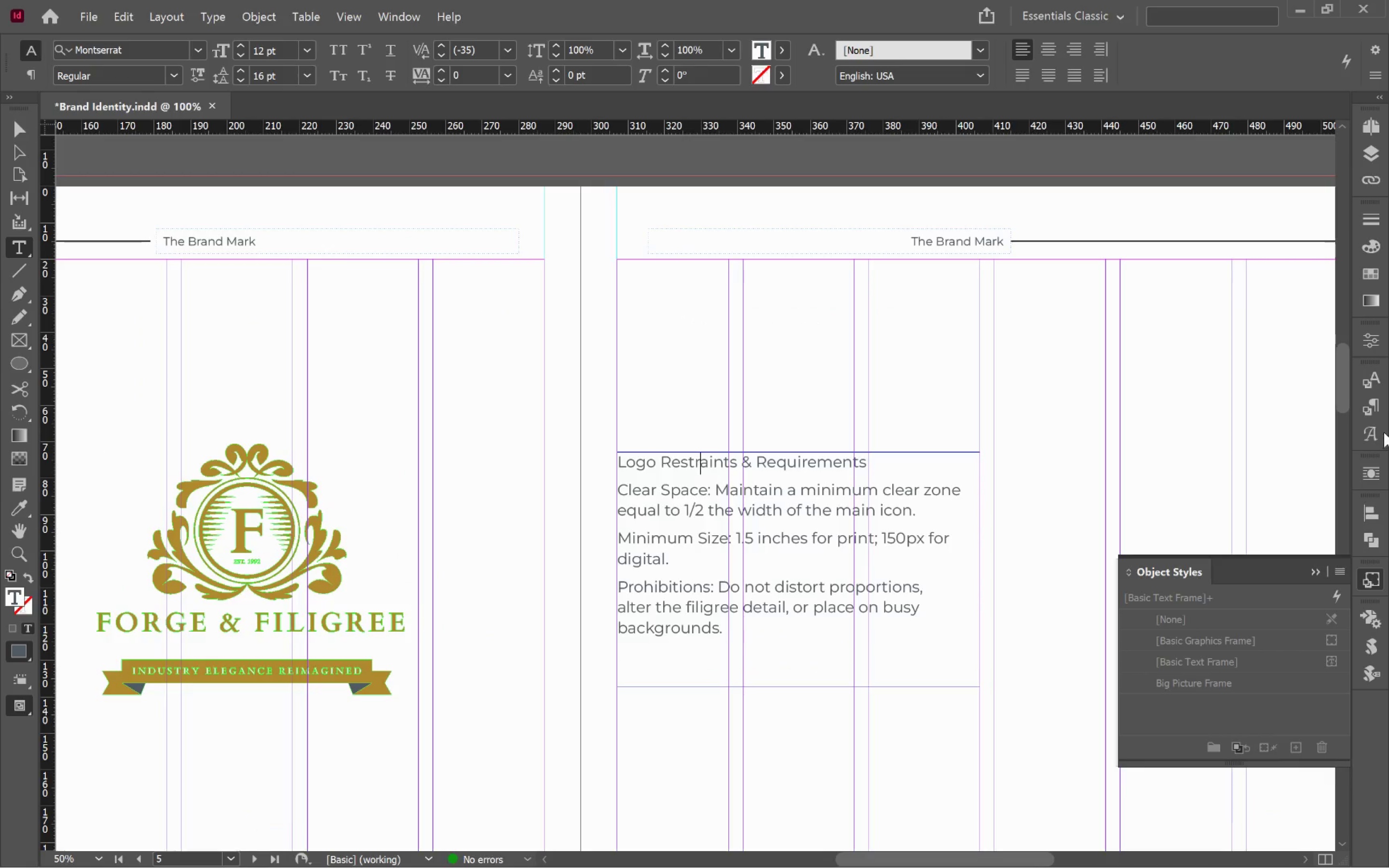 
left_click([1378, 406])
 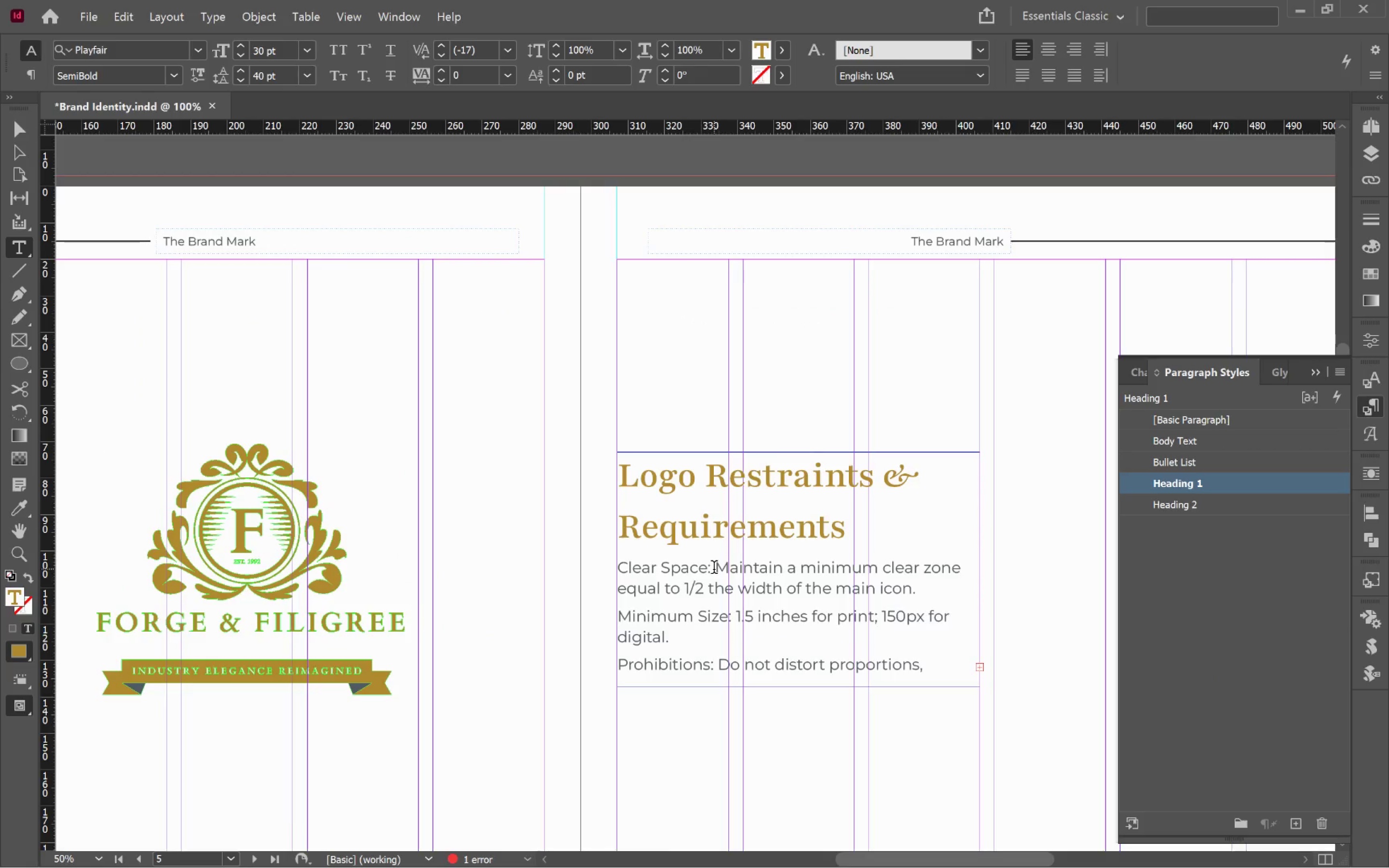 
wait(5.95)
 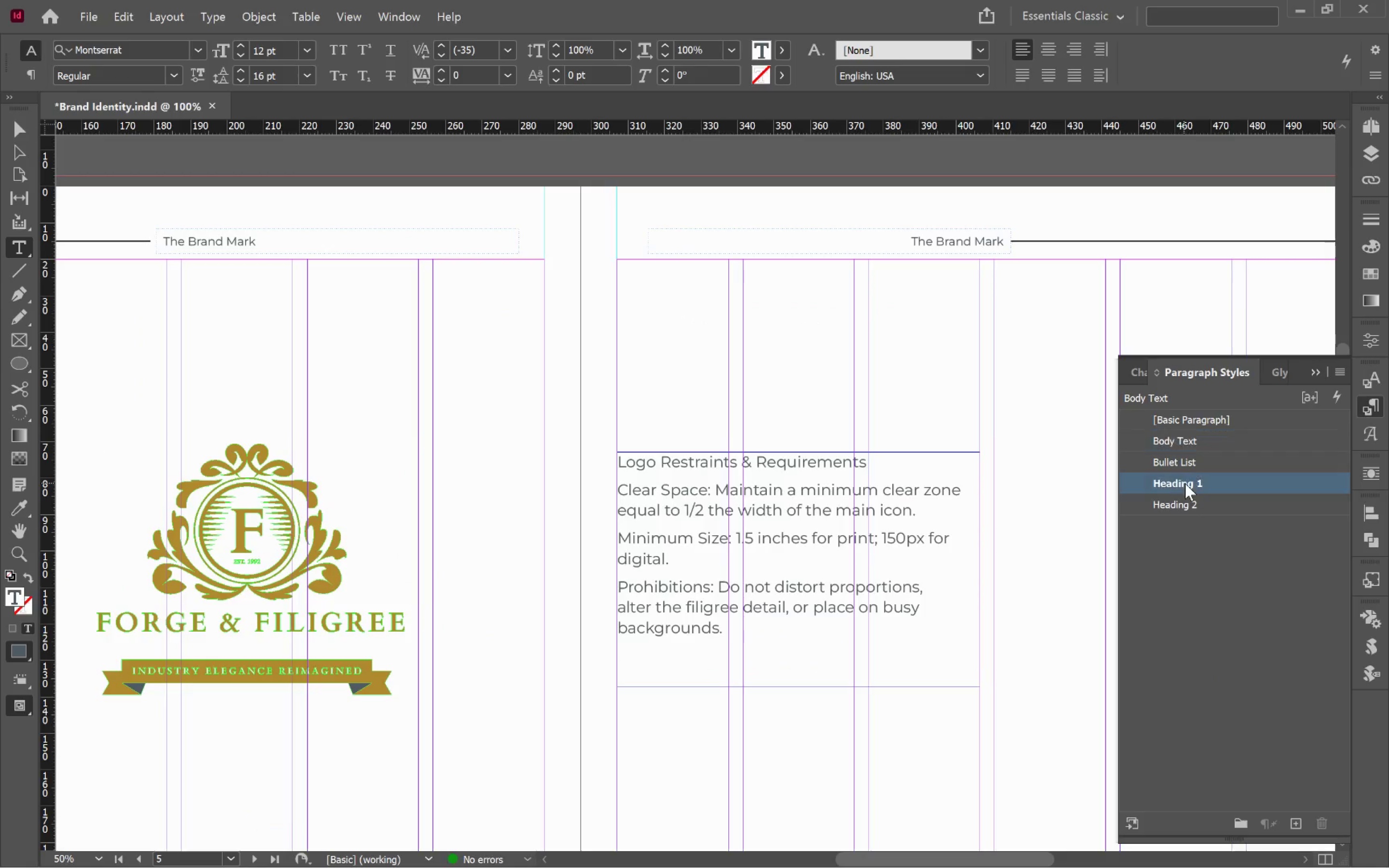 
left_click([714, 569])
 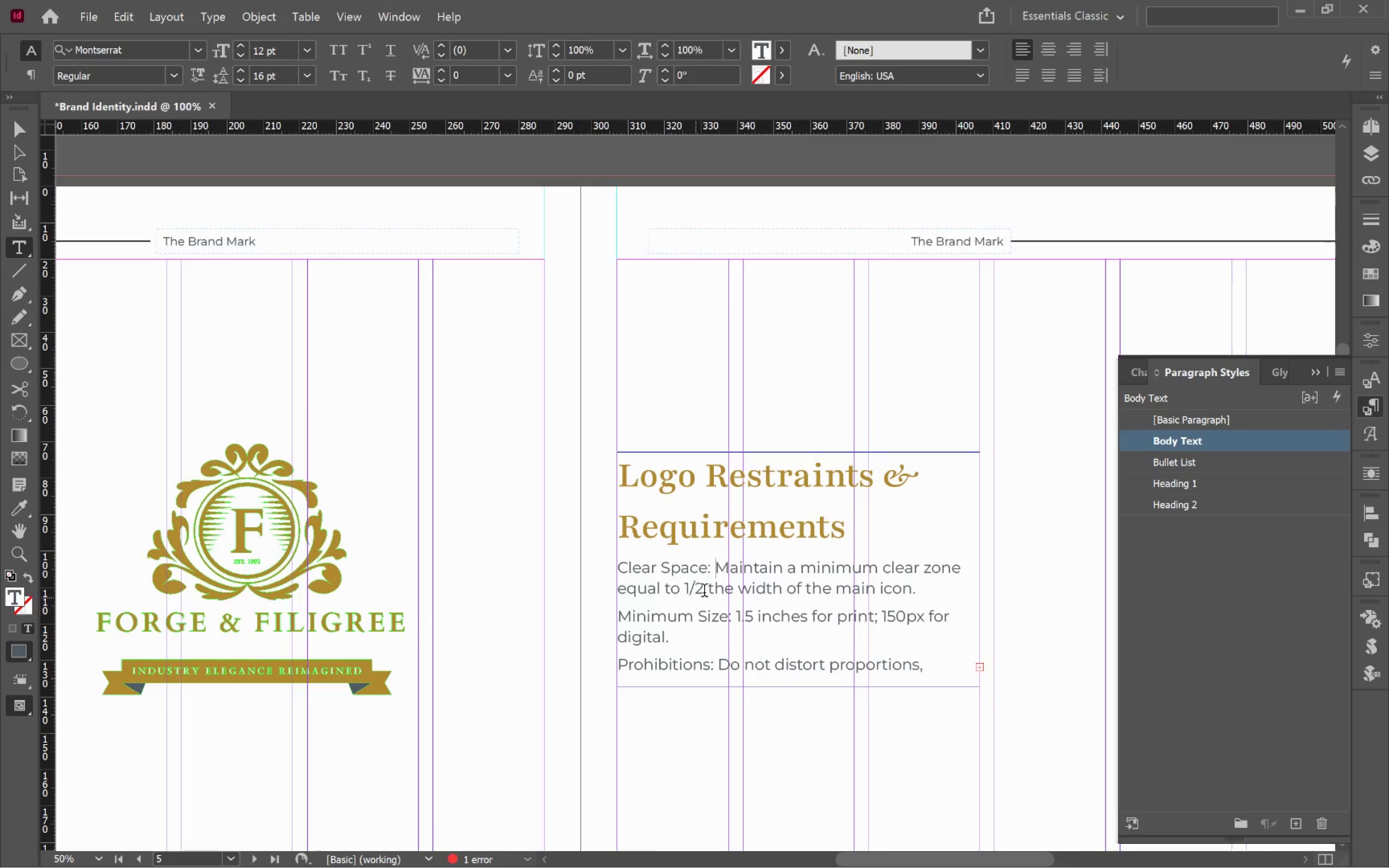 
left_click_drag(start_coordinate=[716, 567], to_coordinate=[597, 571])
 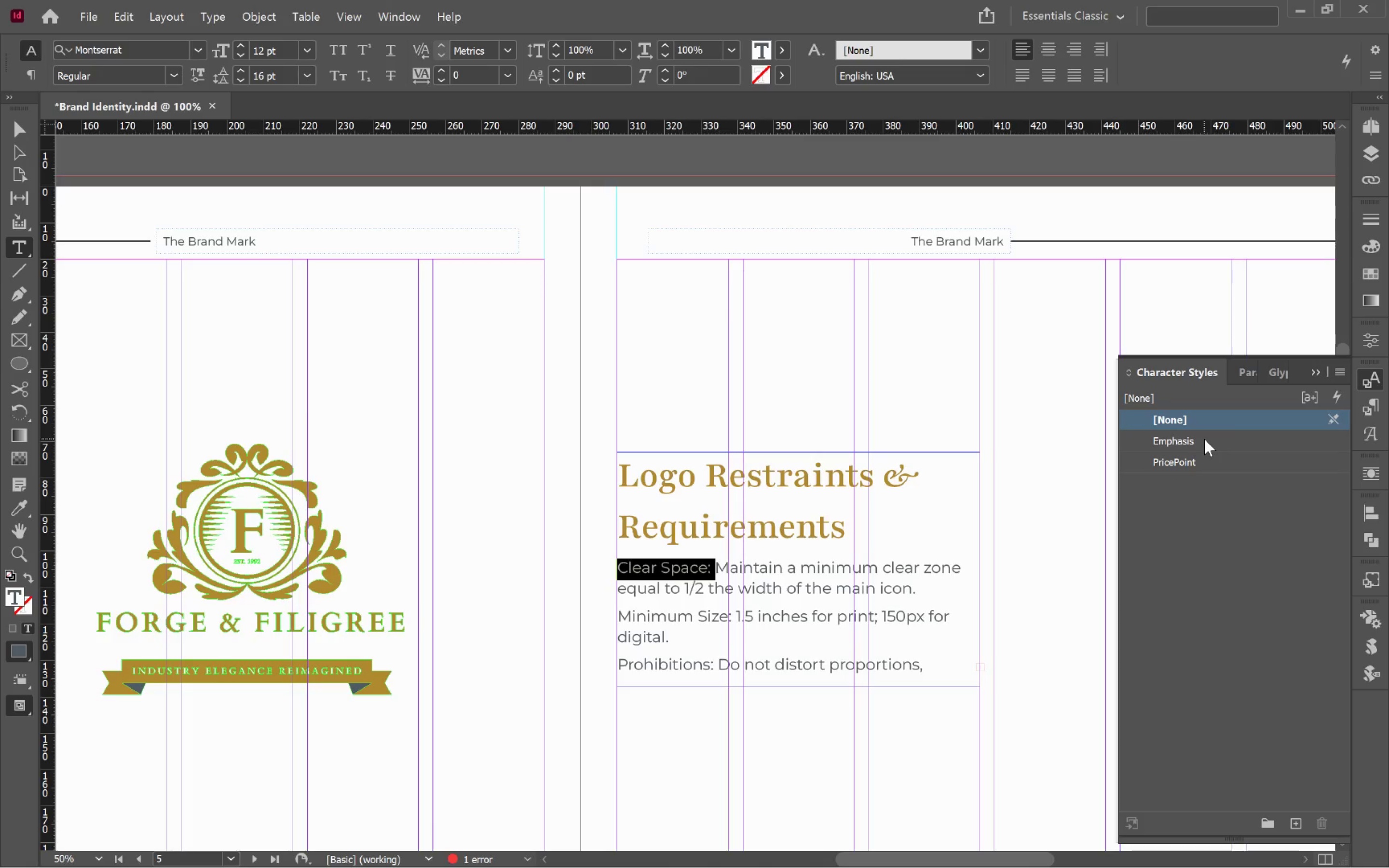 
left_click([1206, 444])
 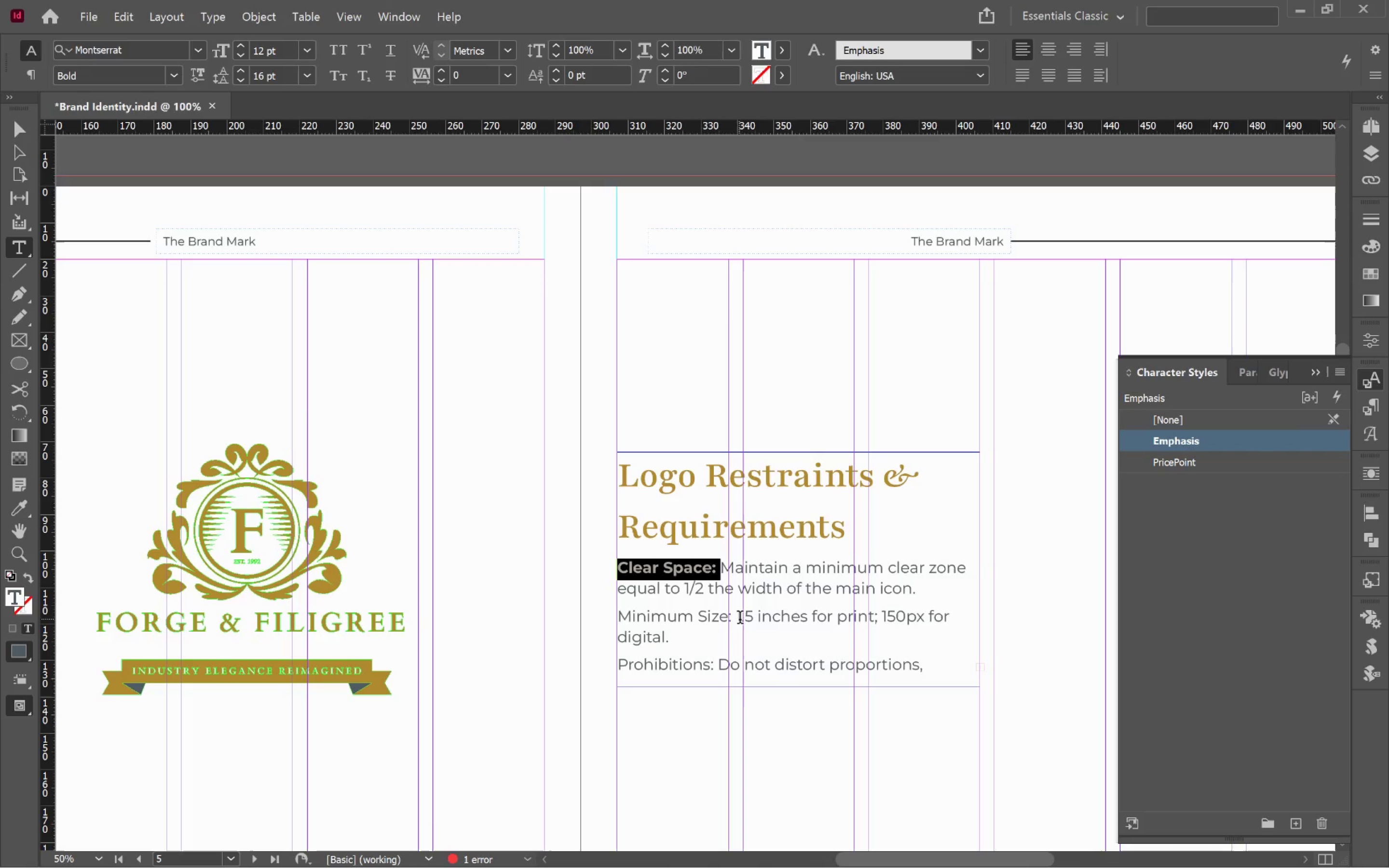 
left_click_drag(start_coordinate=[737, 617], to_coordinate=[610, 625])
 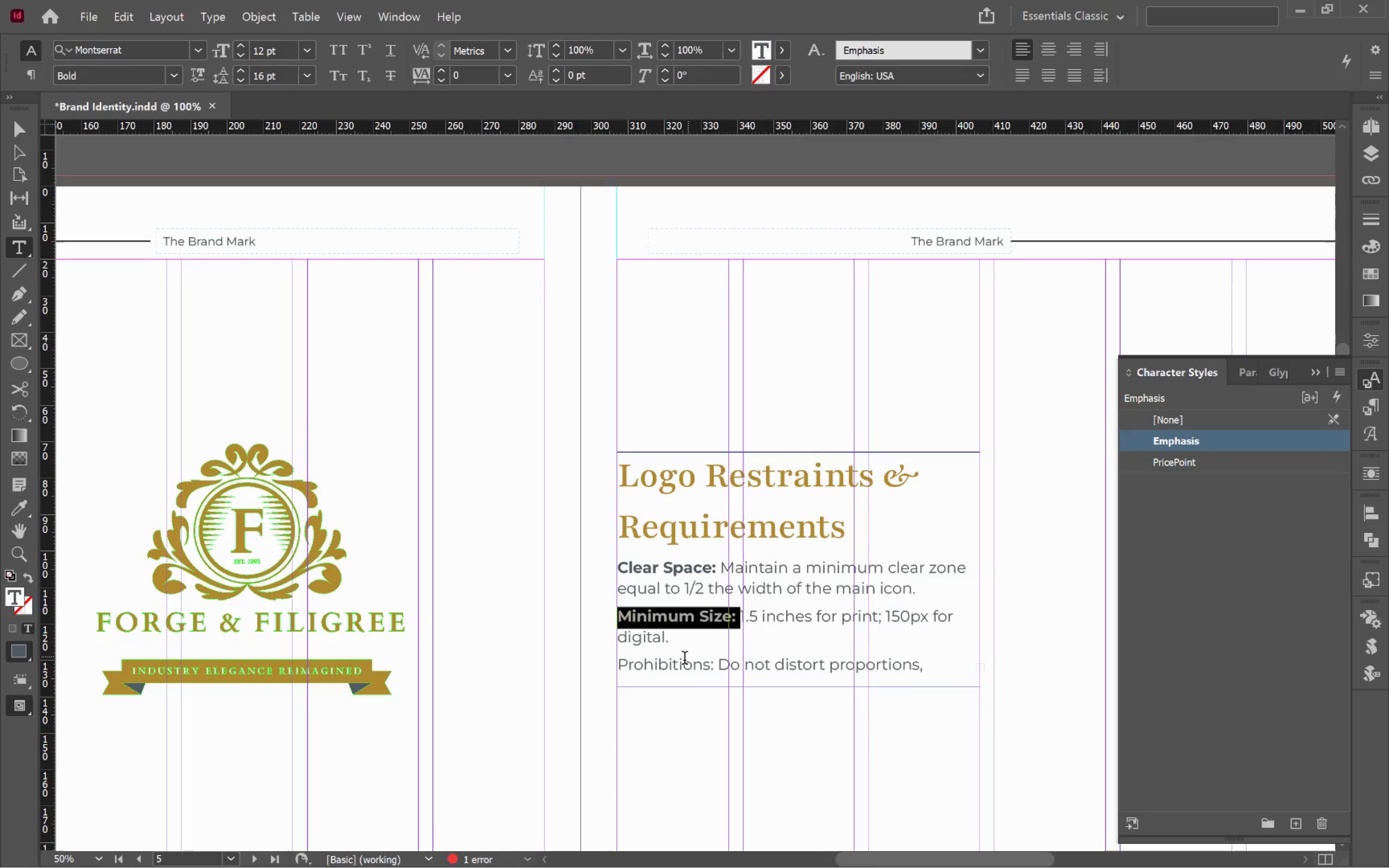 
left_click_drag(start_coordinate=[722, 666], to_coordinate=[615, 665])
 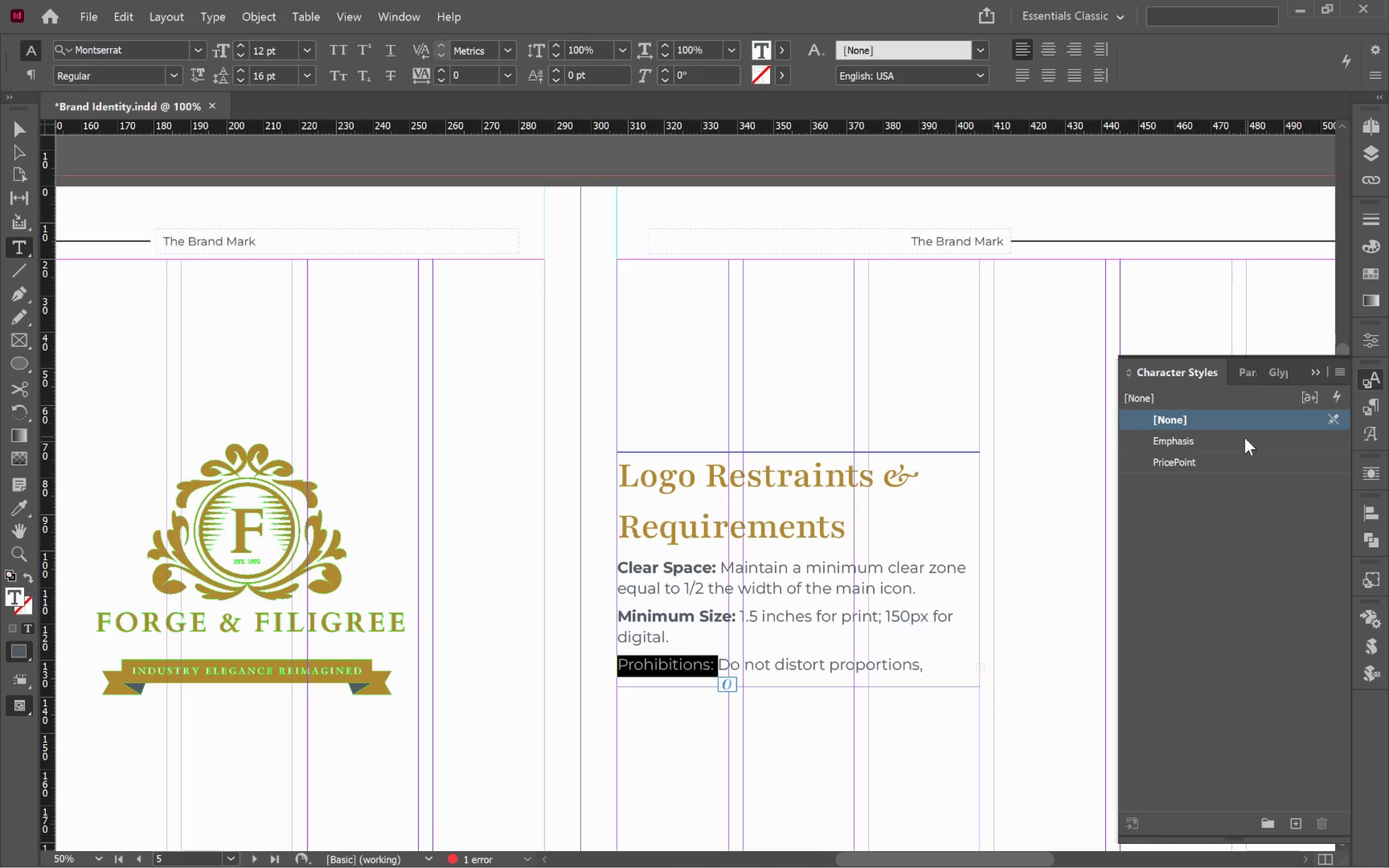 
left_click([1239, 447])
 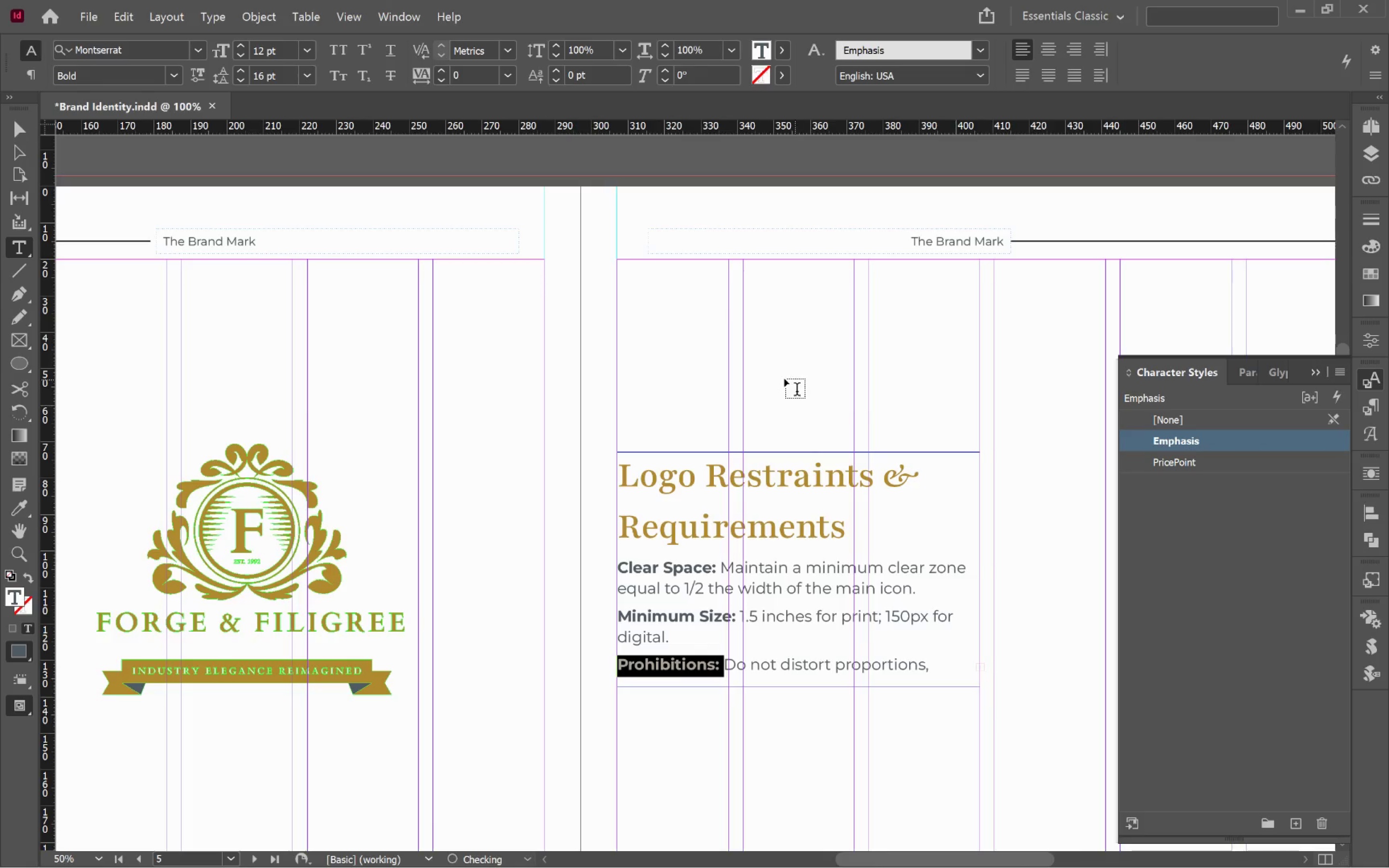 
hold_key(key=ControlLeft, duration=0.43)
left_click([765, 379])
 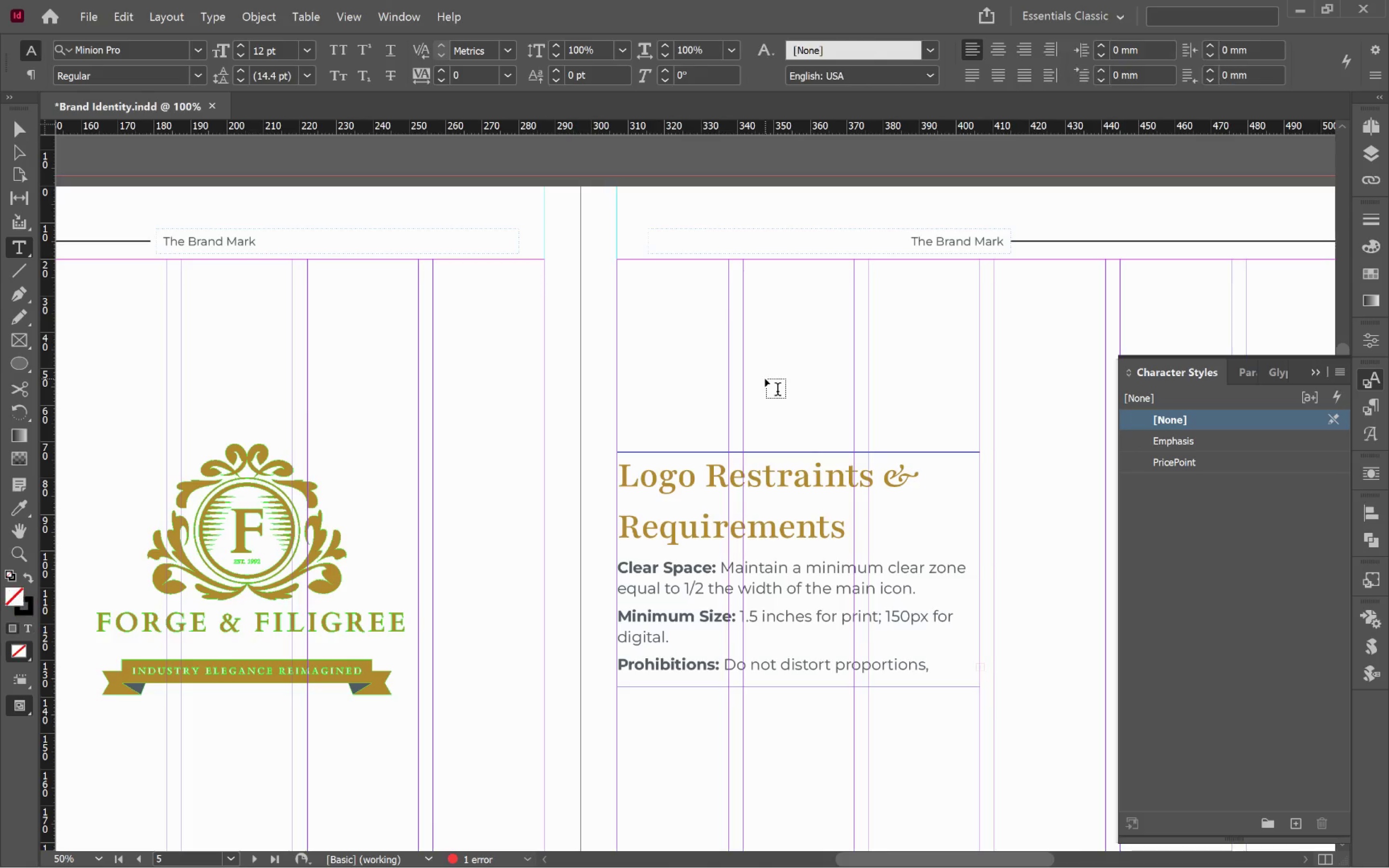 
key(V)
 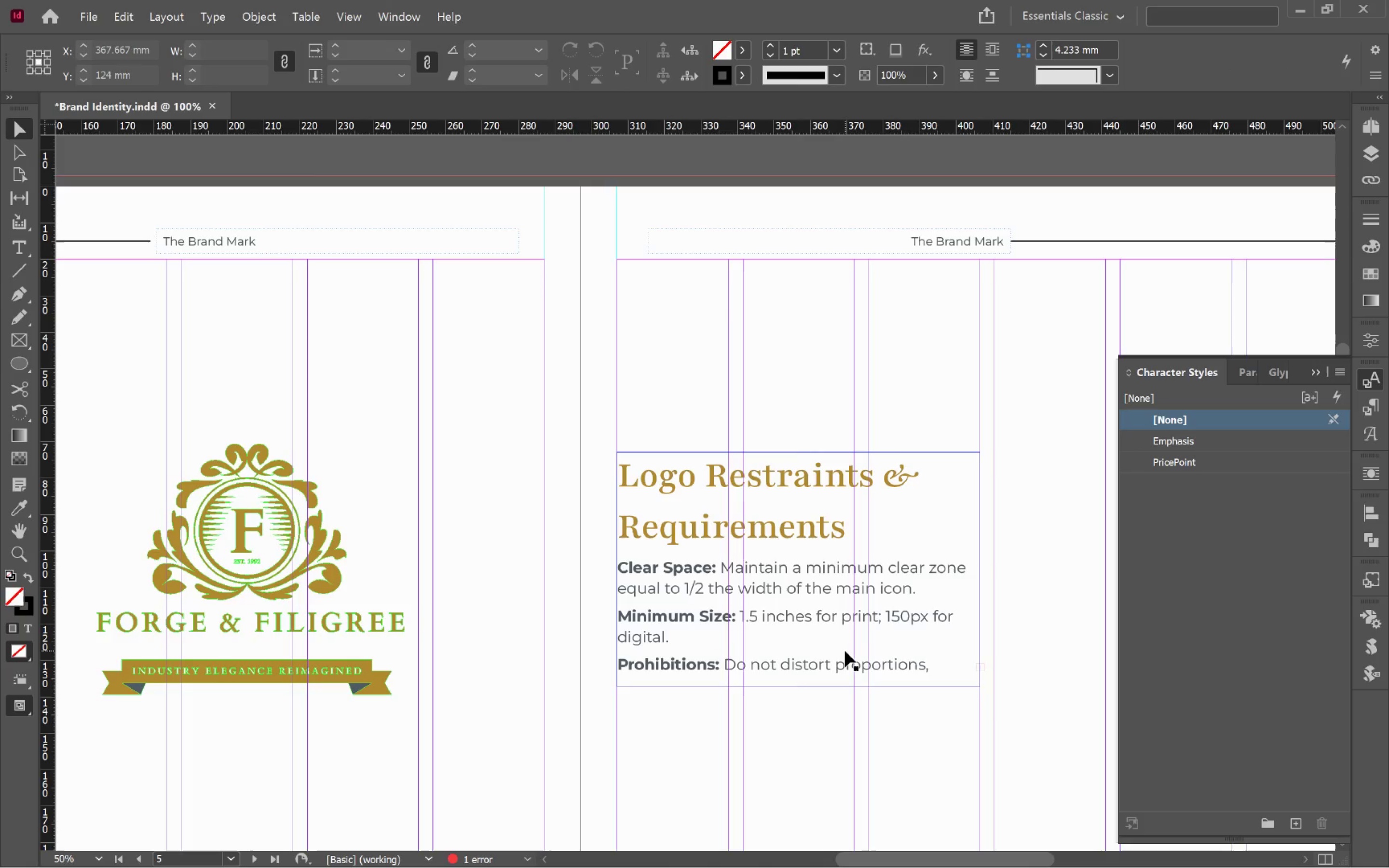 
left_click([845, 651])
 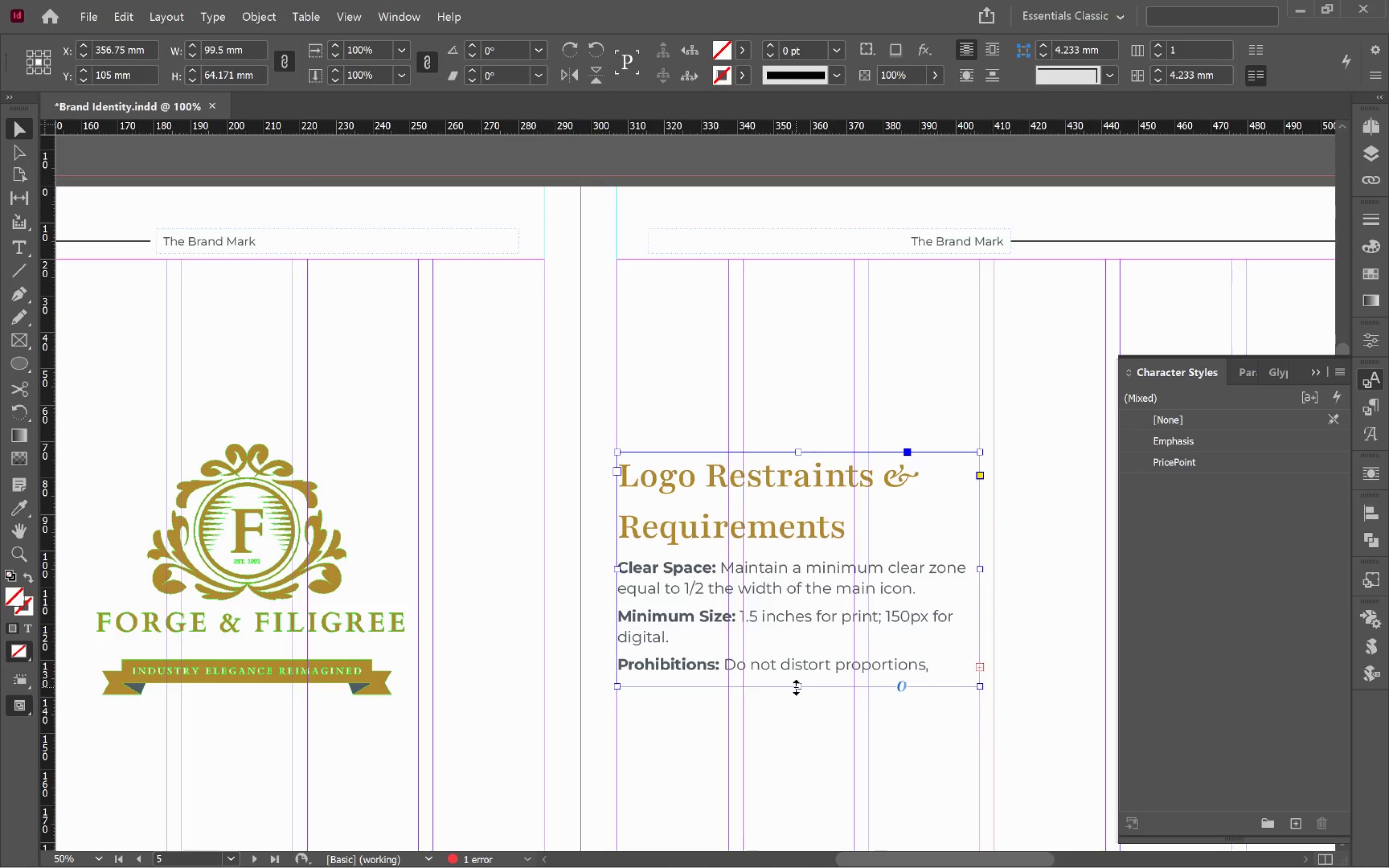 
double_click([798, 687])
 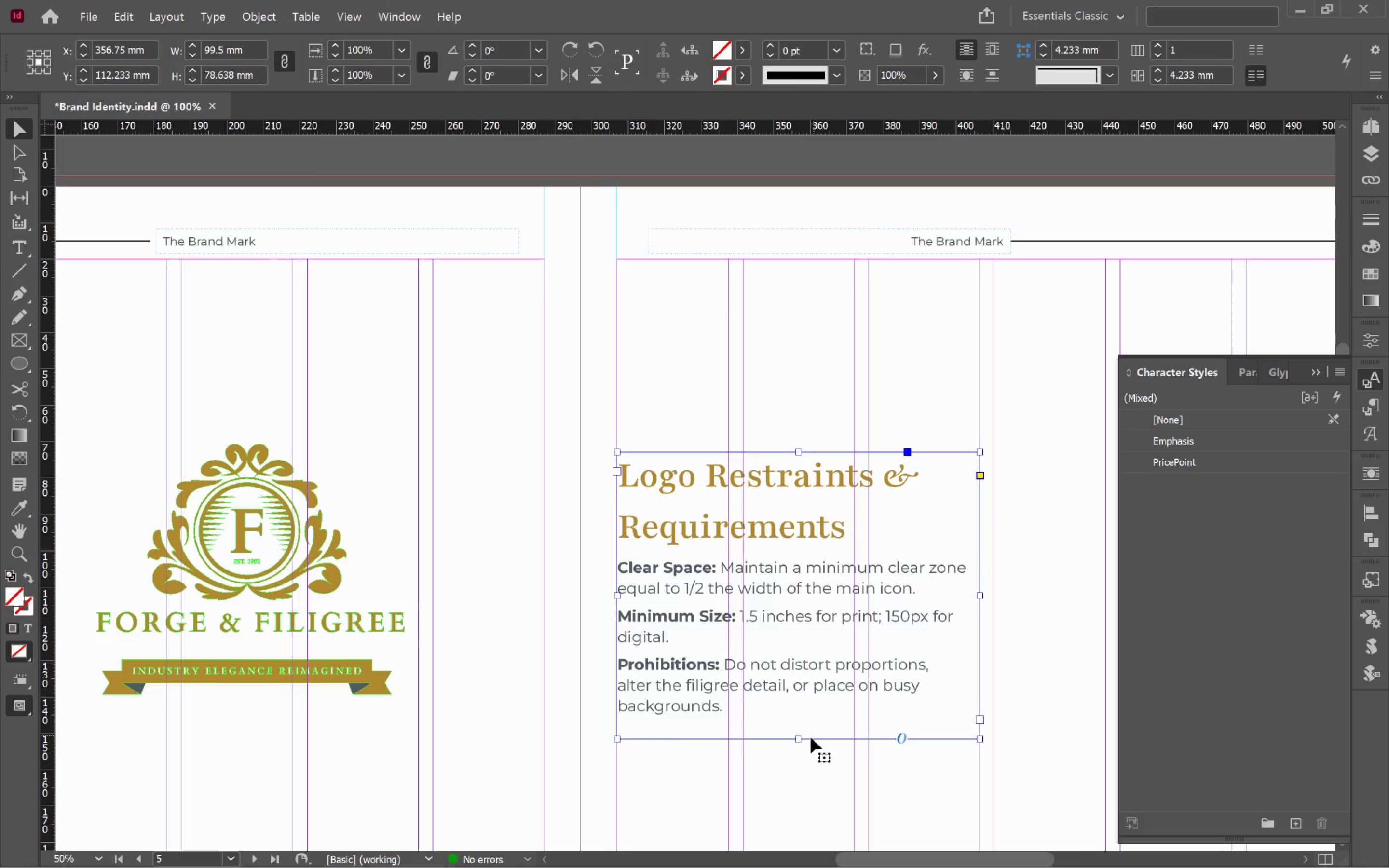 
left_click([808, 727])
 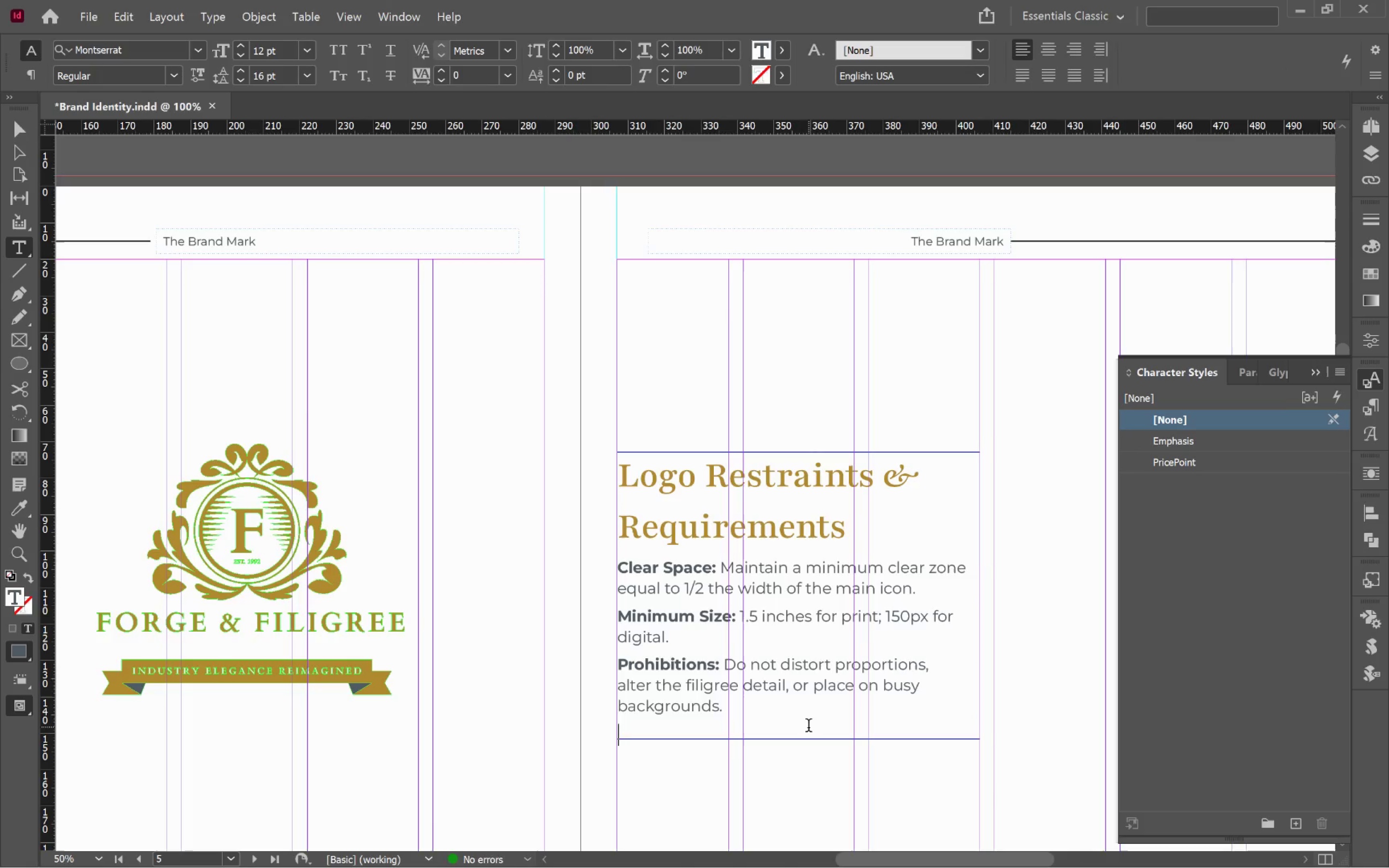 
key(Backspace)
 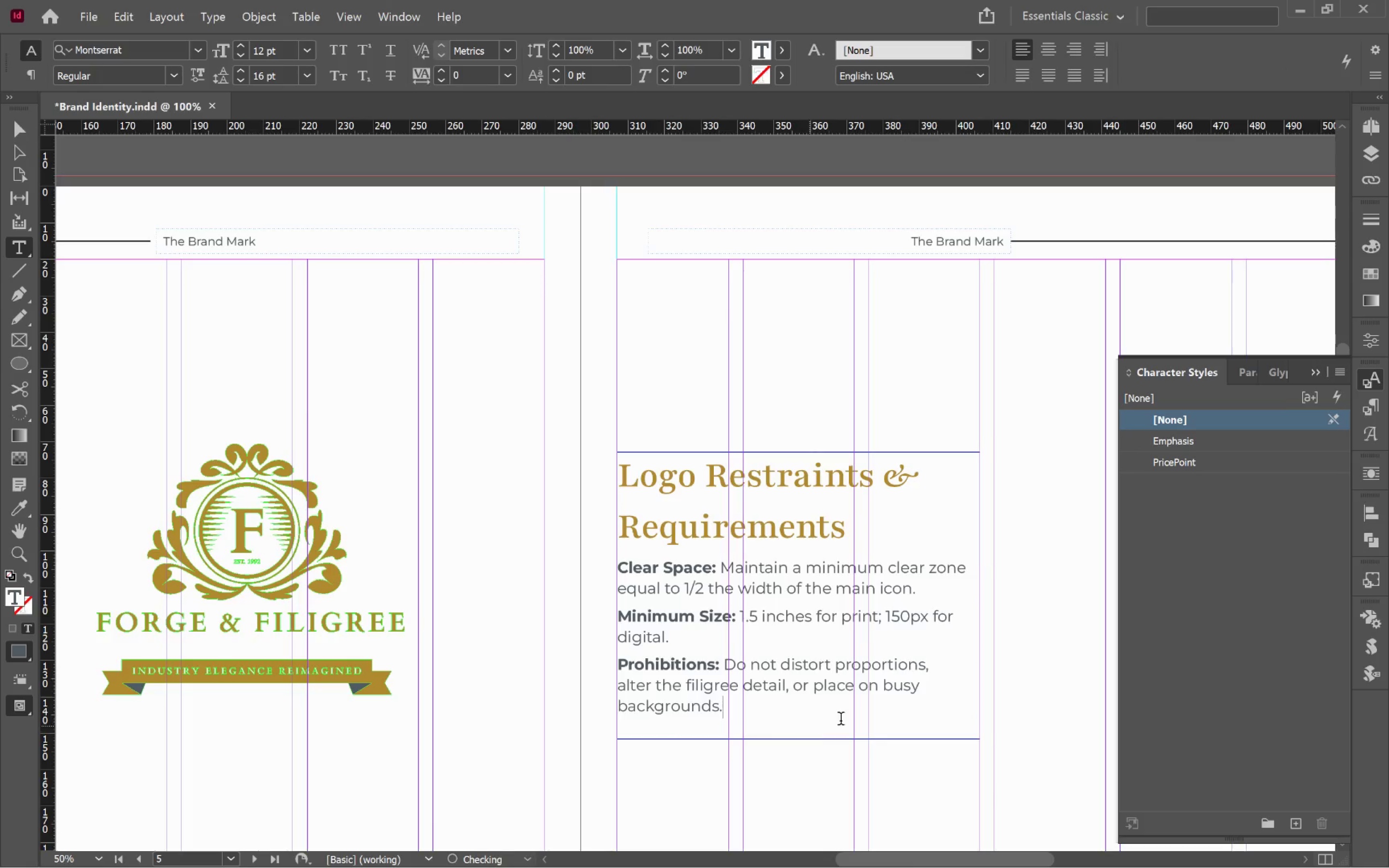 
hold_key(key=ControlLeft, duration=0.47)
left_click([896, 788])
 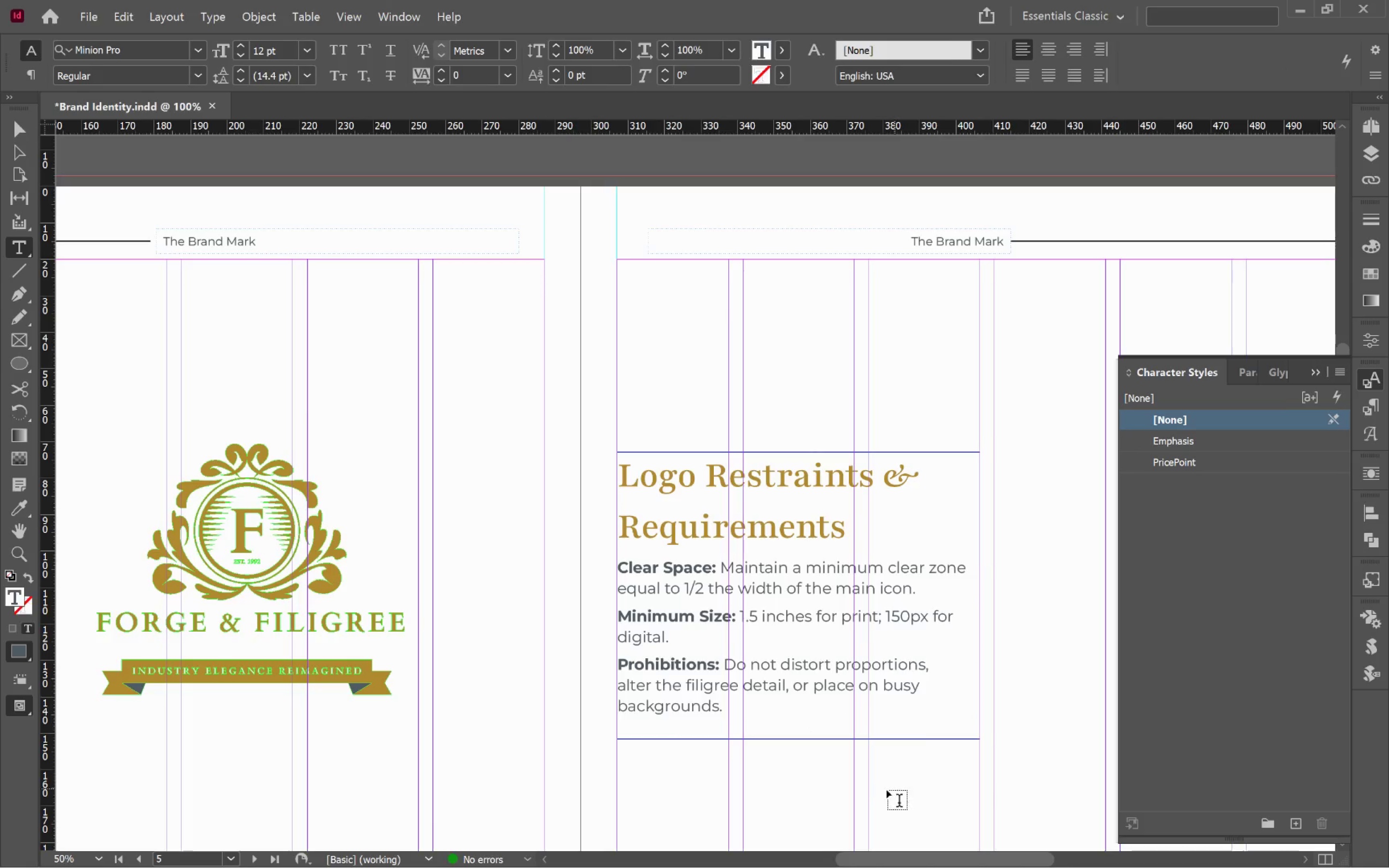 
key(V)
 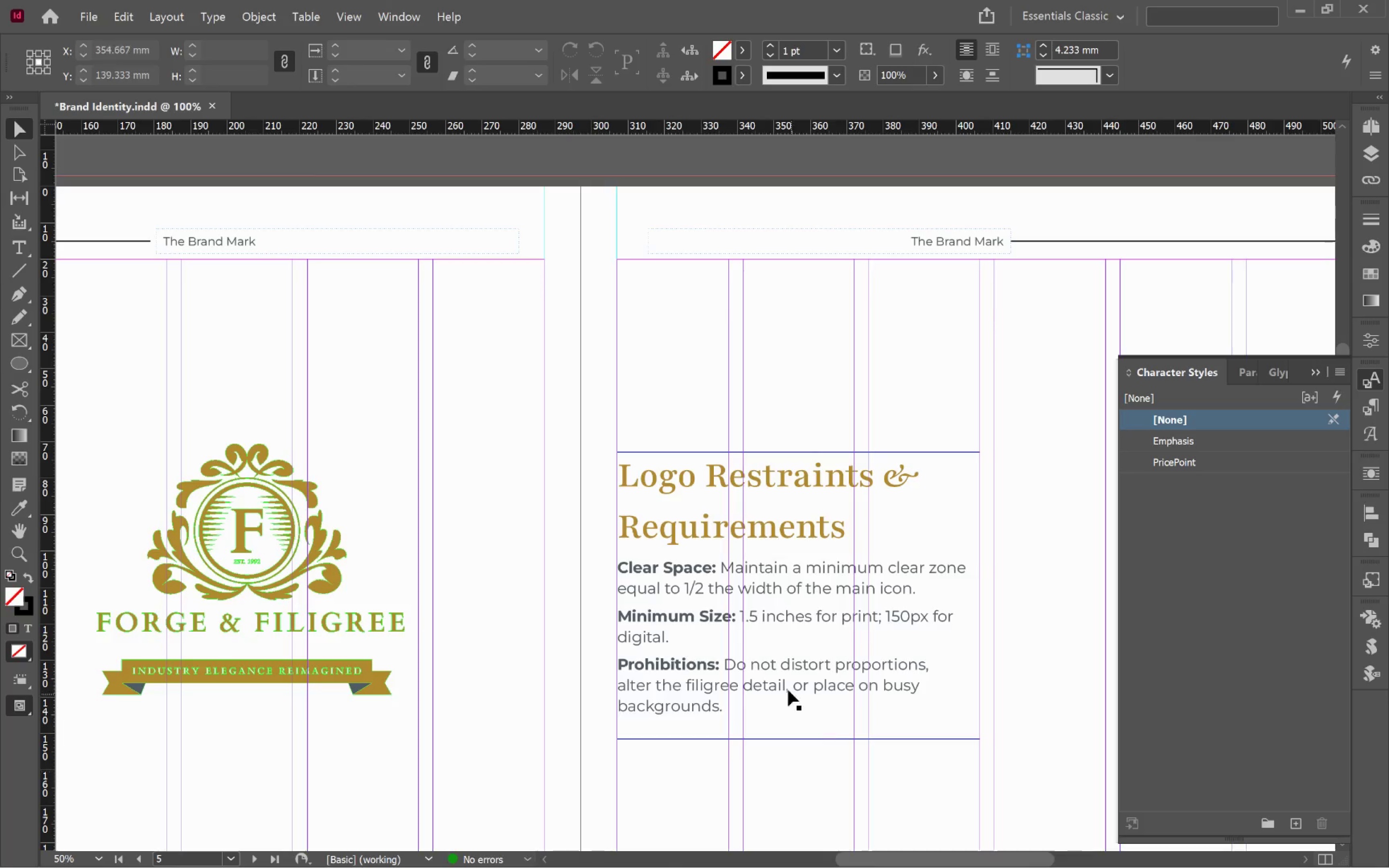 
left_click([778, 667])
 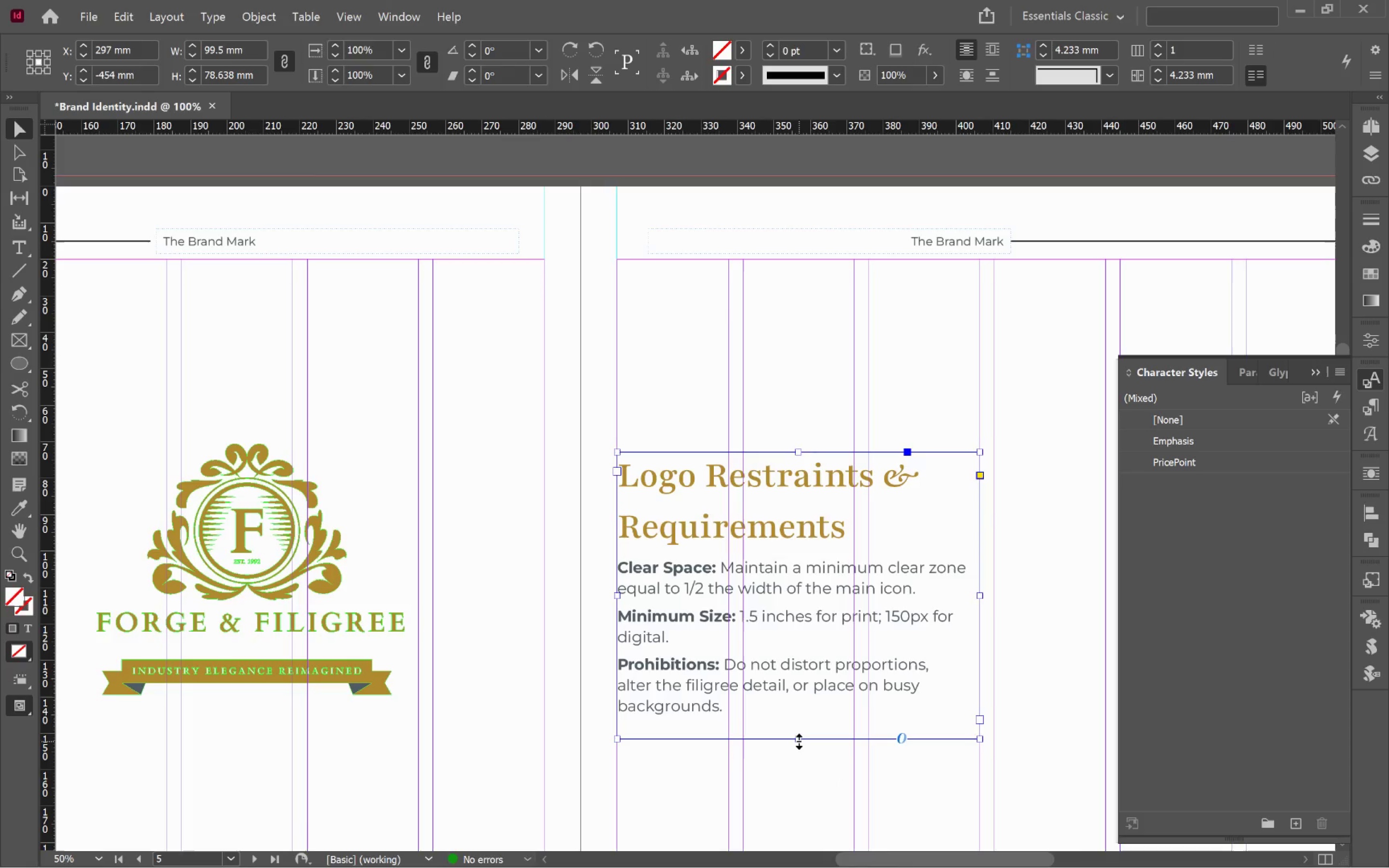 
double_click([799, 741])
 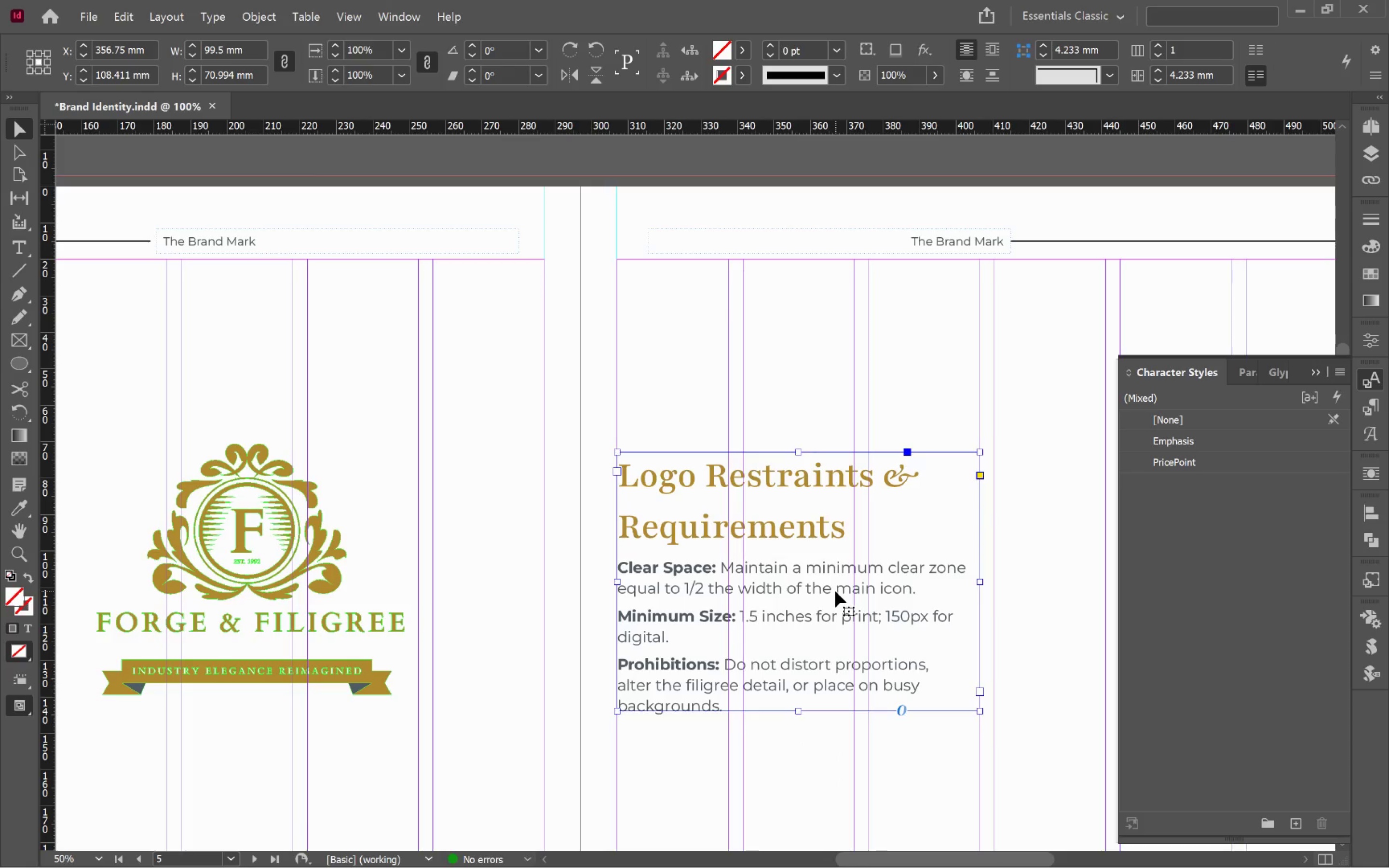 
left_click_drag(start_coordinate=[835, 591], to_coordinate=[837, 581])
 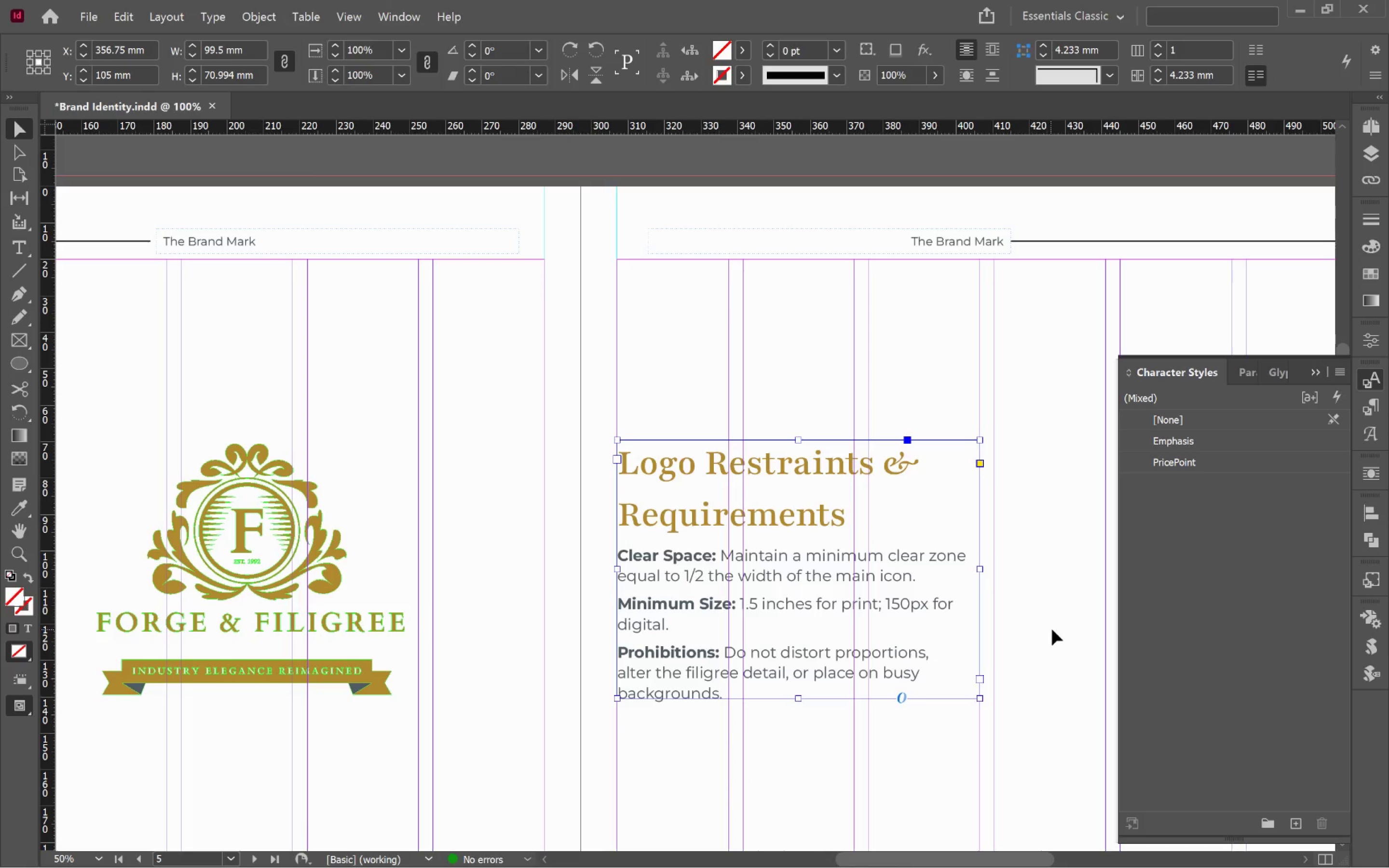 
hold_key(key=ShiftLeft, duration=3.66)
 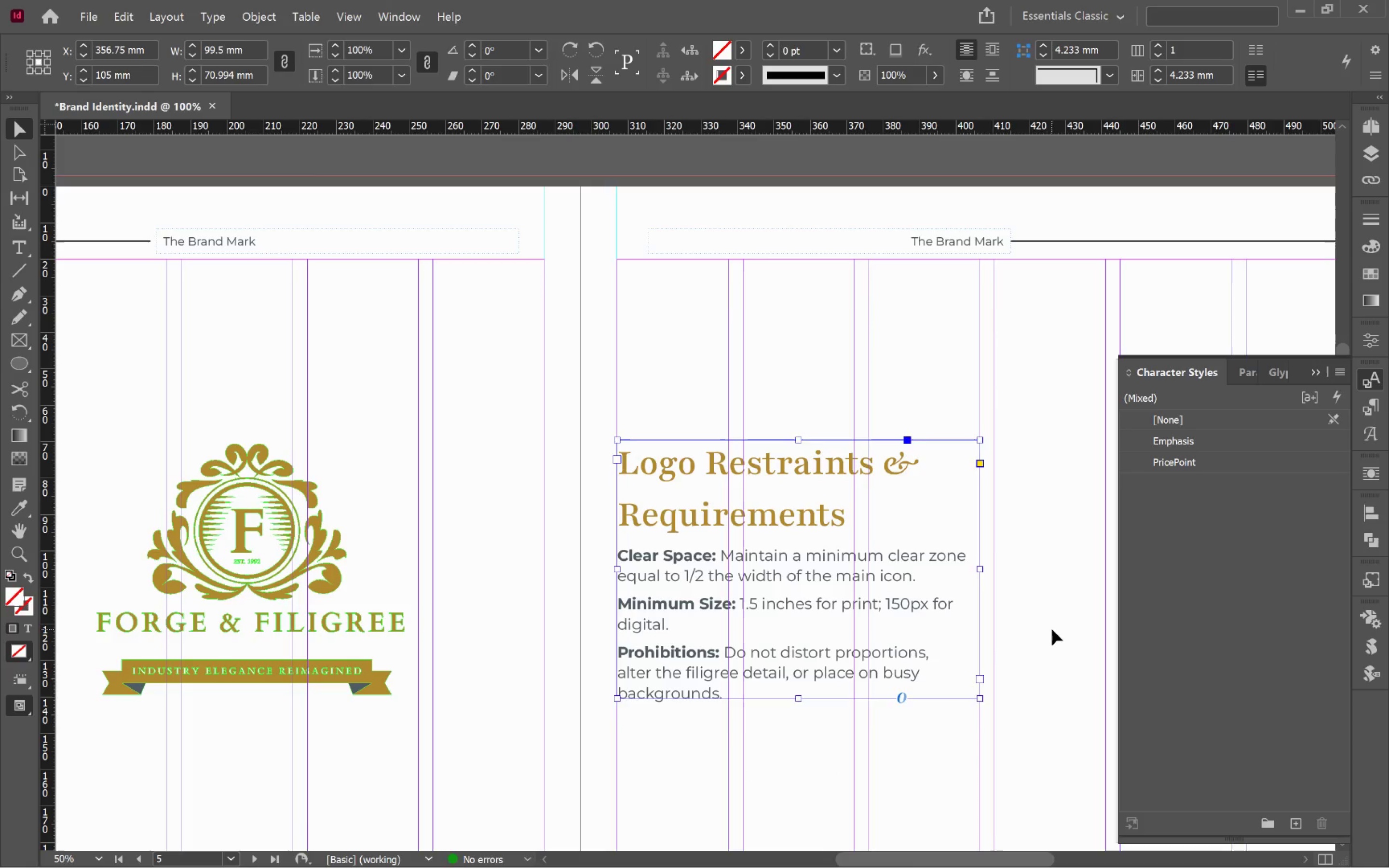 
left_click([1052, 629])
 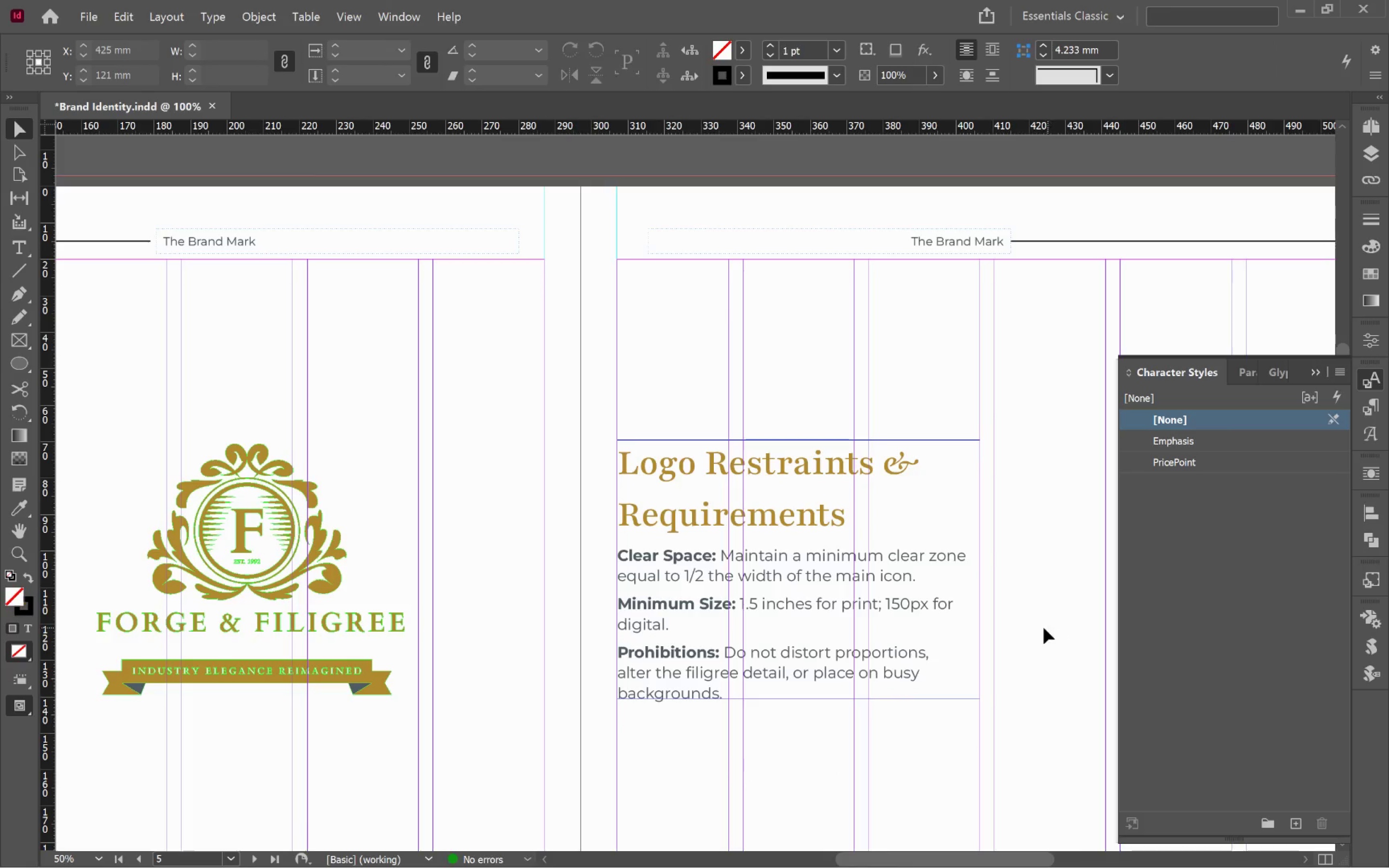 
hold_key(key=AltLeft, duration=0.57)
 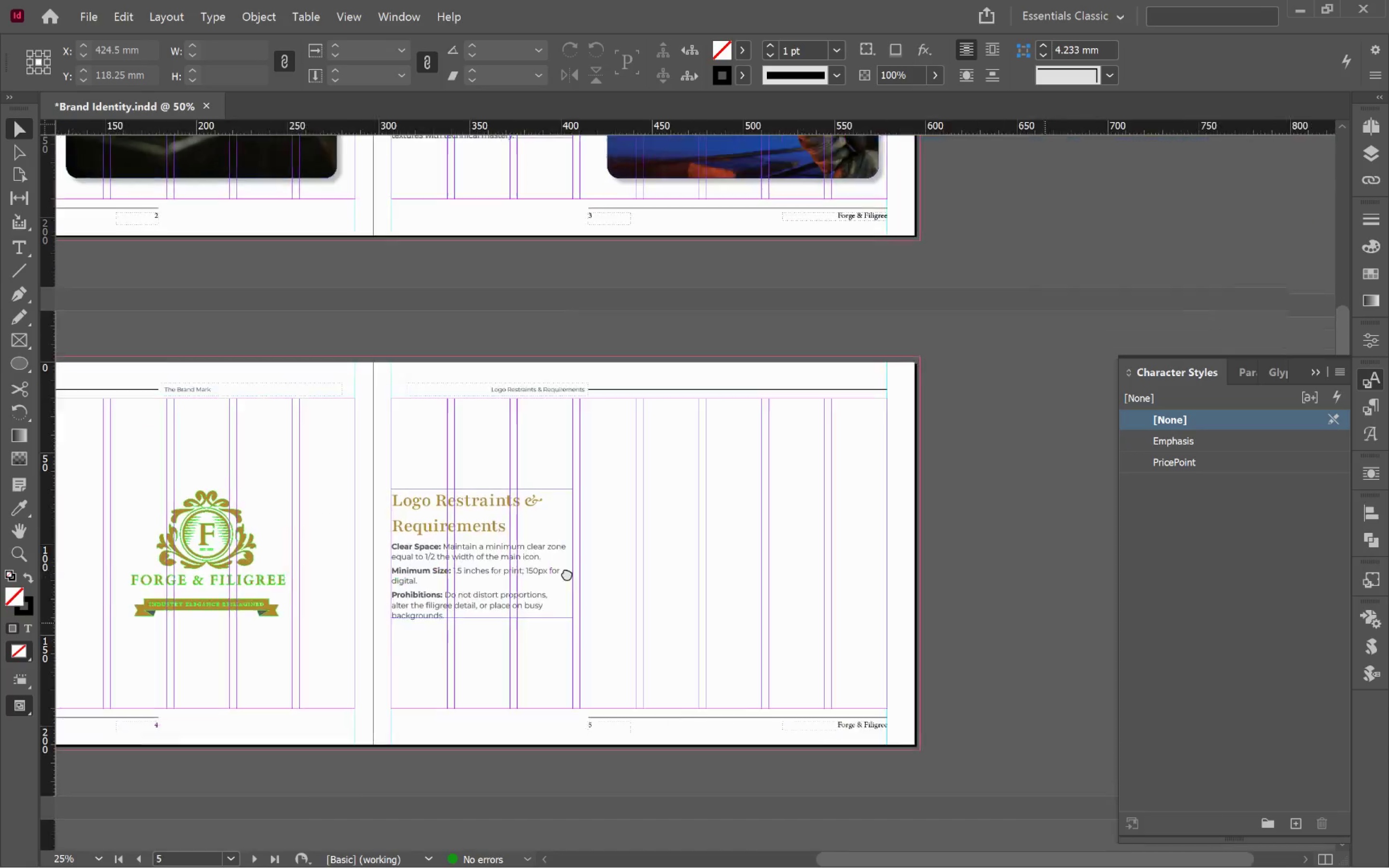 
hold_key(key=Space, duration=1.18)
 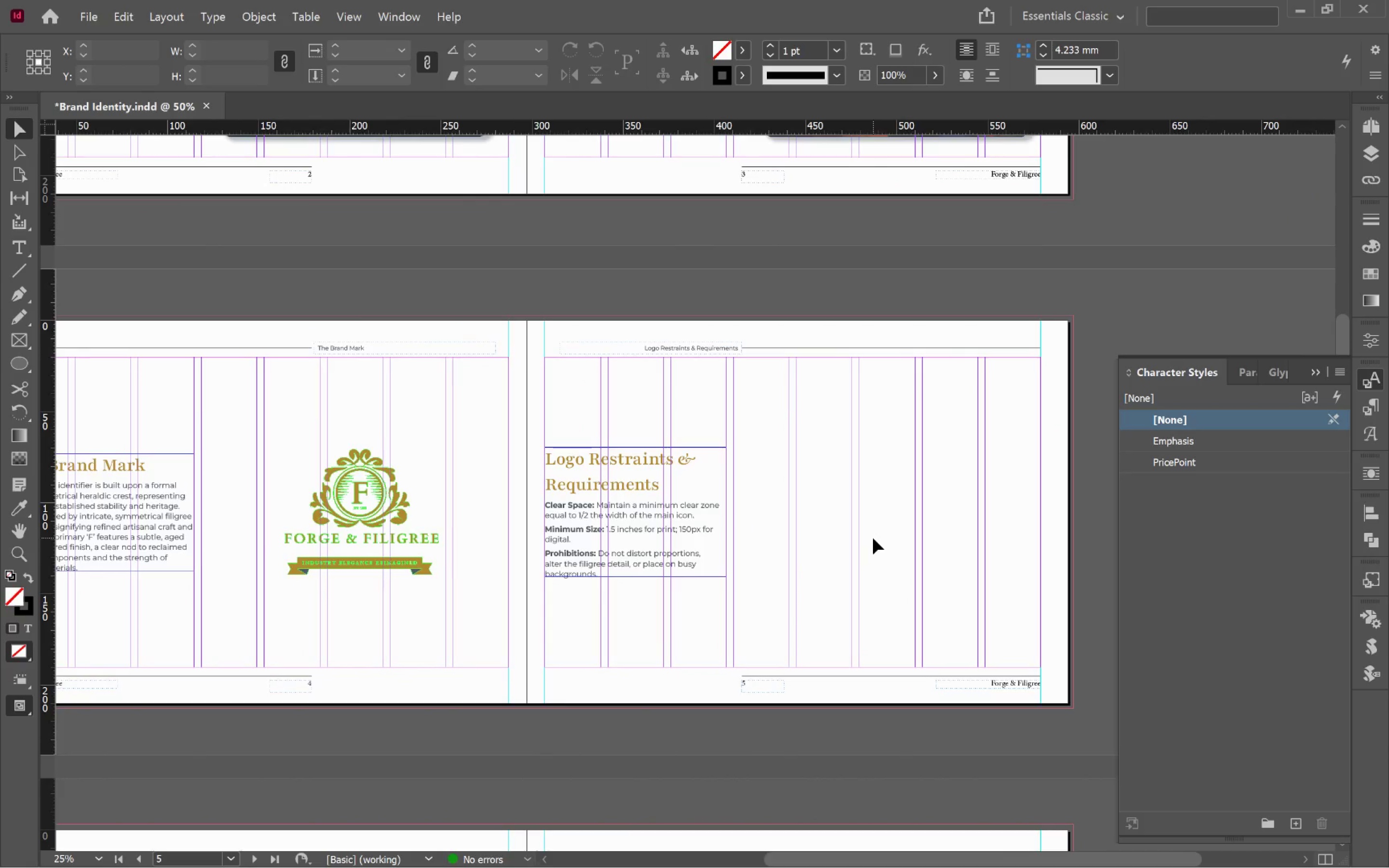 
left_click_drag(start_coordinate=[1043, 623], to_coordinate=[757, 537])
 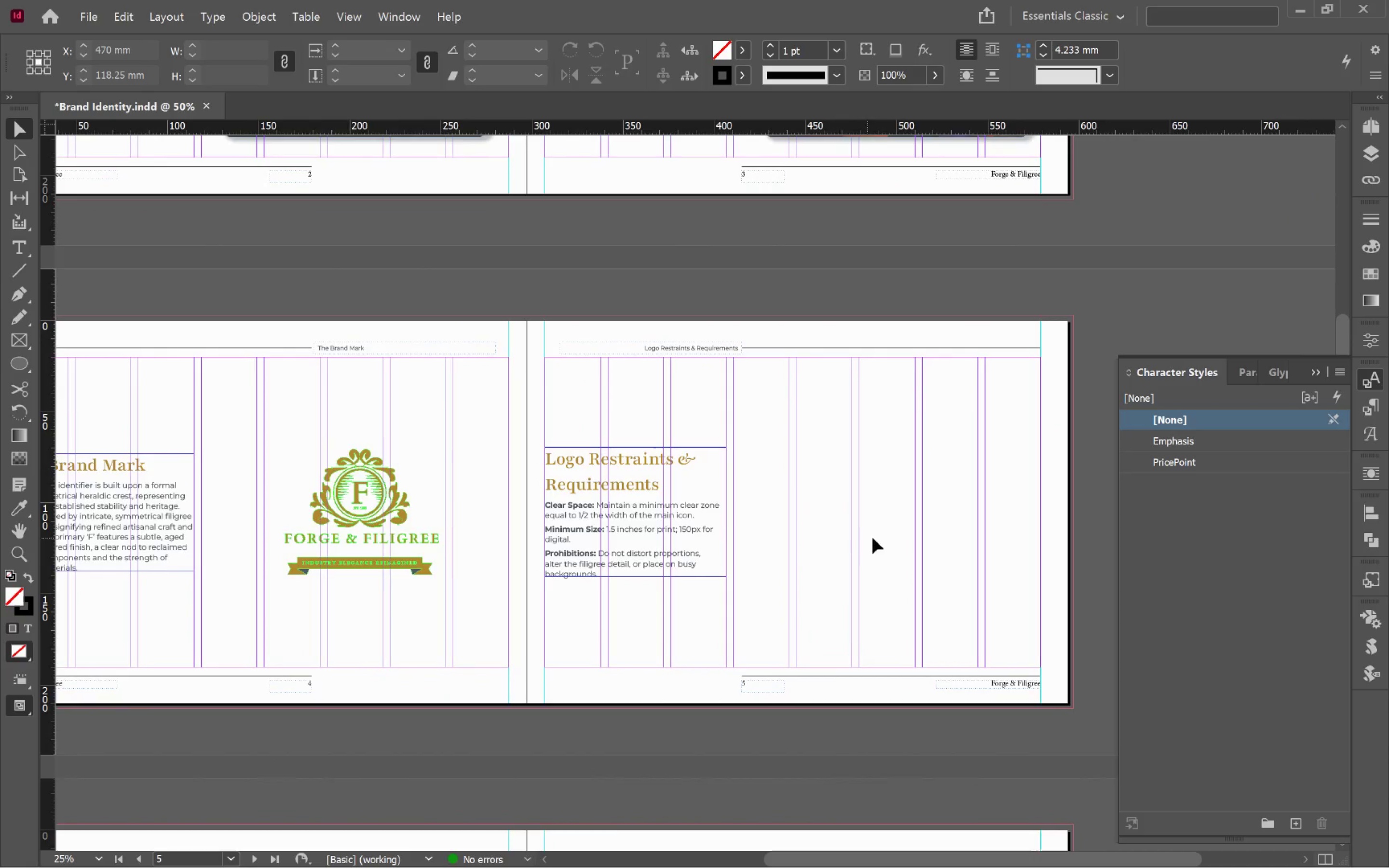 
scroll: coordinate [1044, 627], scroll_direction: down, amount: 1.0
 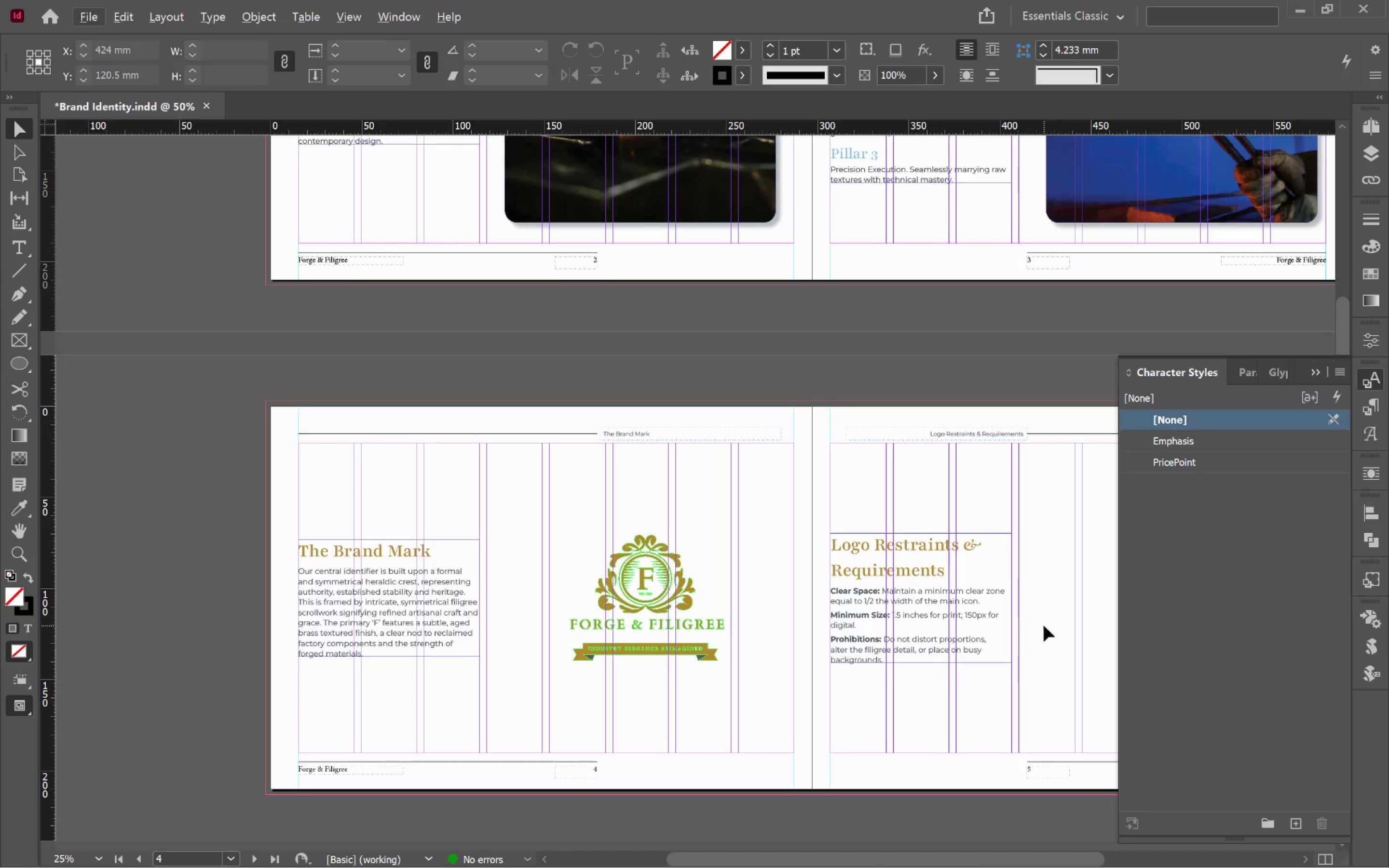 
left_click([873, 538])
 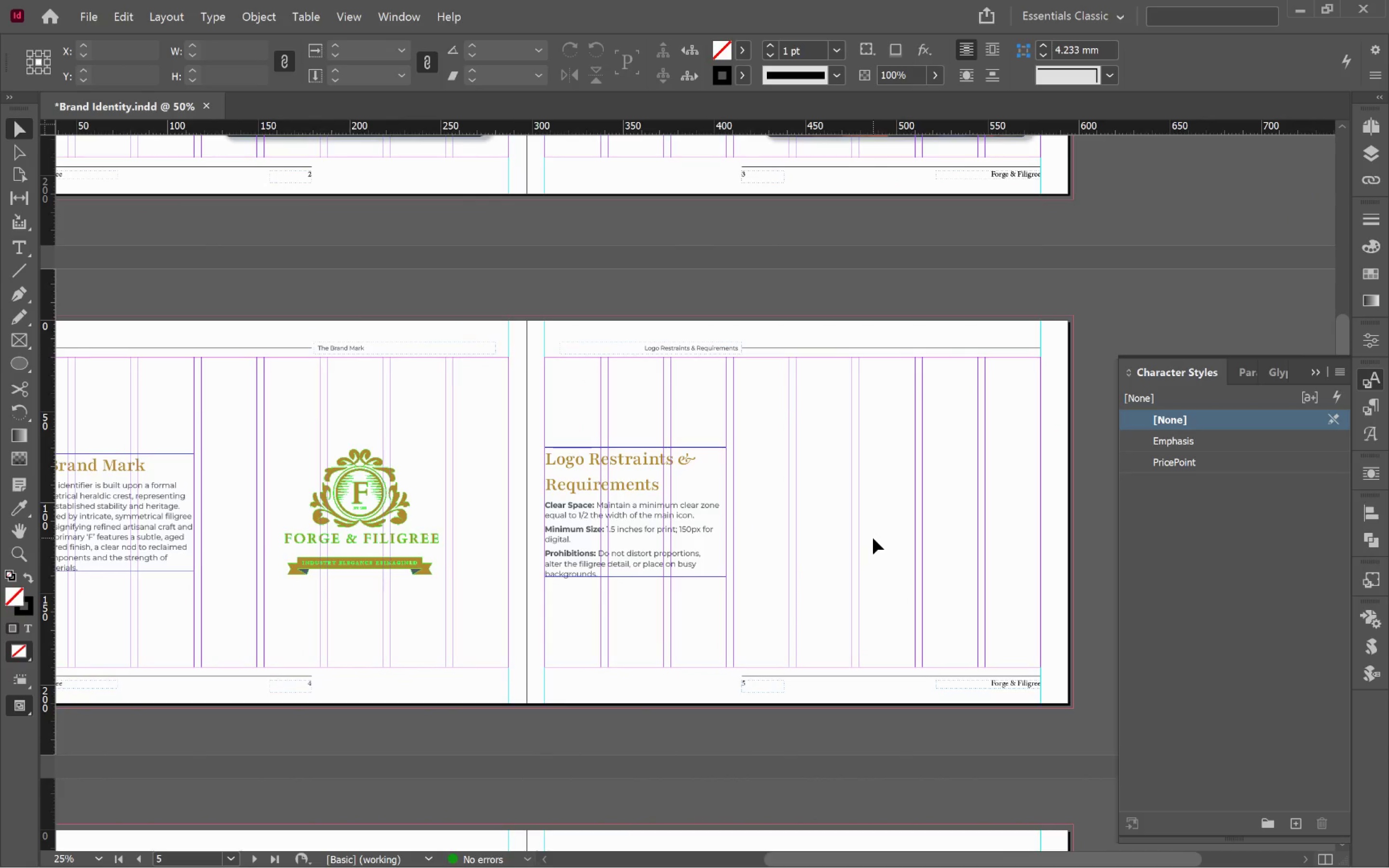 
key(Control+S)
 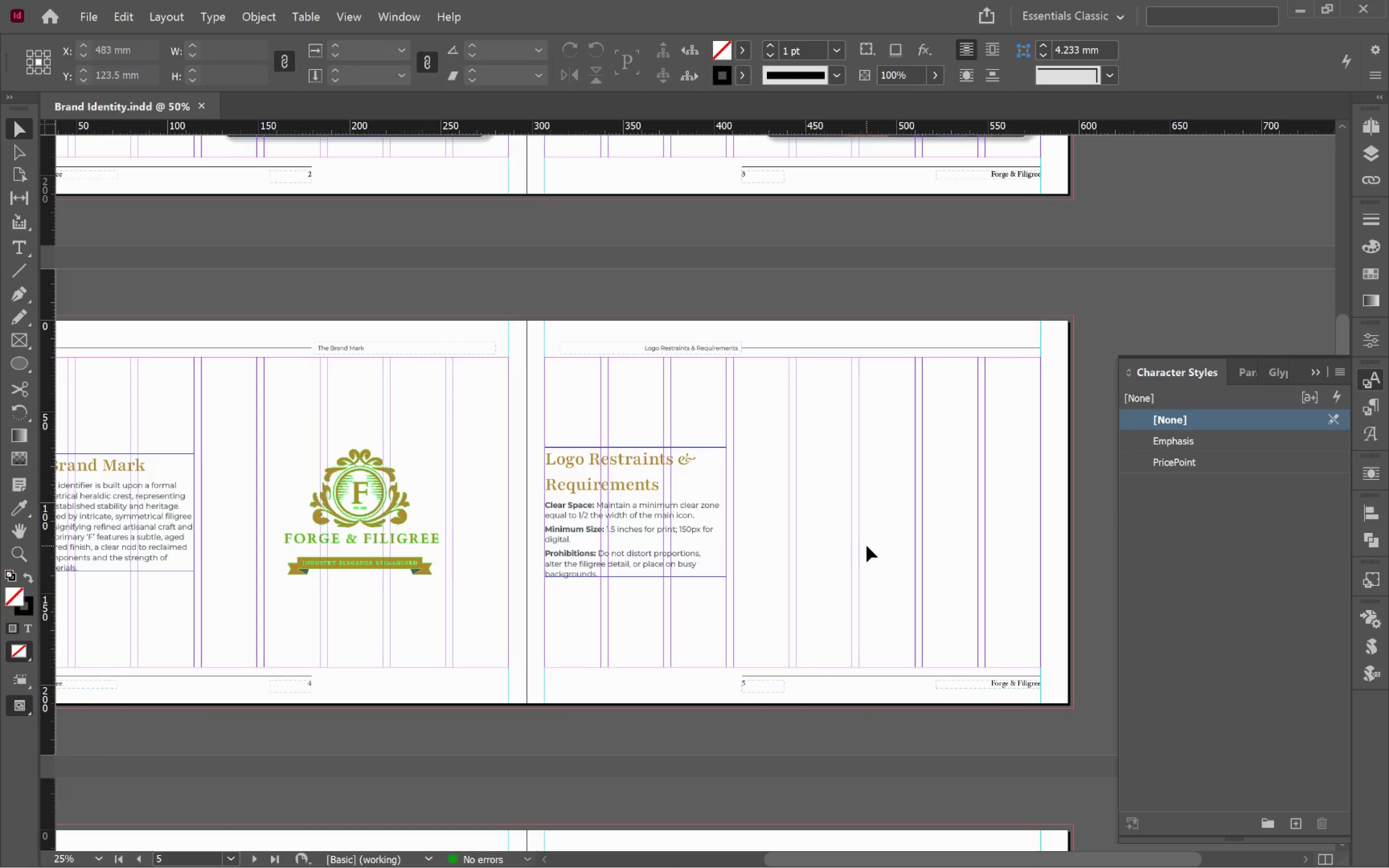 
key(Alt+Control+Tab)
 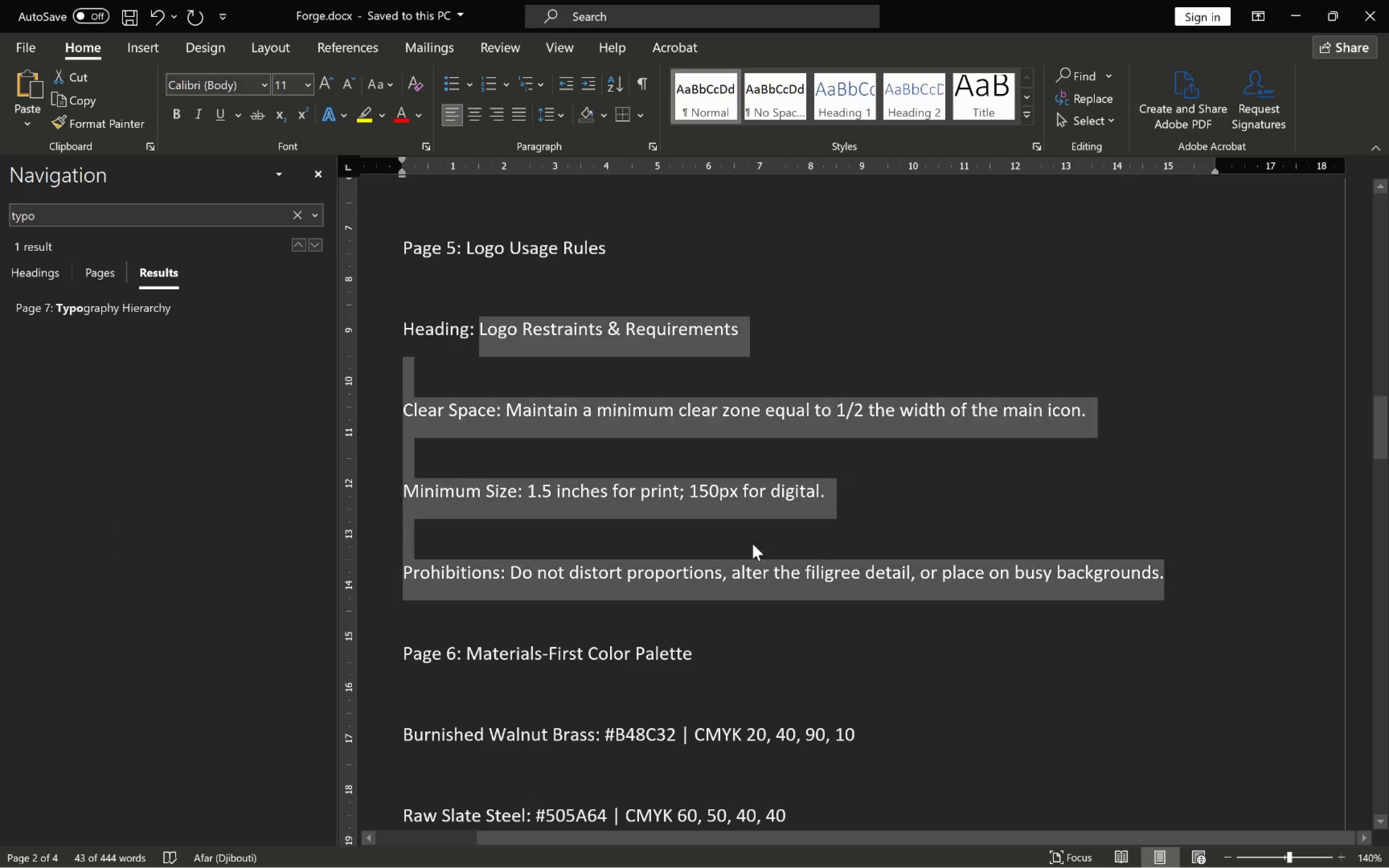 
scroll: coordinate [715, 570], scroll_direction: down, amount: 7.0
 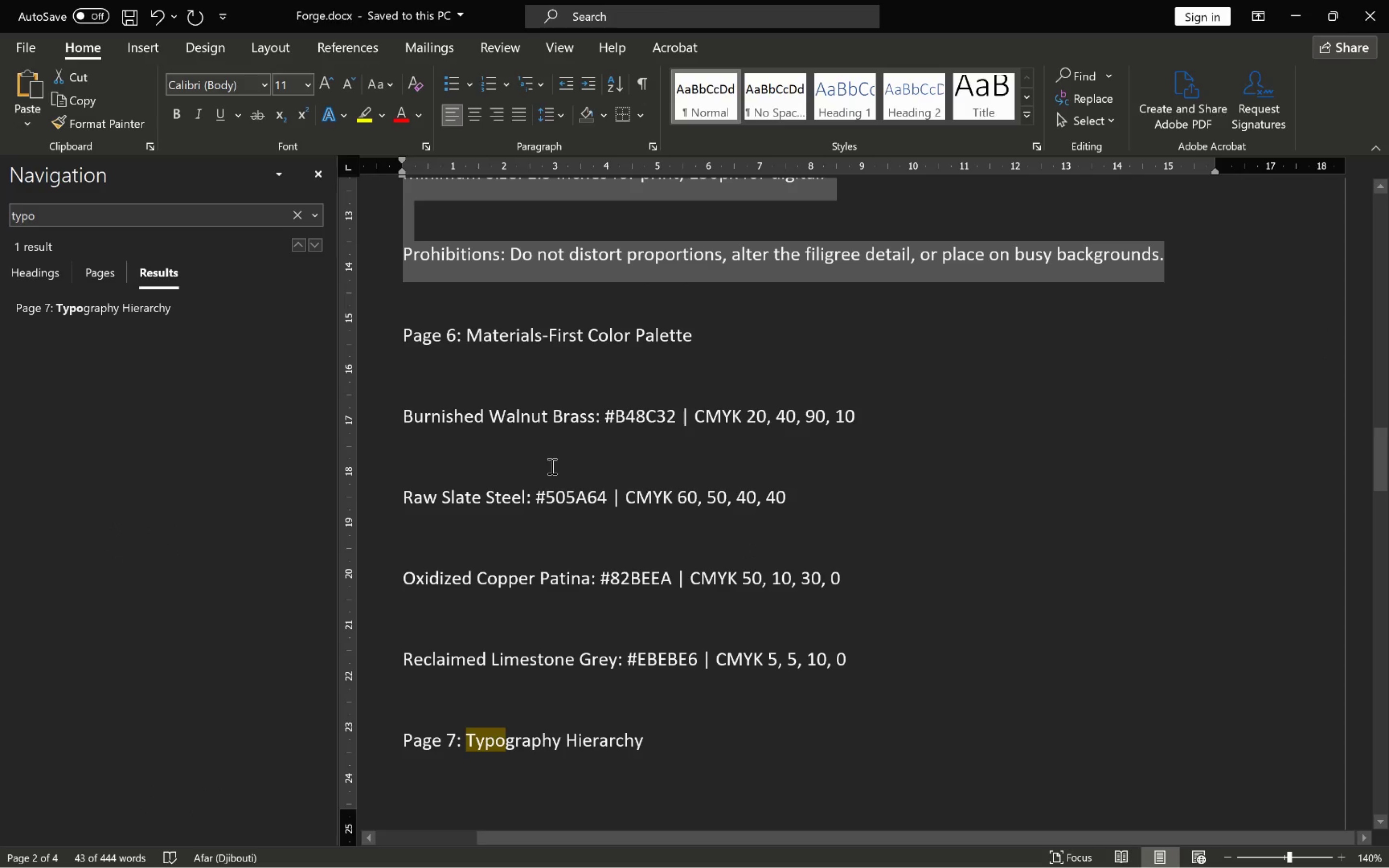 
left_click_drag(start_coordinate=[401, 410], to_coordinate=[850, 675])
 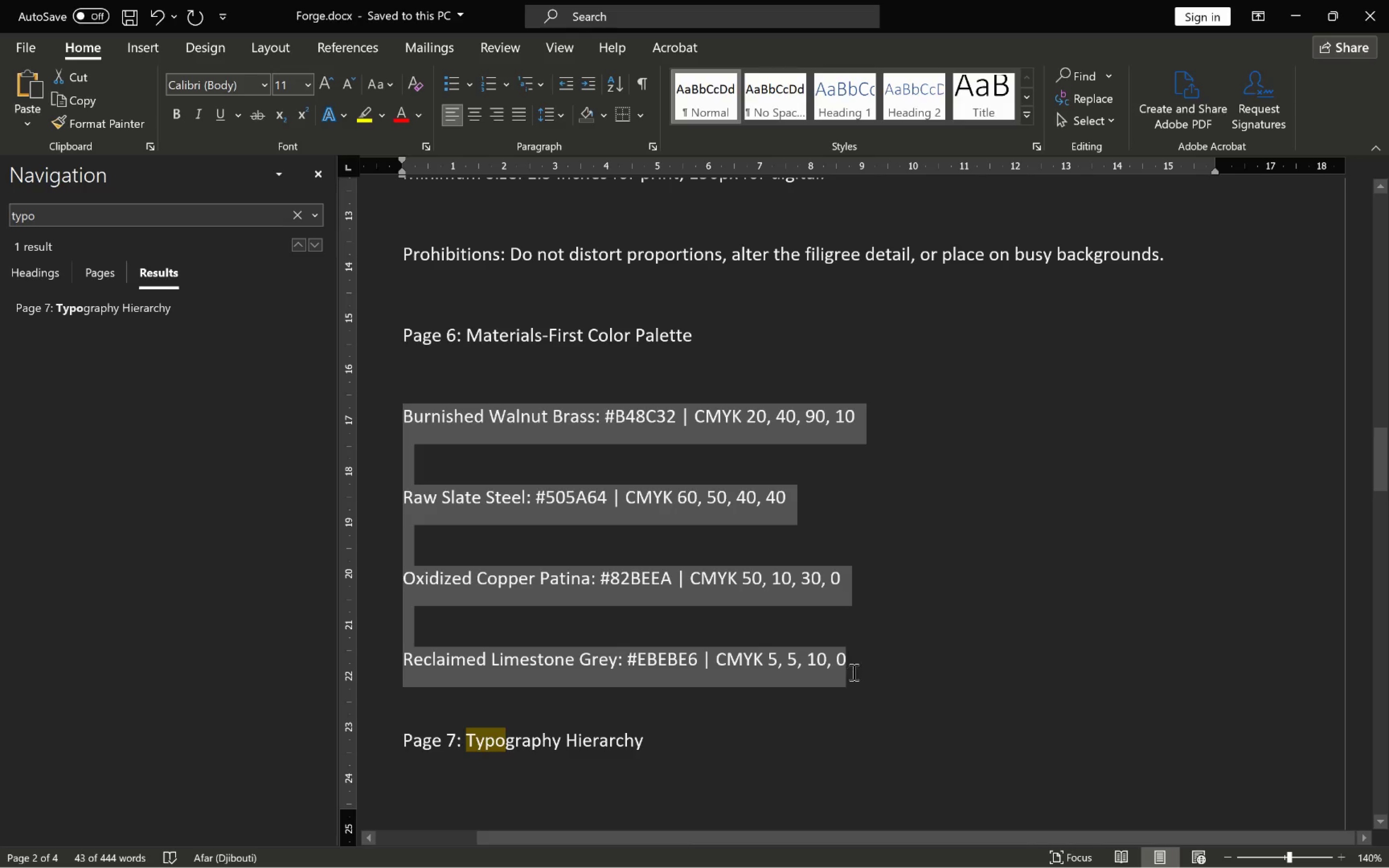 
key(Control+C)
 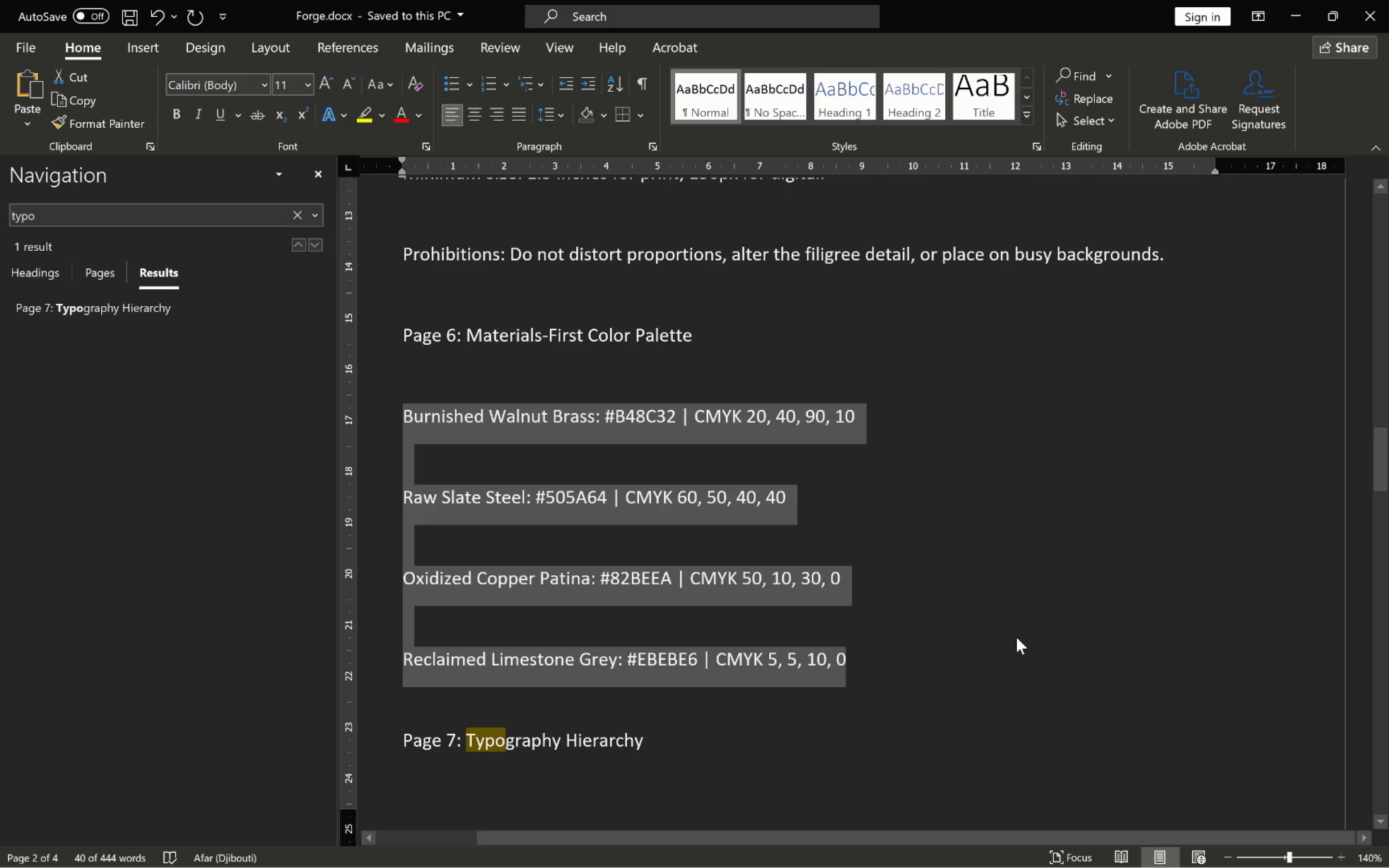 
key(Alt+AltLeft)
 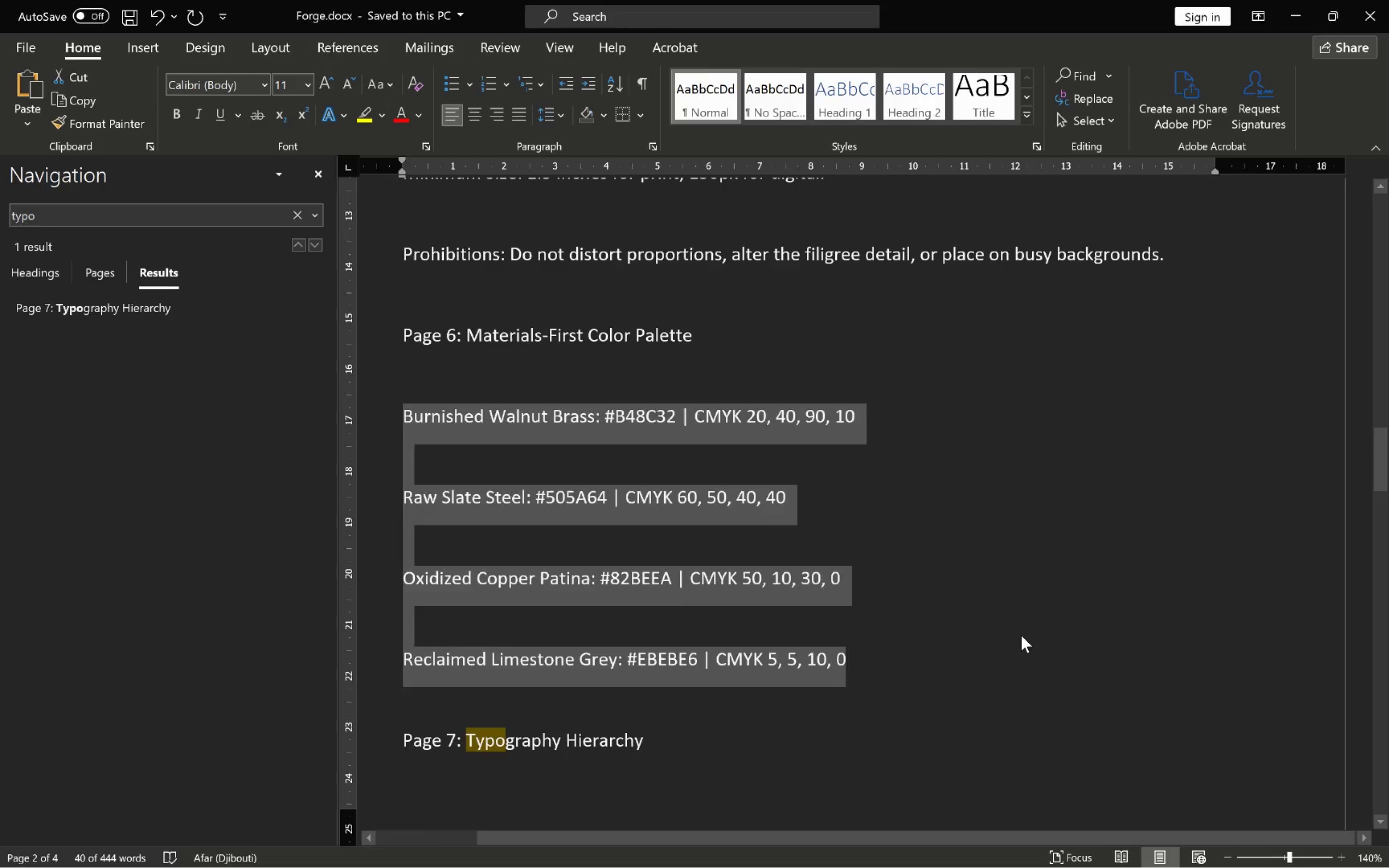 
key(Alt+Tab)
 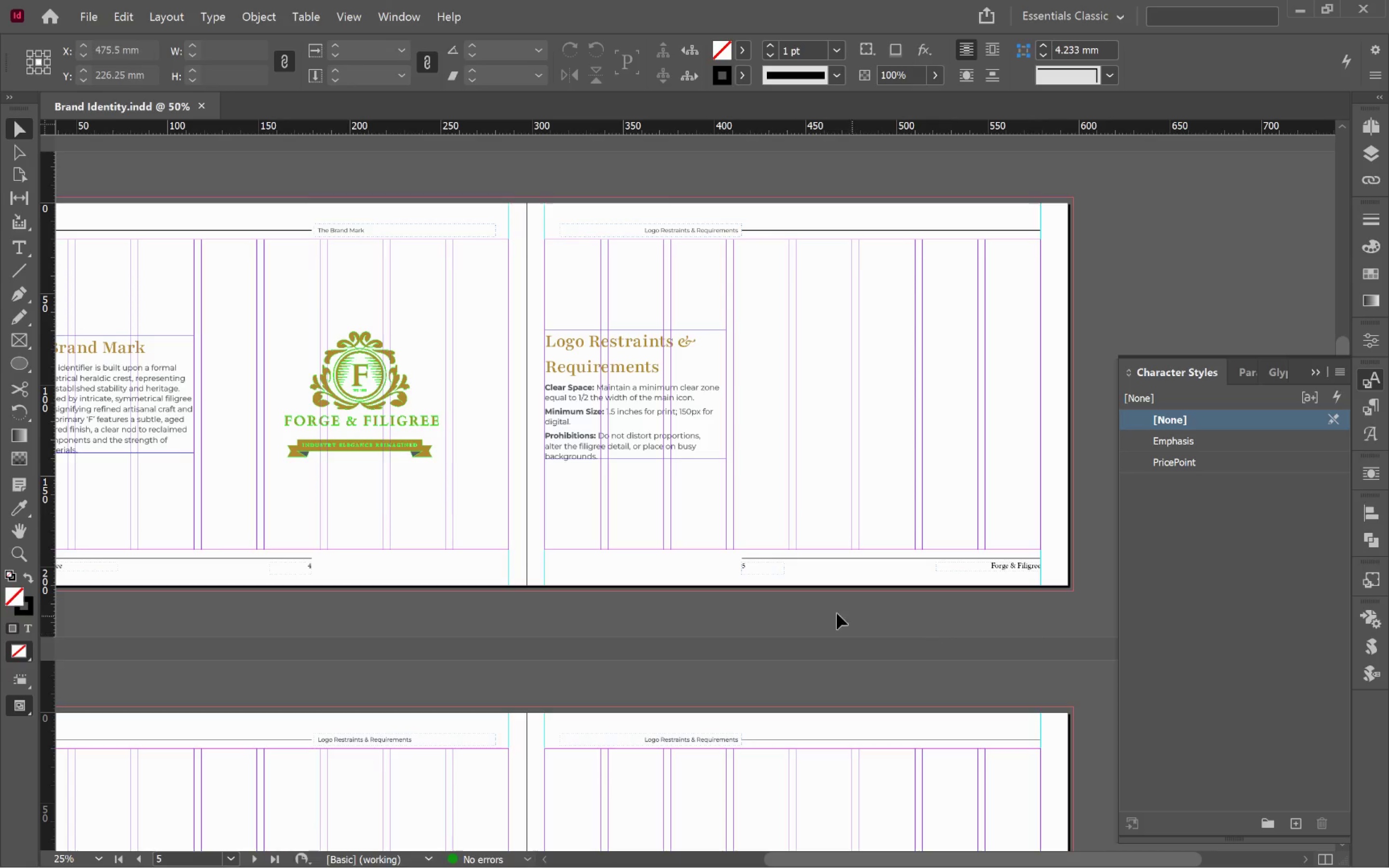 
hold_key(key=ControlLeft, duration=0.73)
scroll: coordinate [825, 610], scroll_direction: up, amount: 1.0
 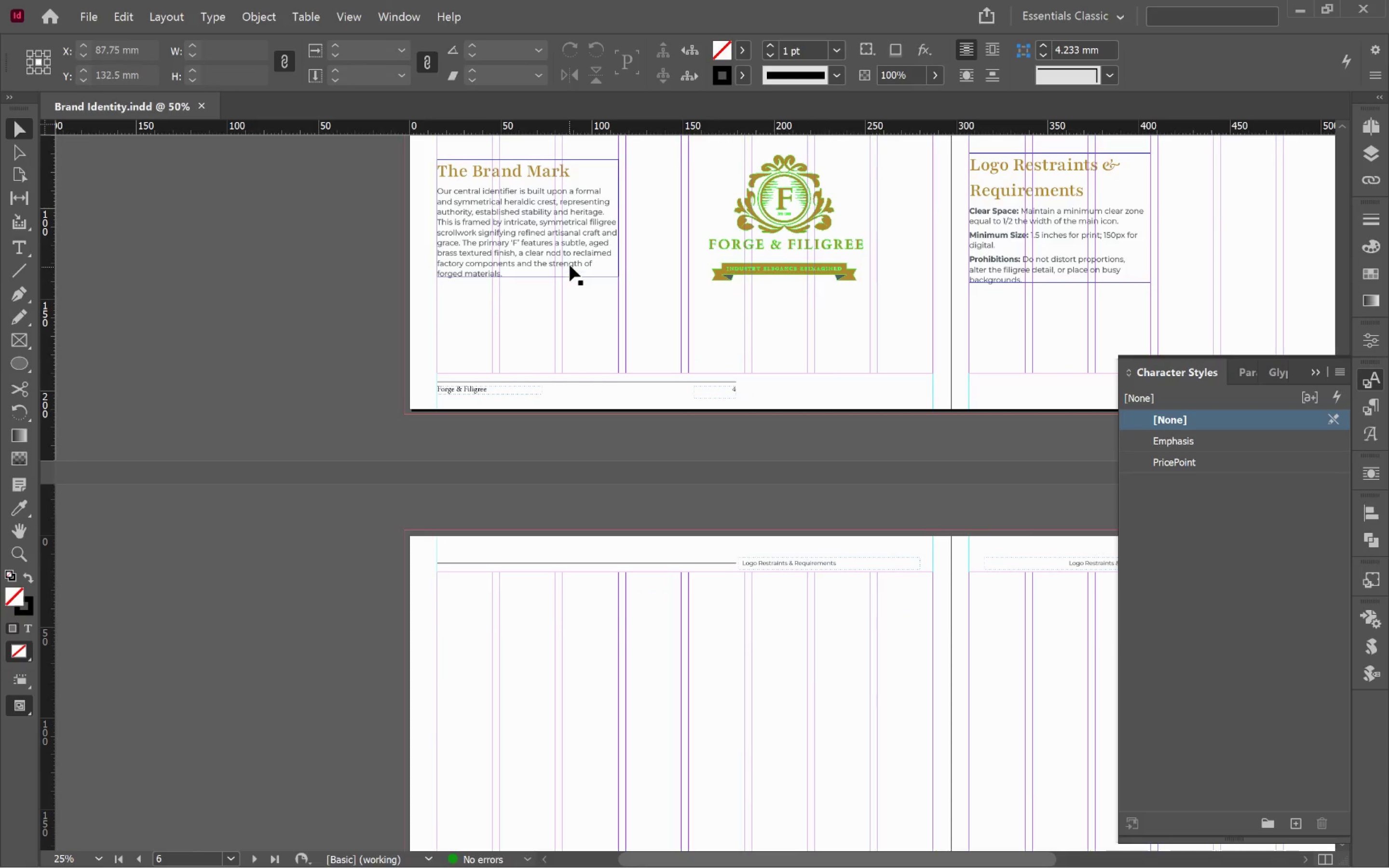 
left_click([570, 258])
 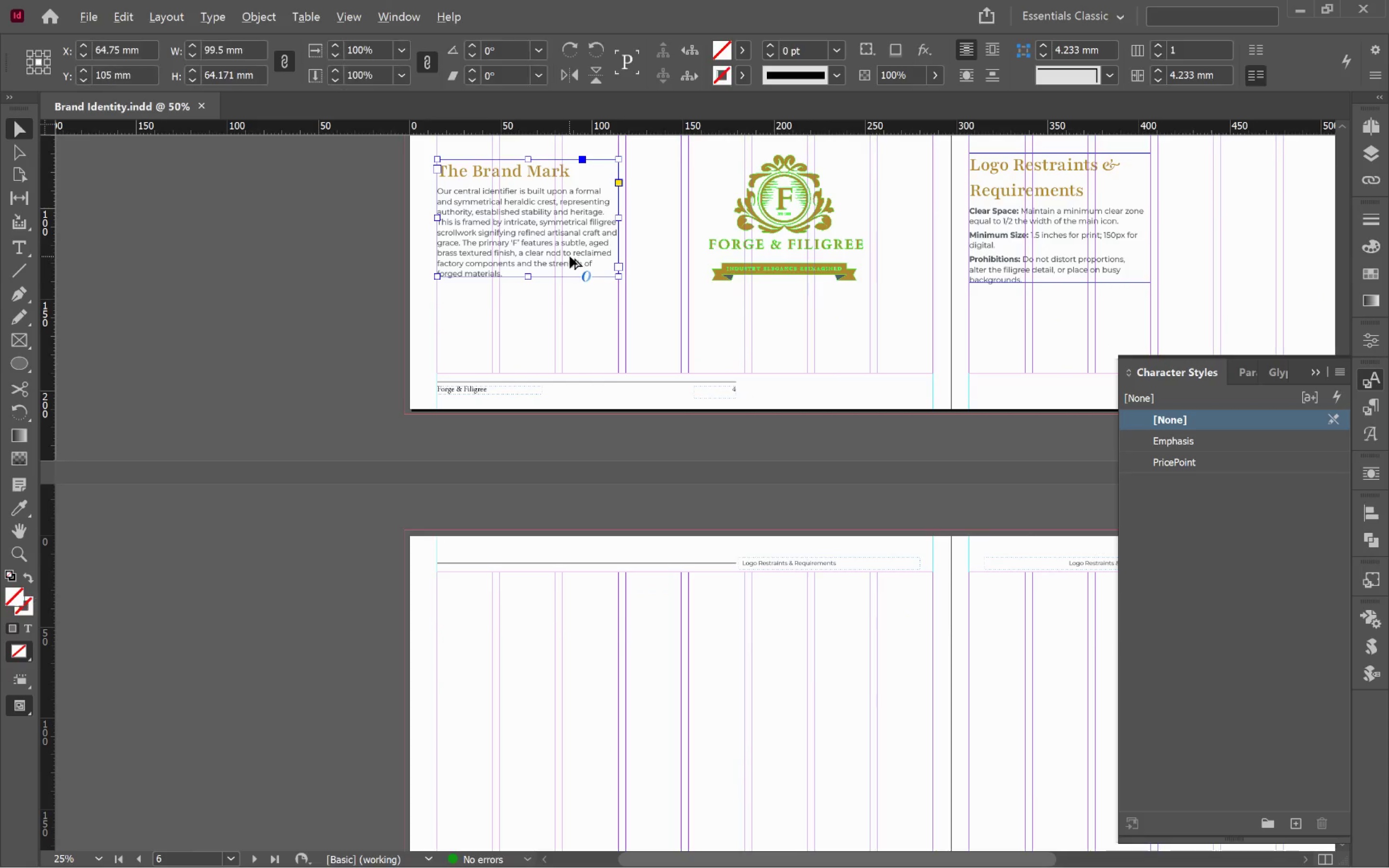 
hold_key(key=AltLeft, duration=1.05)
left_click_drag(start_coordinate=[570, 255], to_coordinate=[609, 773])
 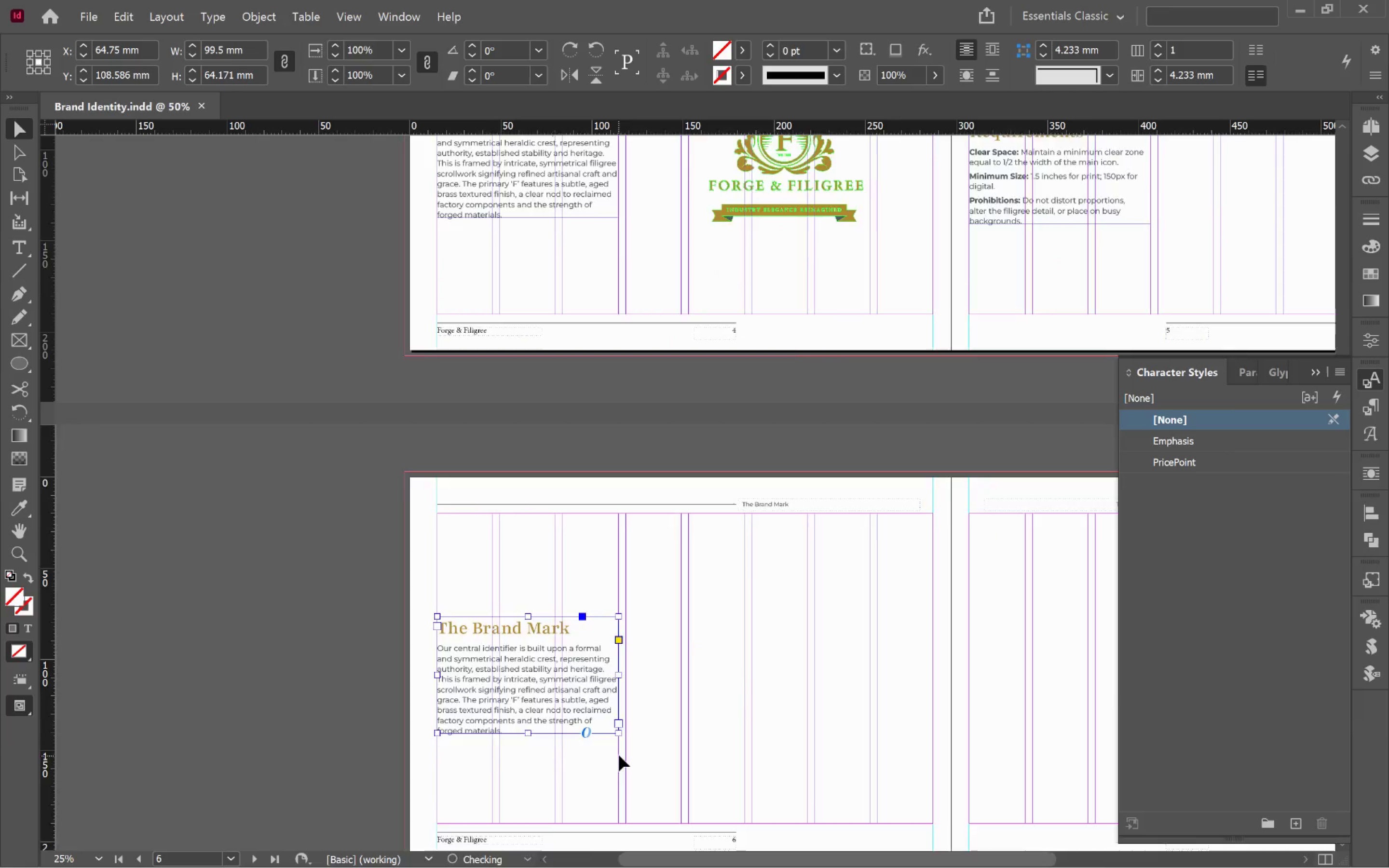 
hold_key(key=ShiftLeft, duration=0.75)
 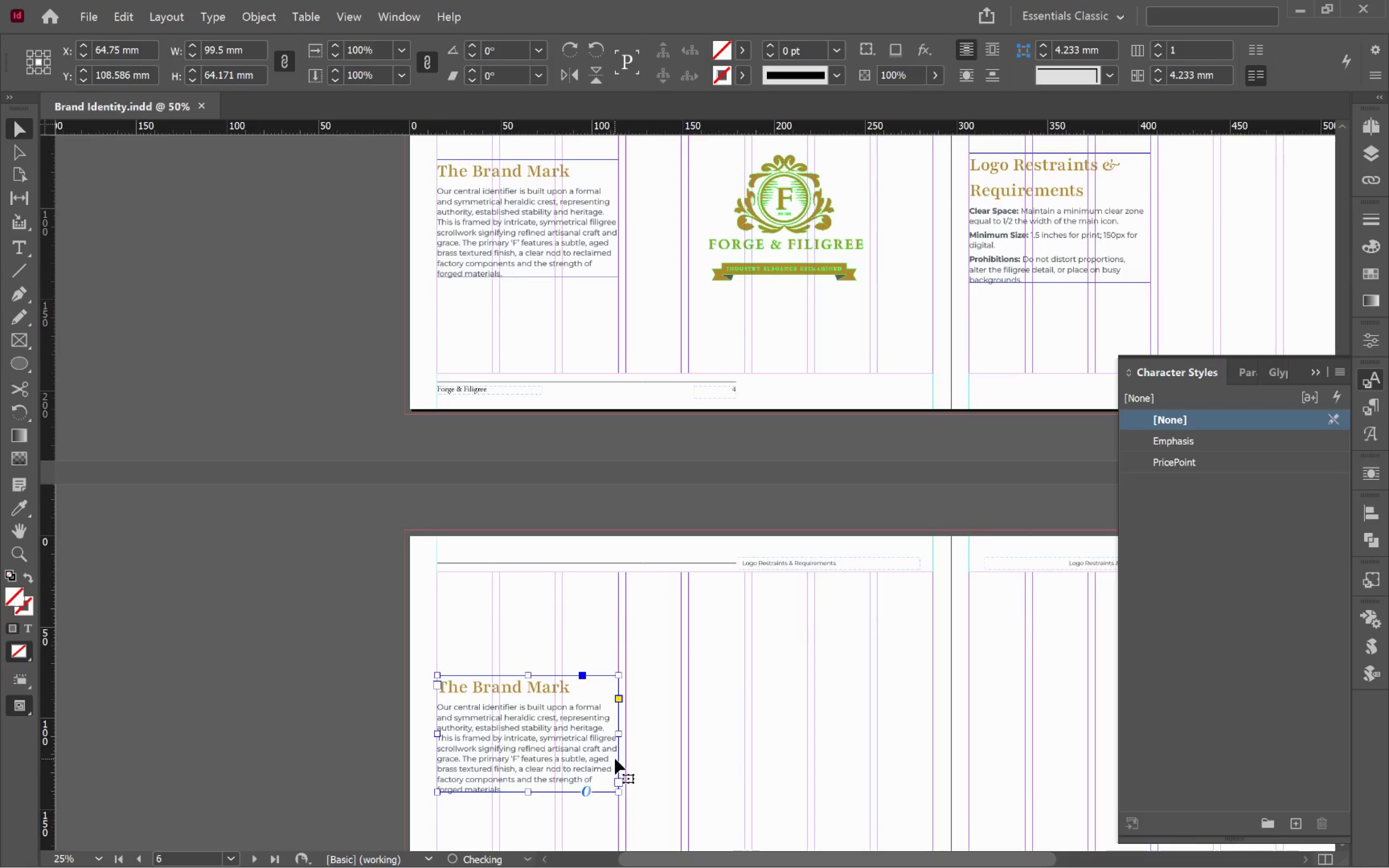 
scroll: coordinate [621, 754], scroll_direction: down, amount: 3.0
 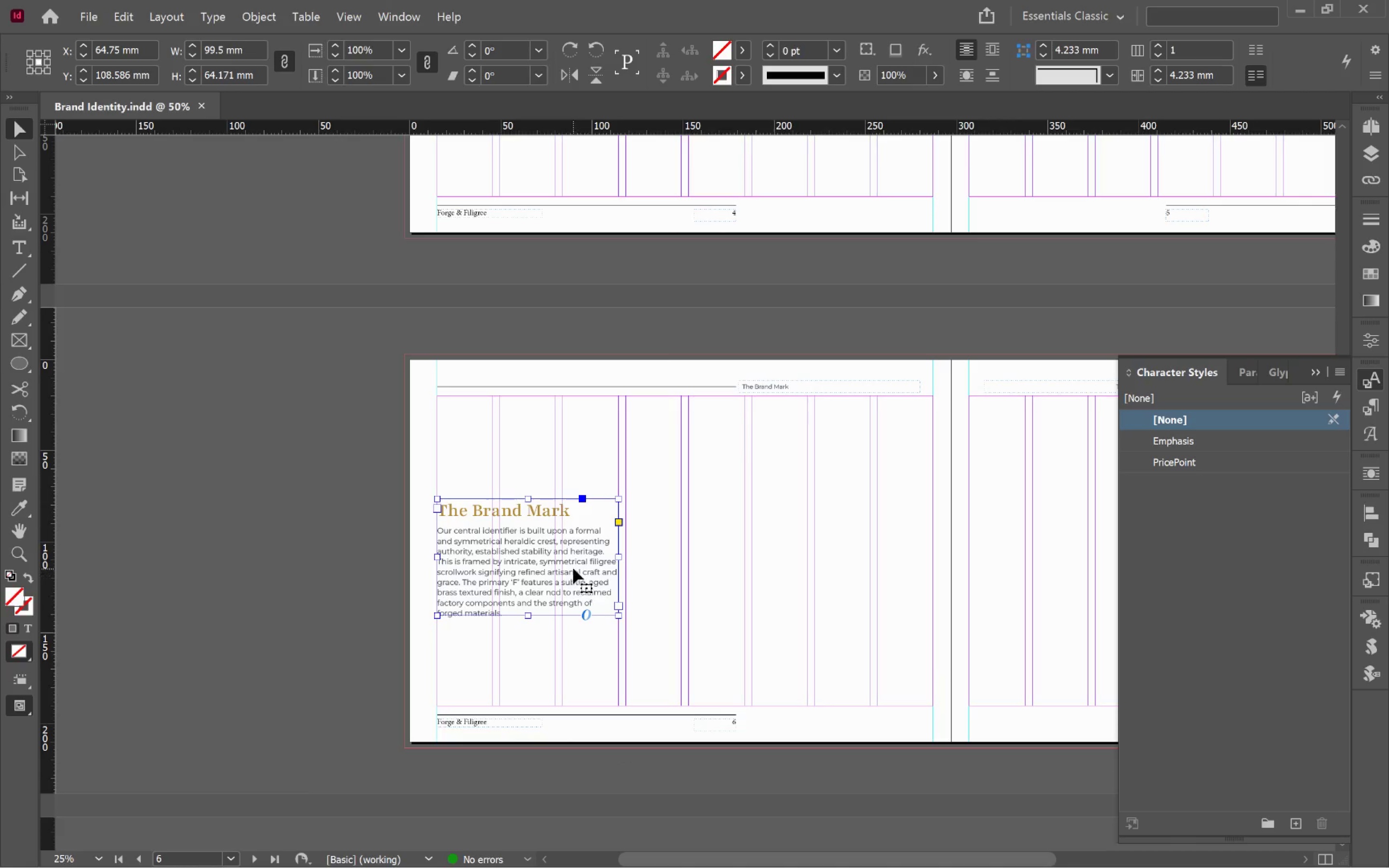 
double_click([573, 568])
 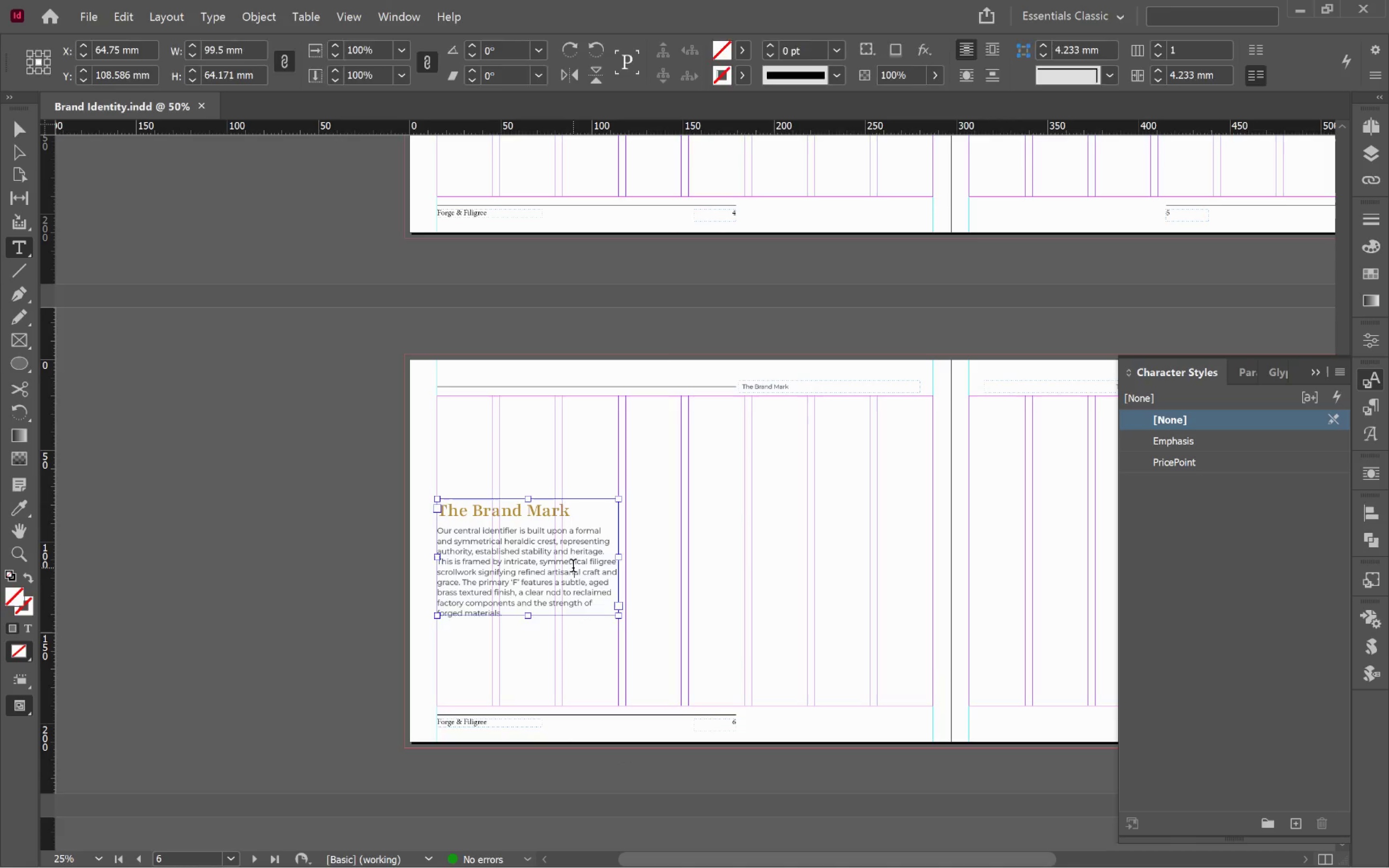 
key(Control+A)
 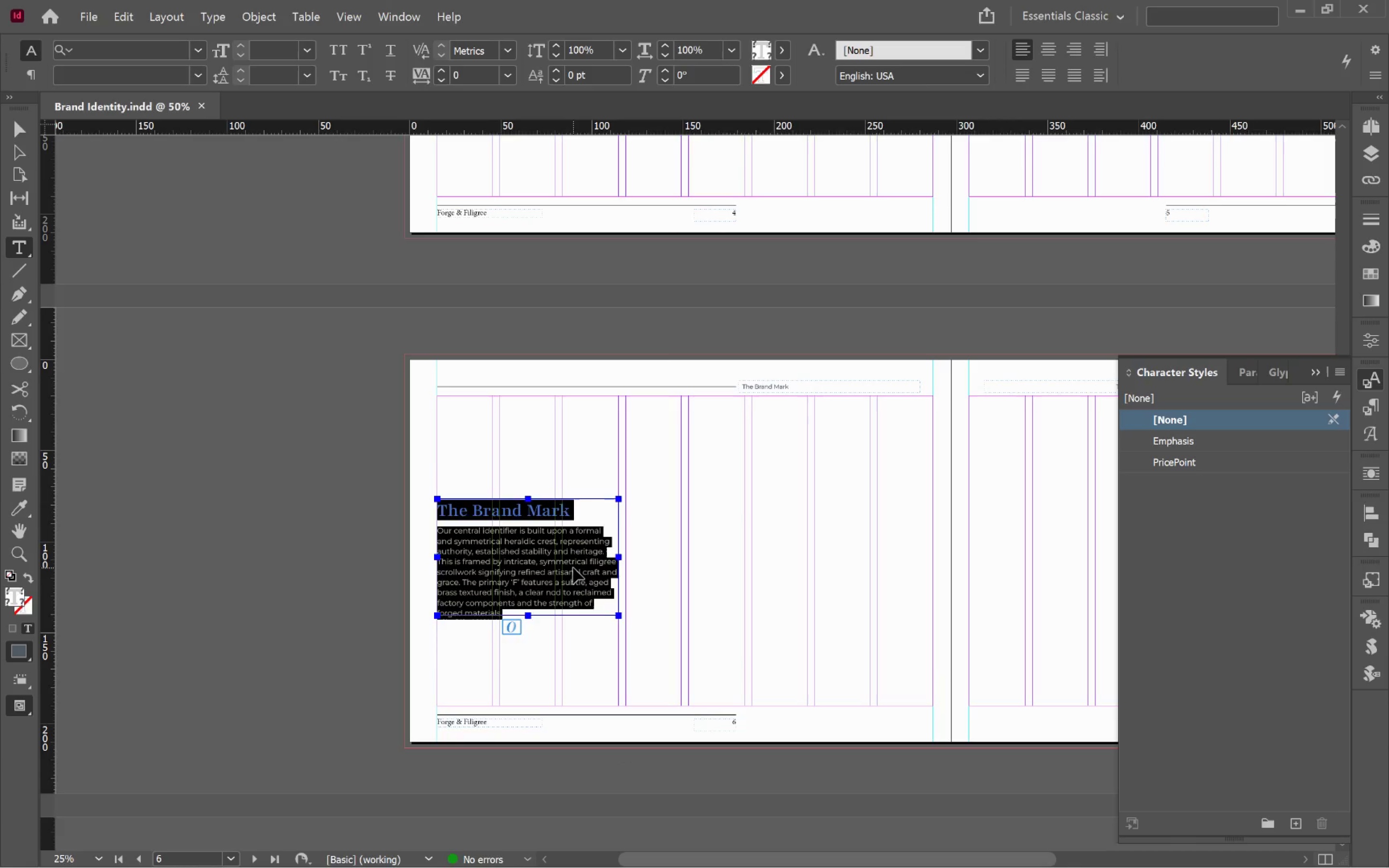 
key(Control+V)
 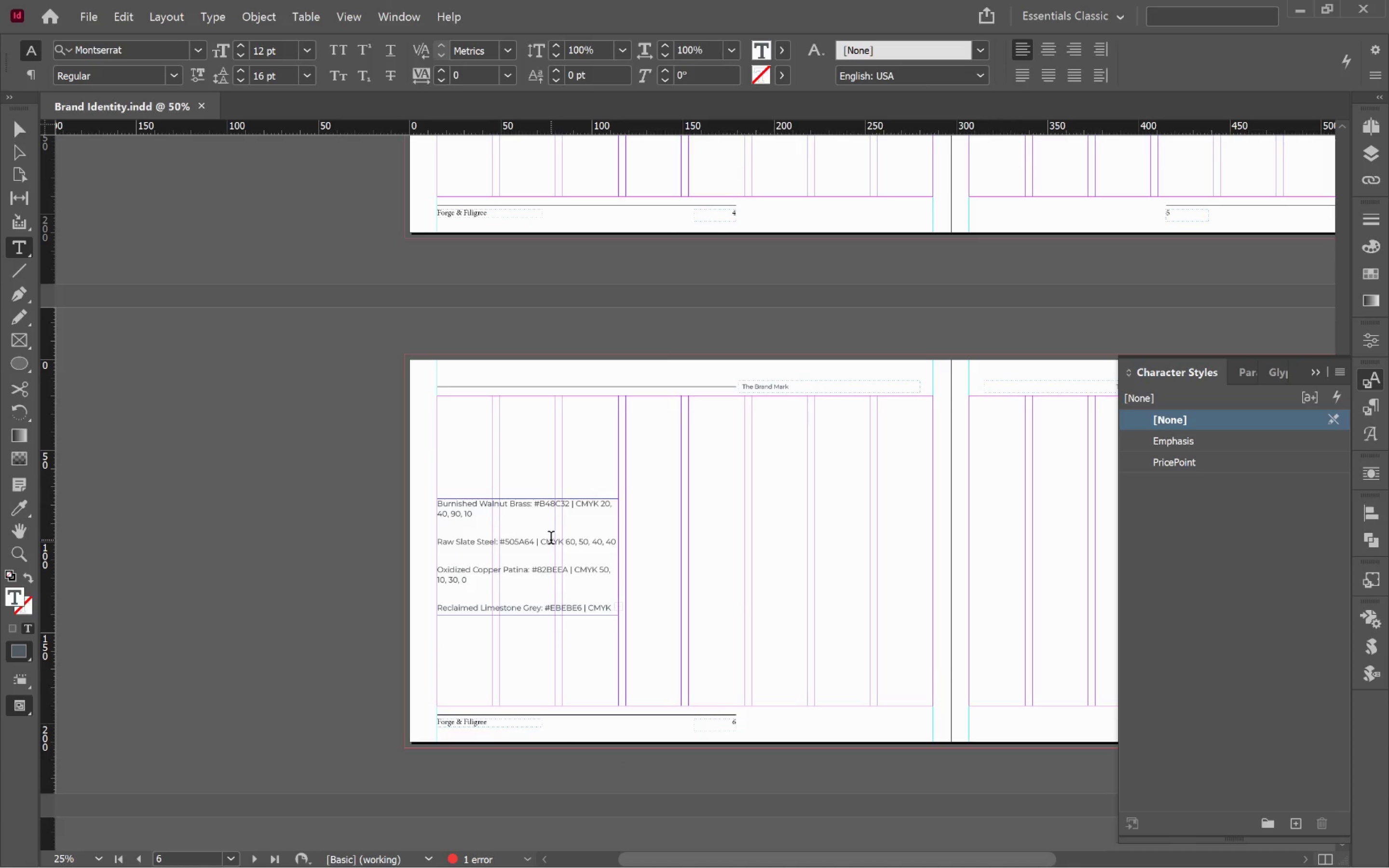 
key(Alt+AltLeft)
 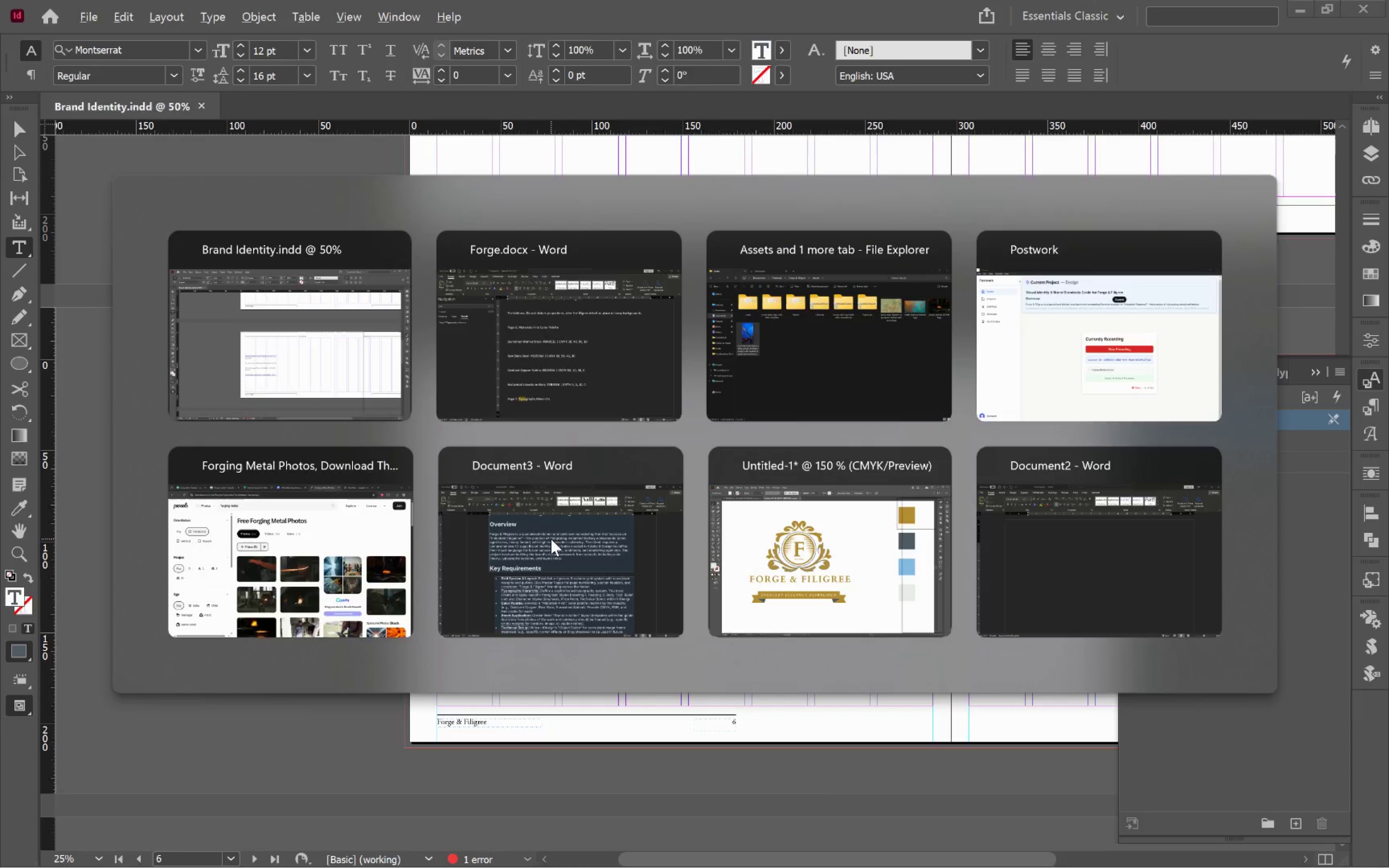 
key(Alt+Tab)
 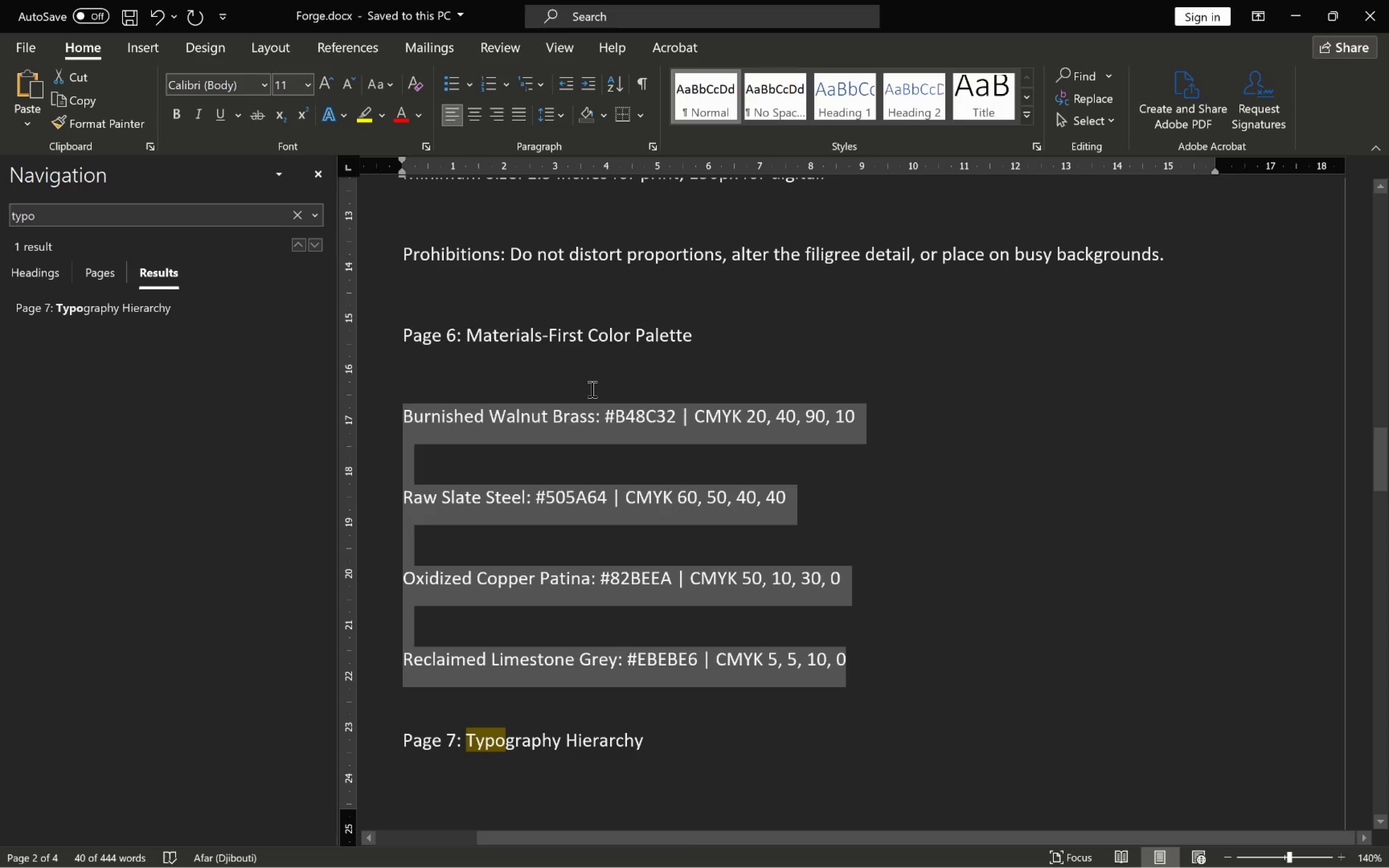 
left_click([556, 357])
 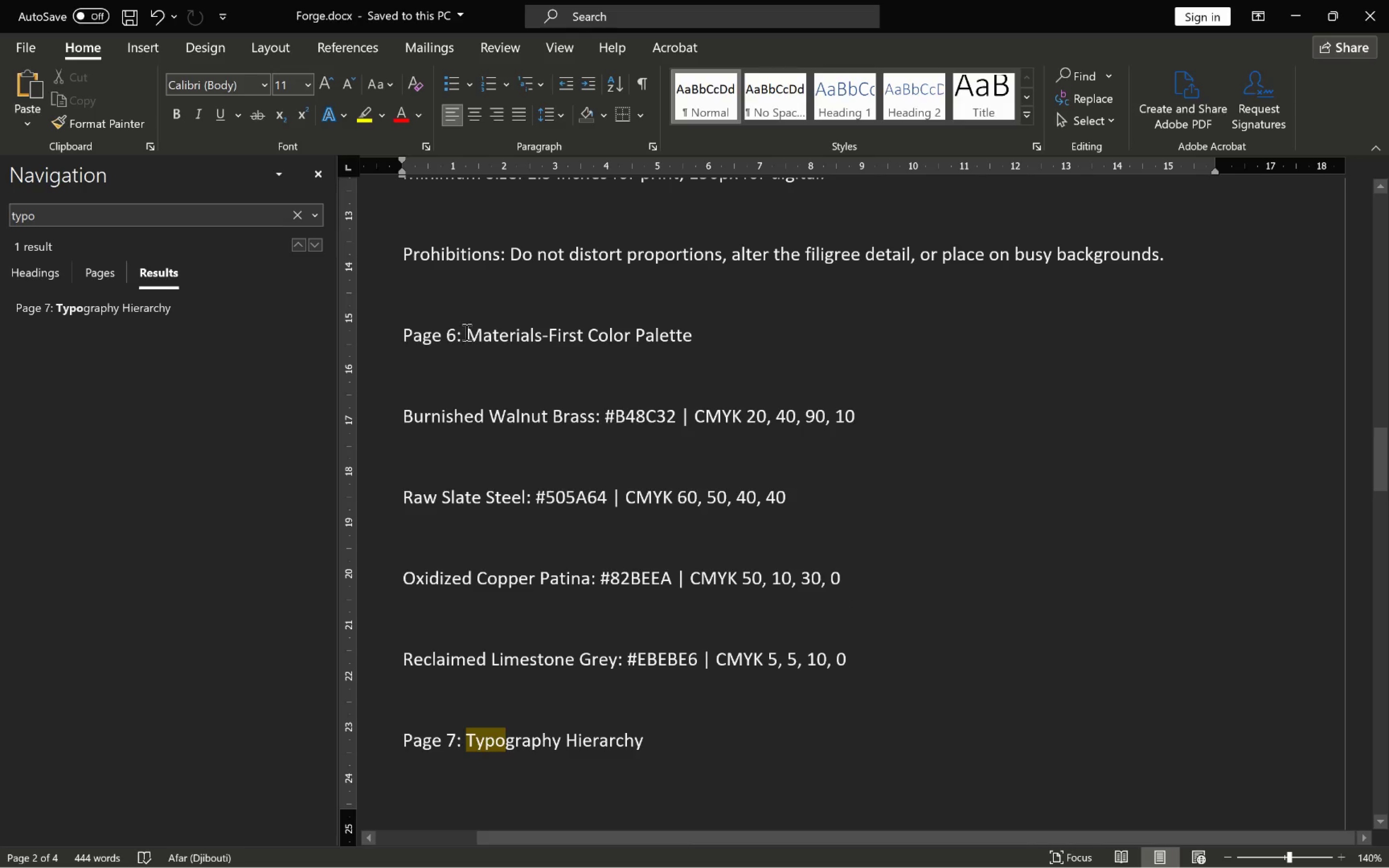 
left_click_drag(start_coordinate=[467, 331], to_coordinate=[678, 333])
 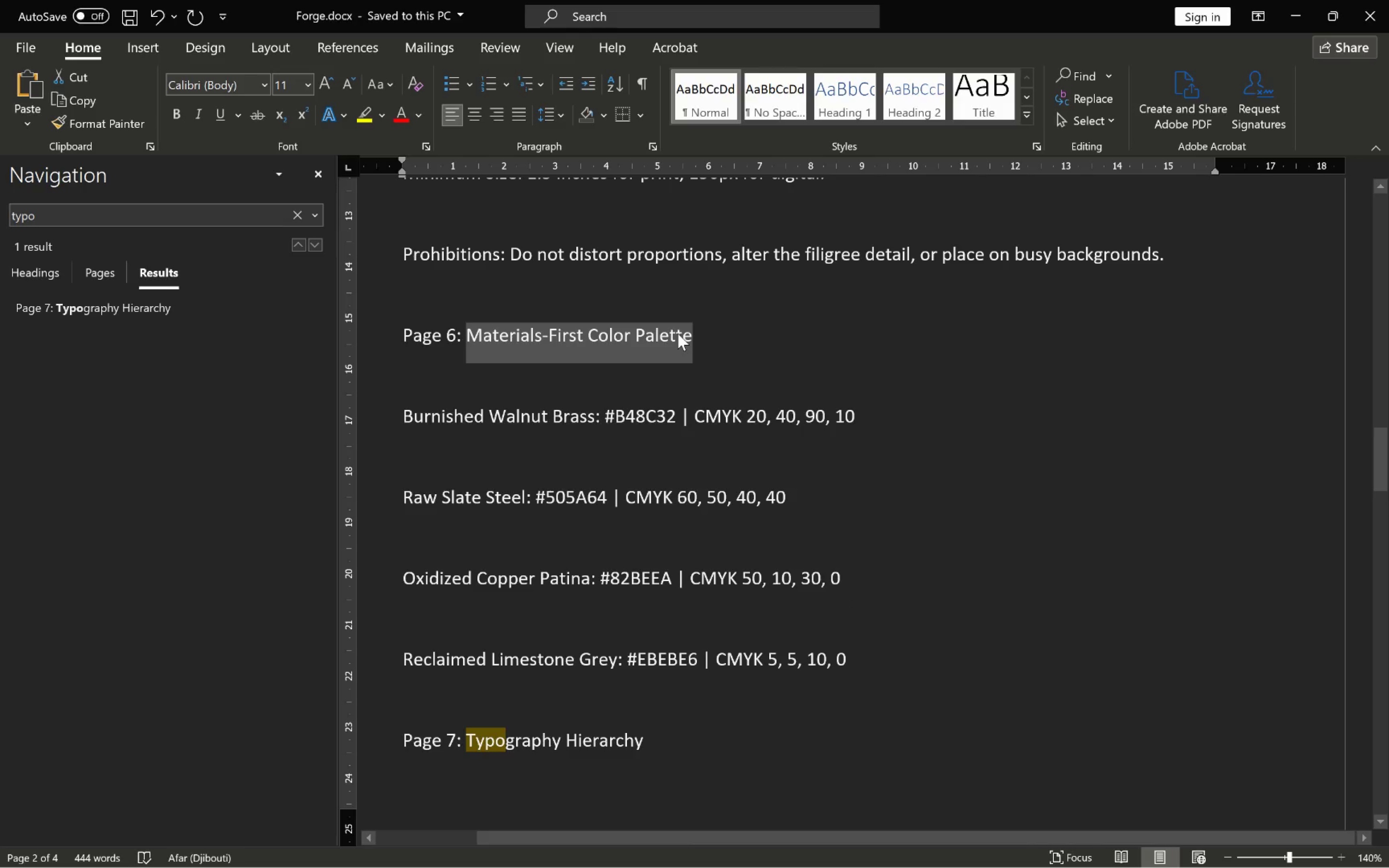 
key(Control+C)
 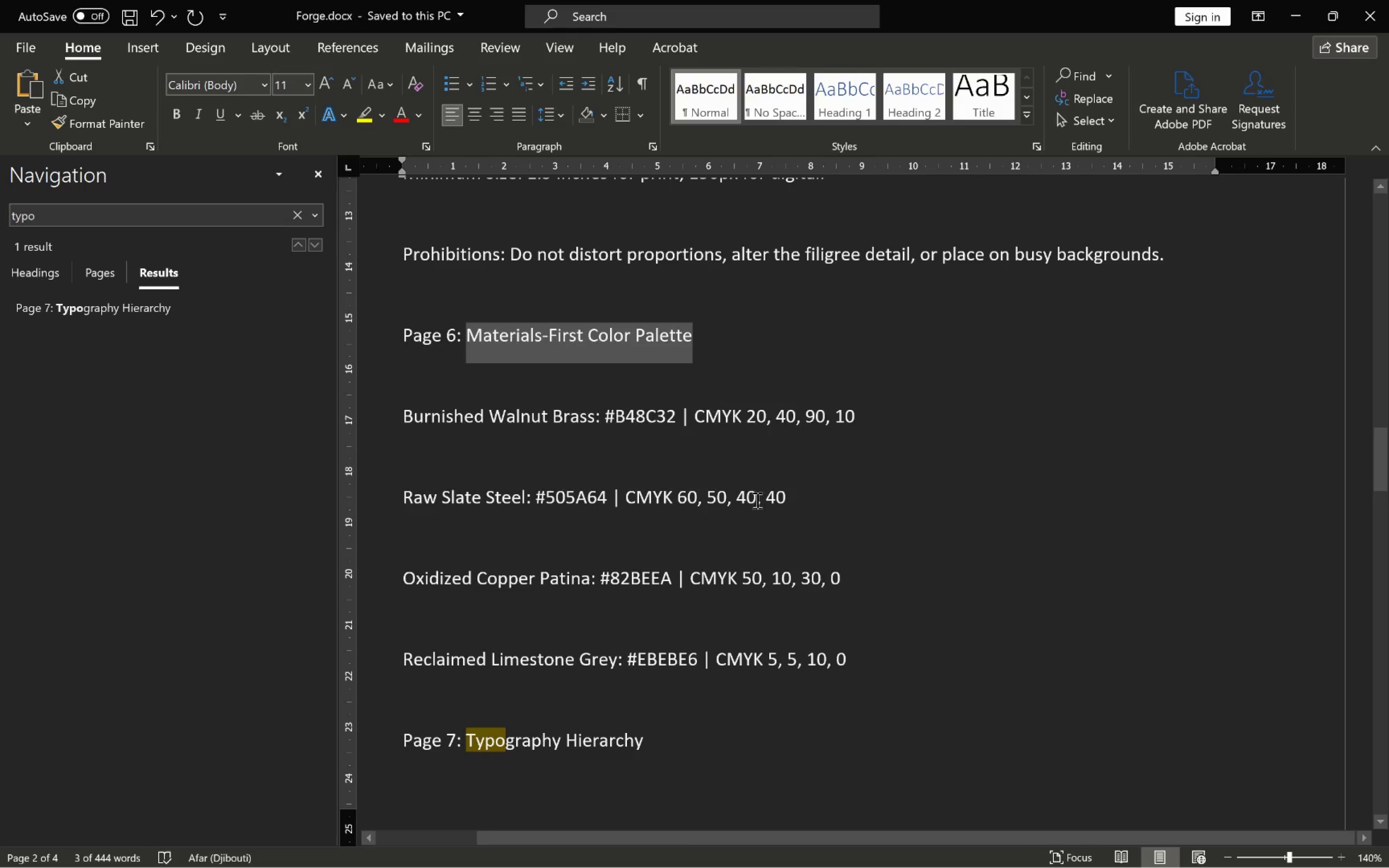 
key(Alt+AltLeft)
 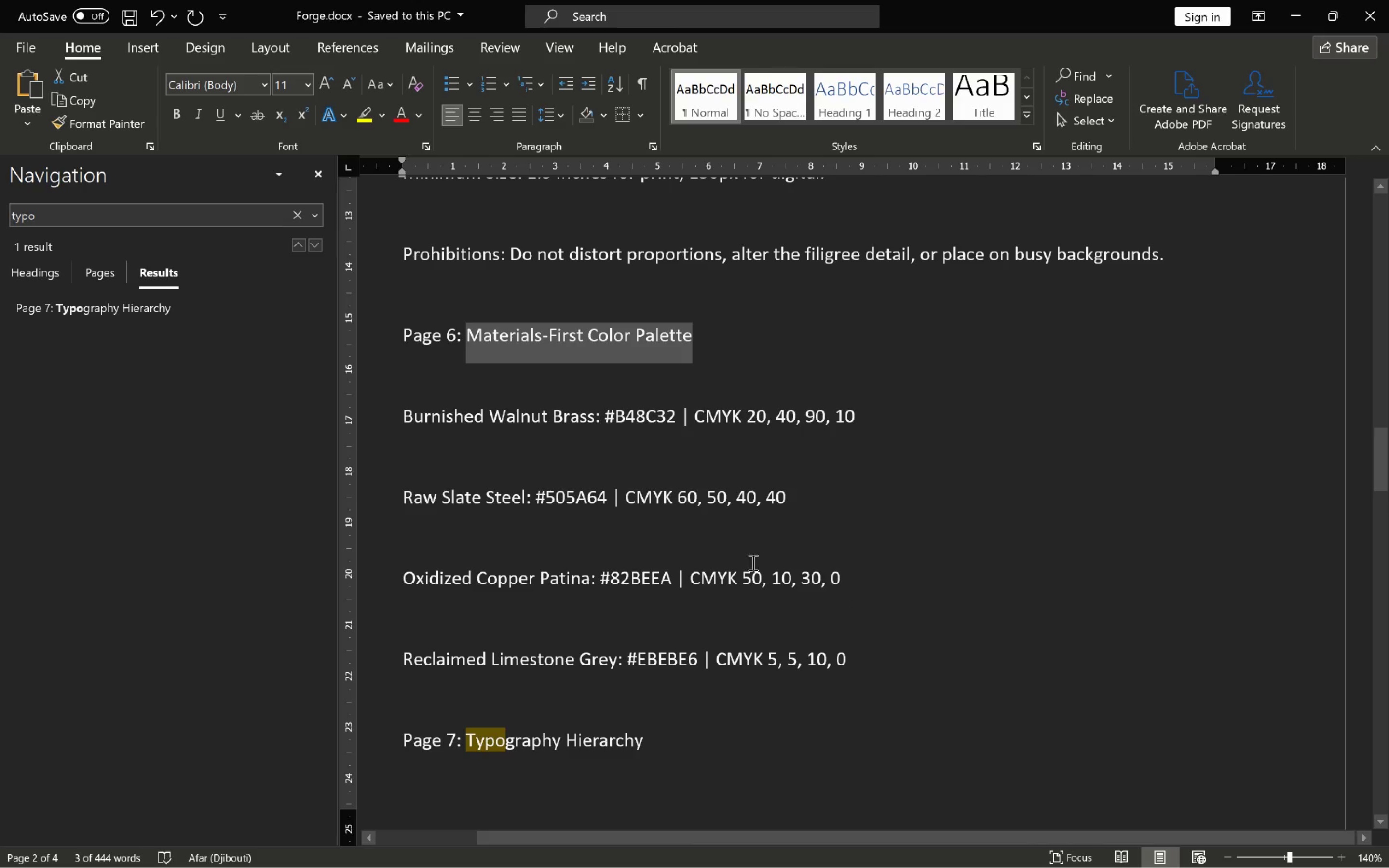 
key(Alt+Tab)
 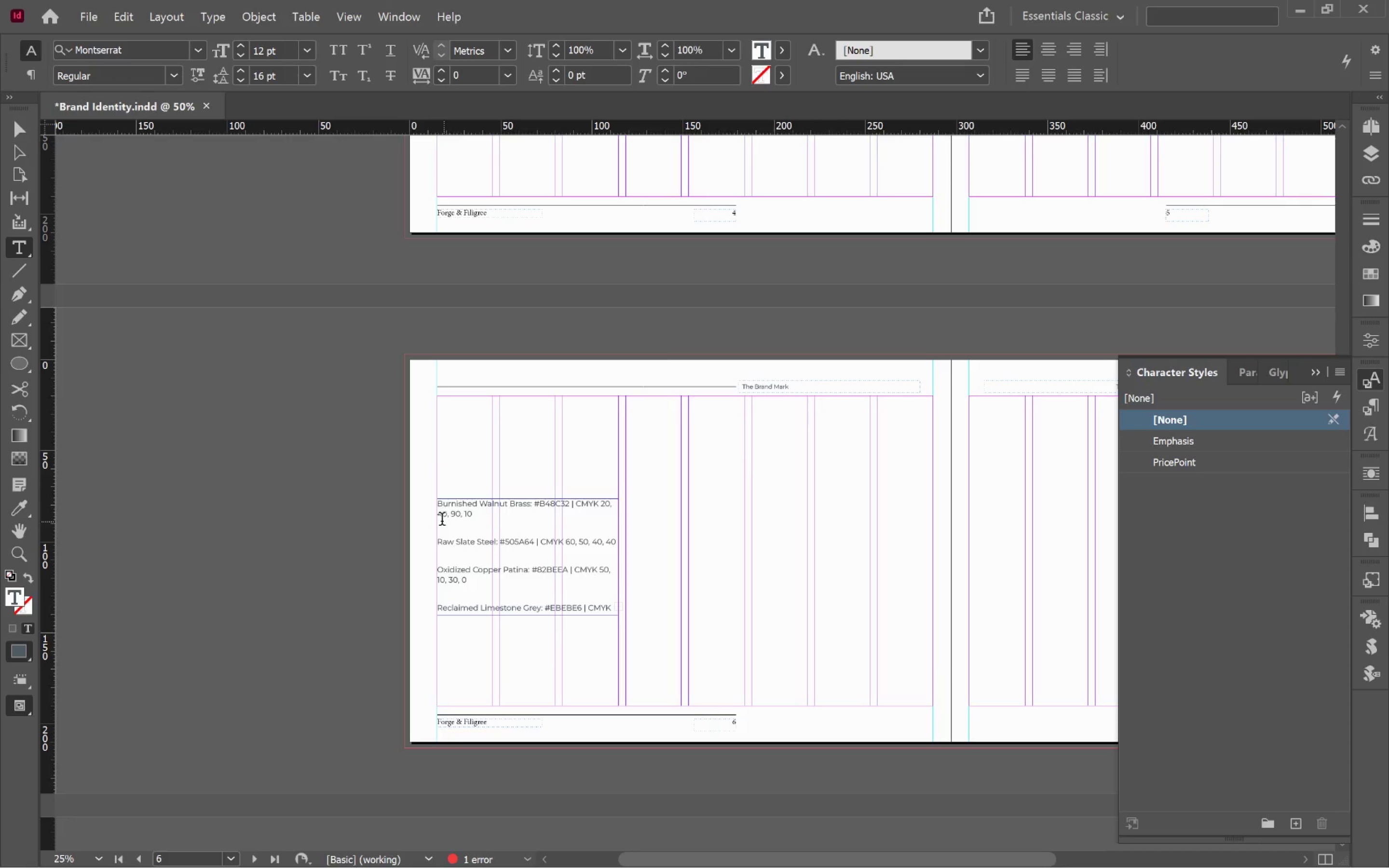 
left_click([439, 503])
 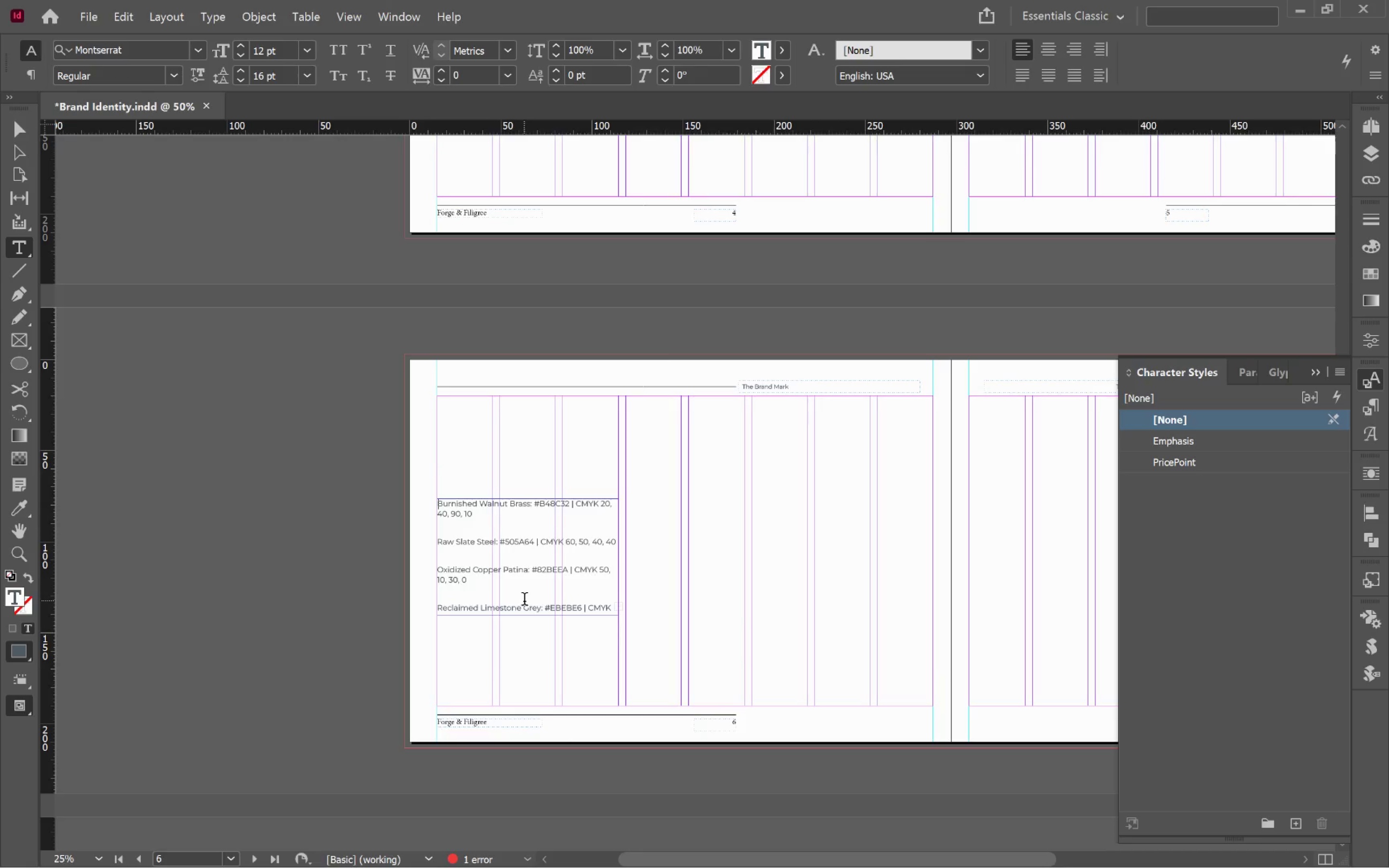 
key(Enter)
 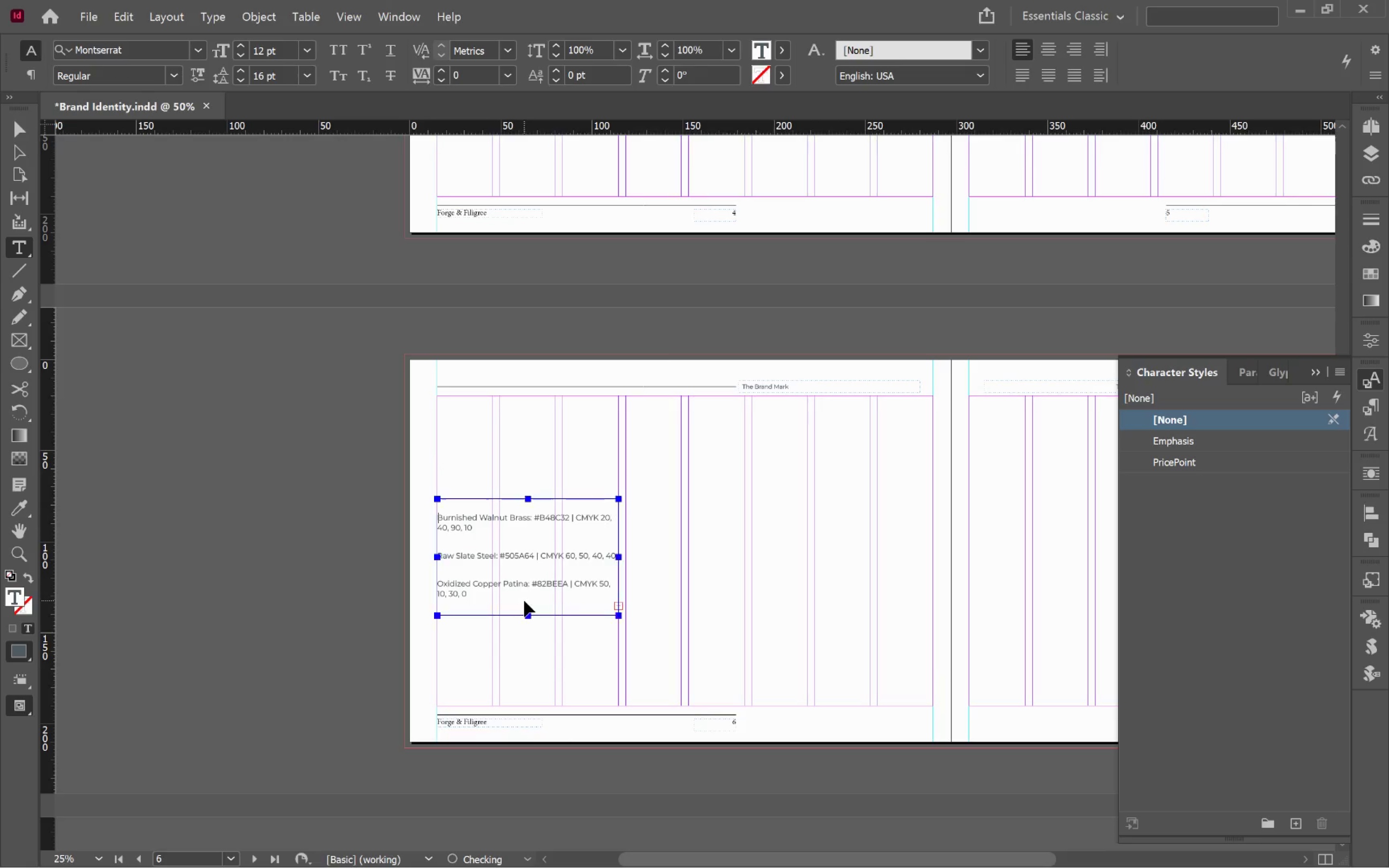 
key(Control+V)
 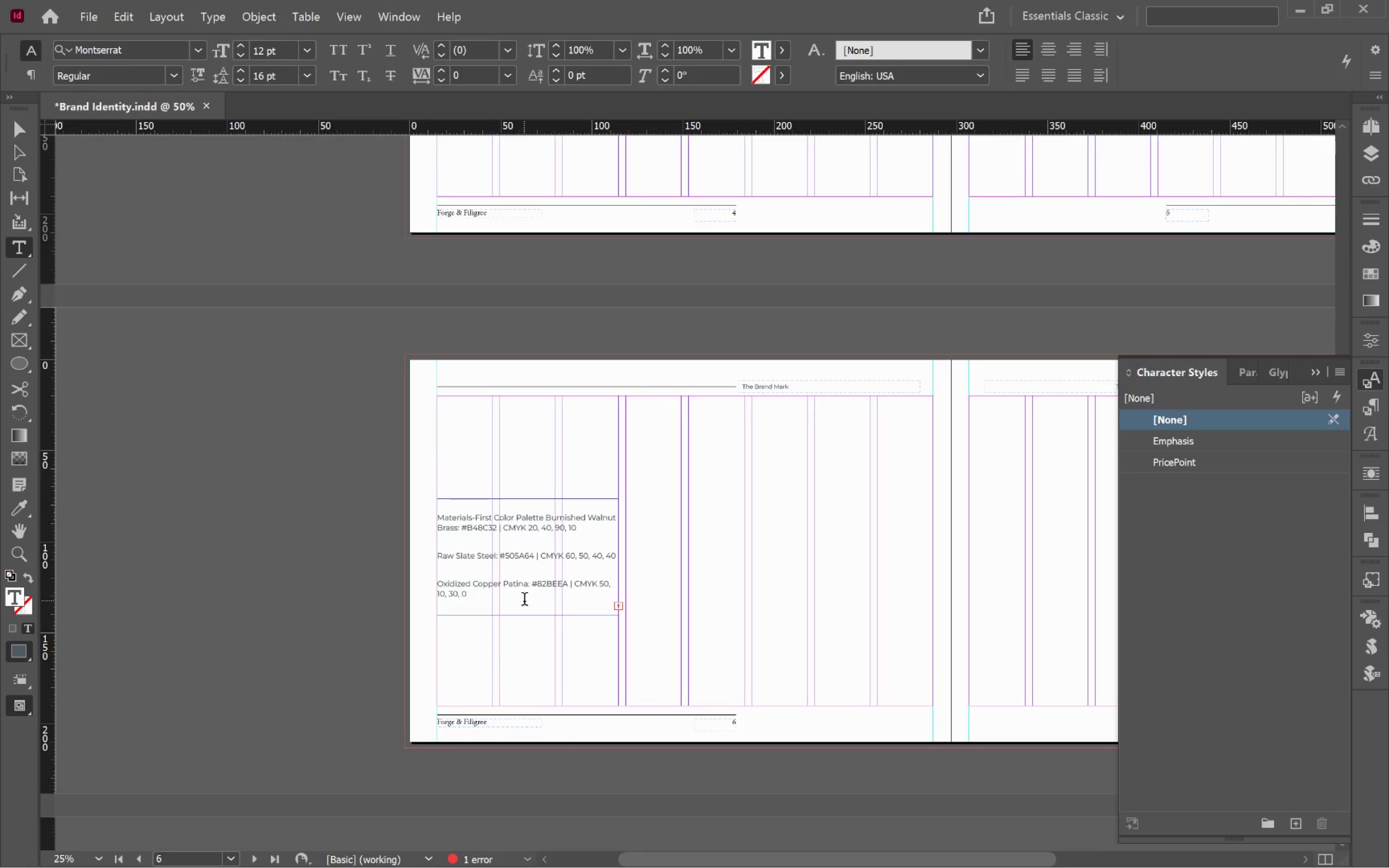 
hold_key(key=AltLeft, duration=0.69)
scroll: coordinate [522, 556], scroll_direction: up, amount: 3.0
 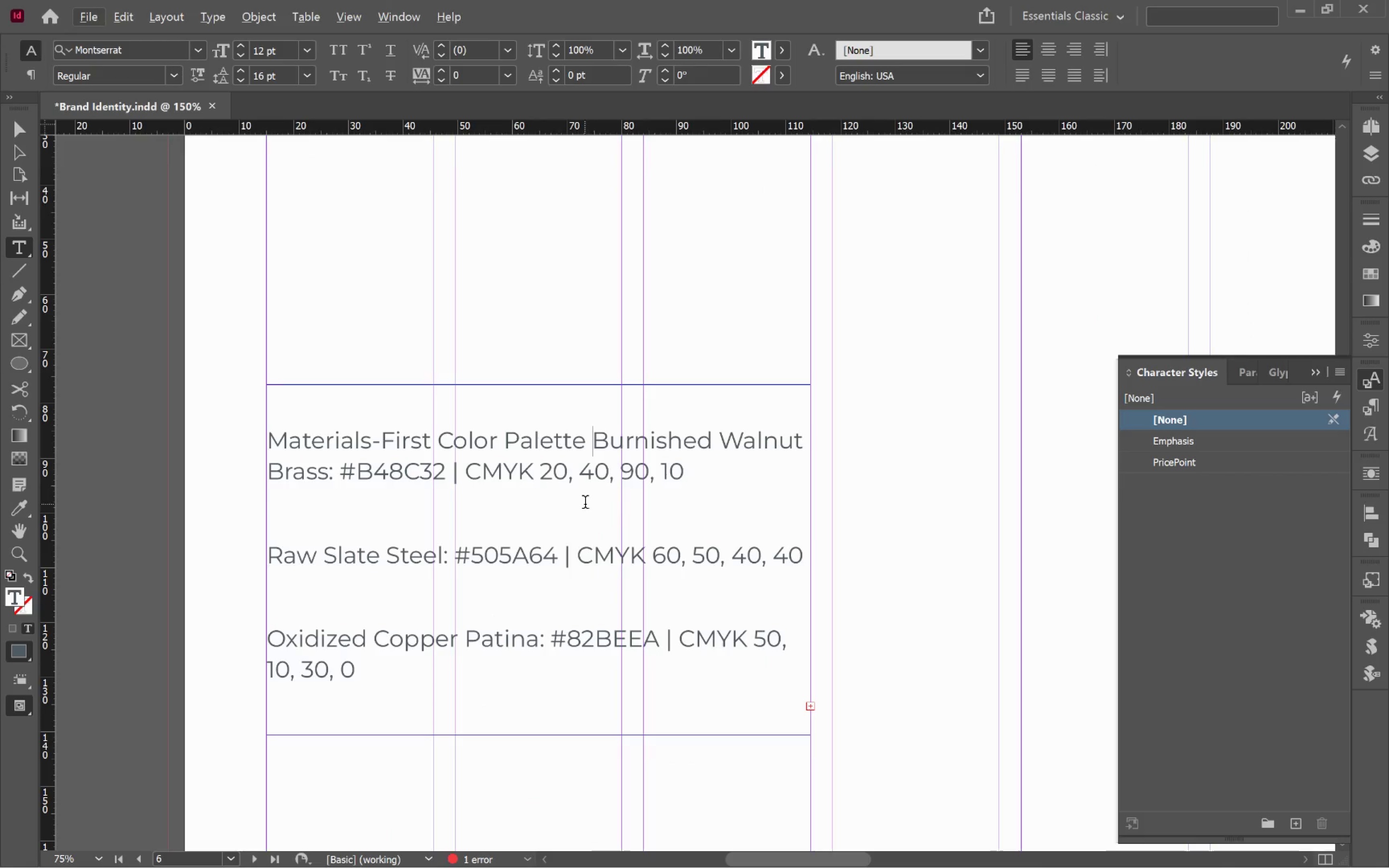 
key(Backspace)
 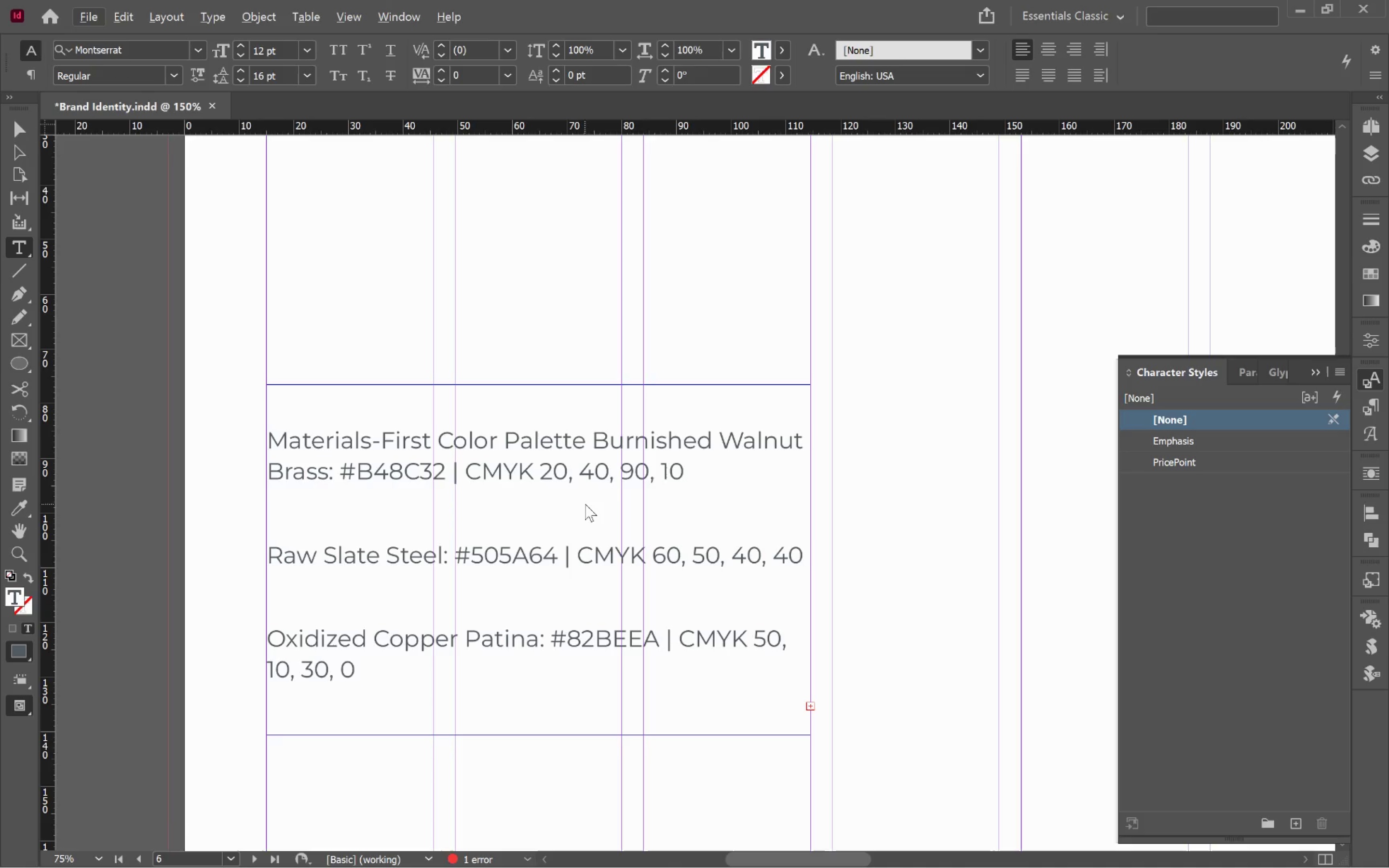 
key(Enter)
 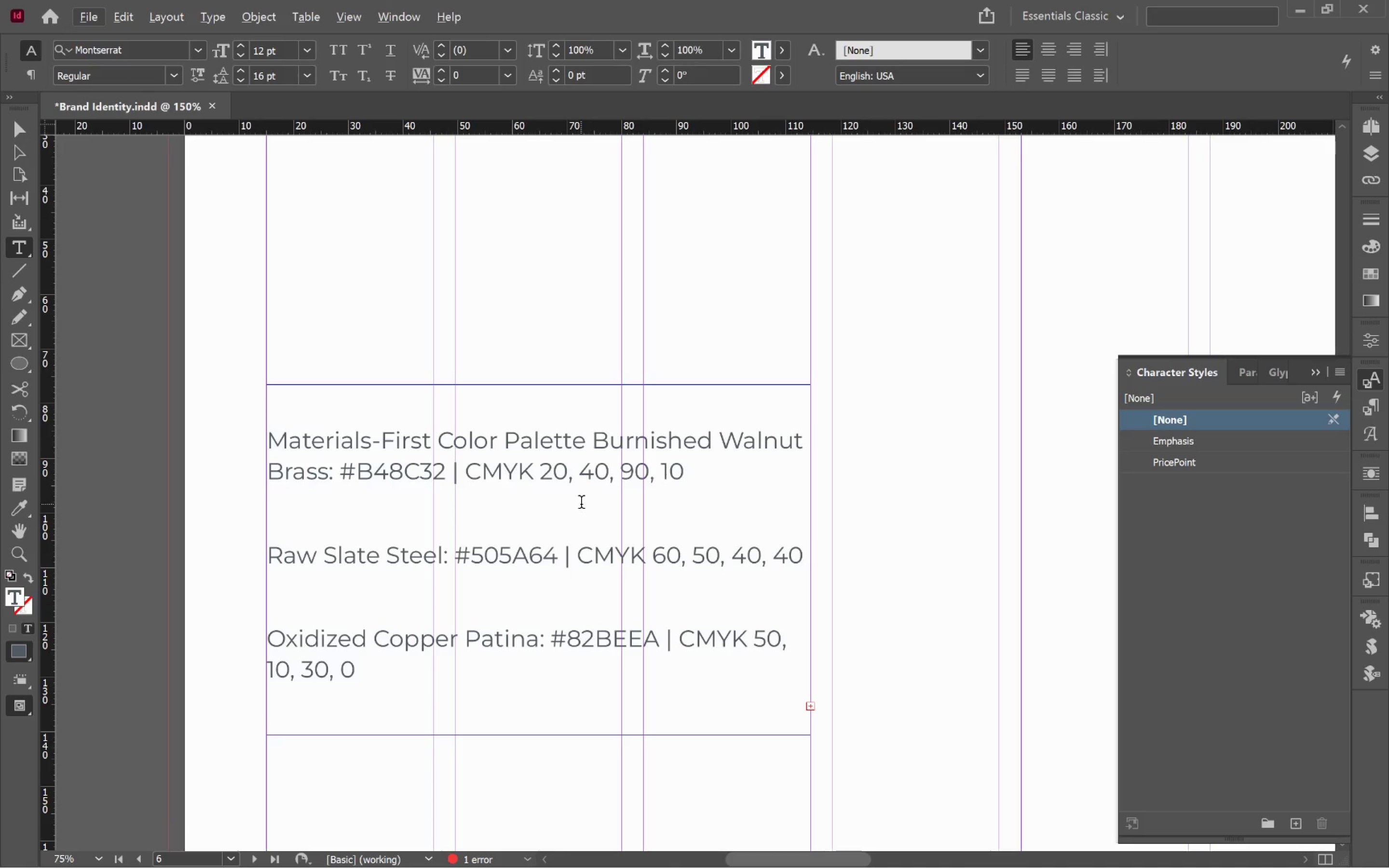 
key(Enter)
 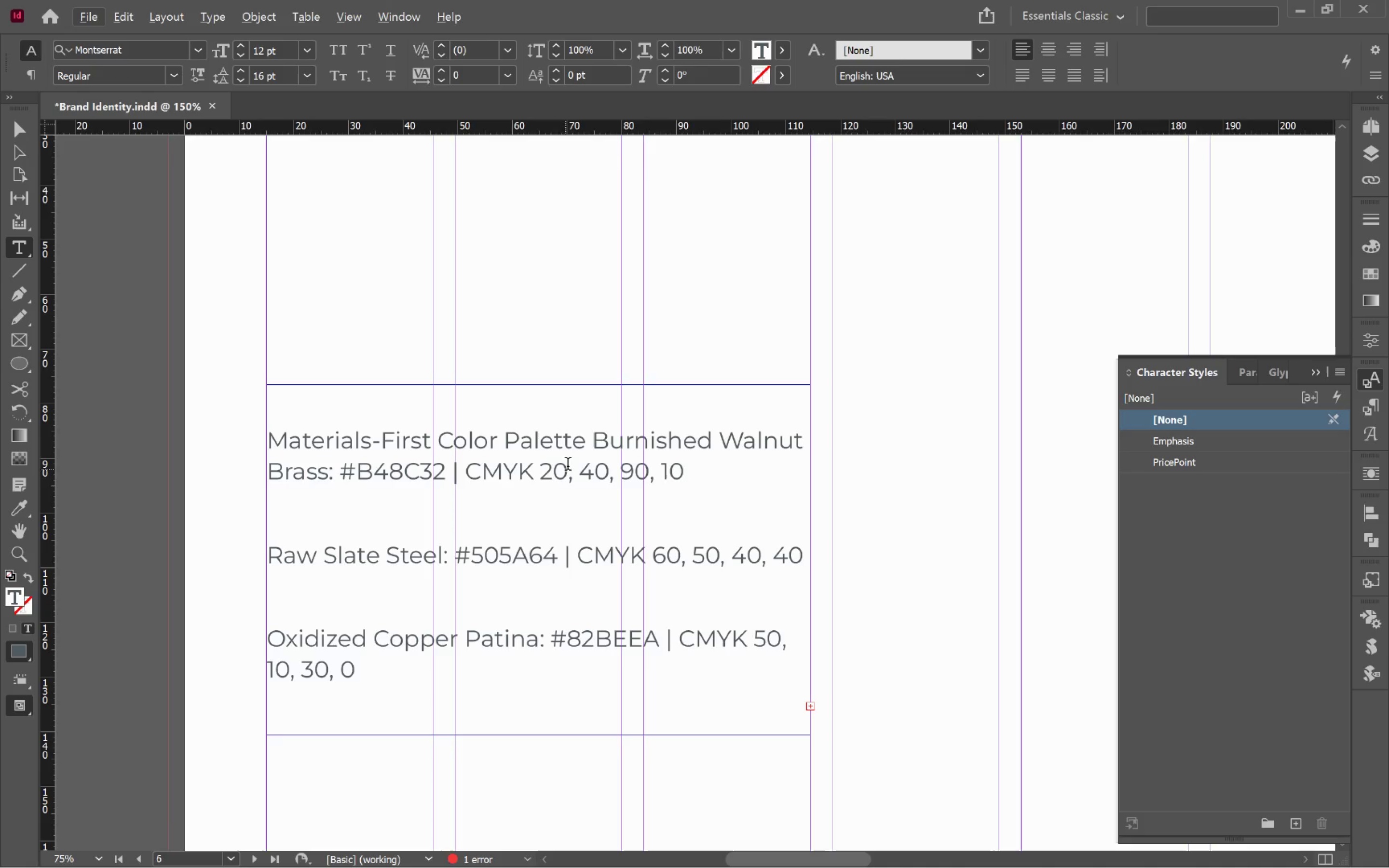 
left_click([595, 438])
 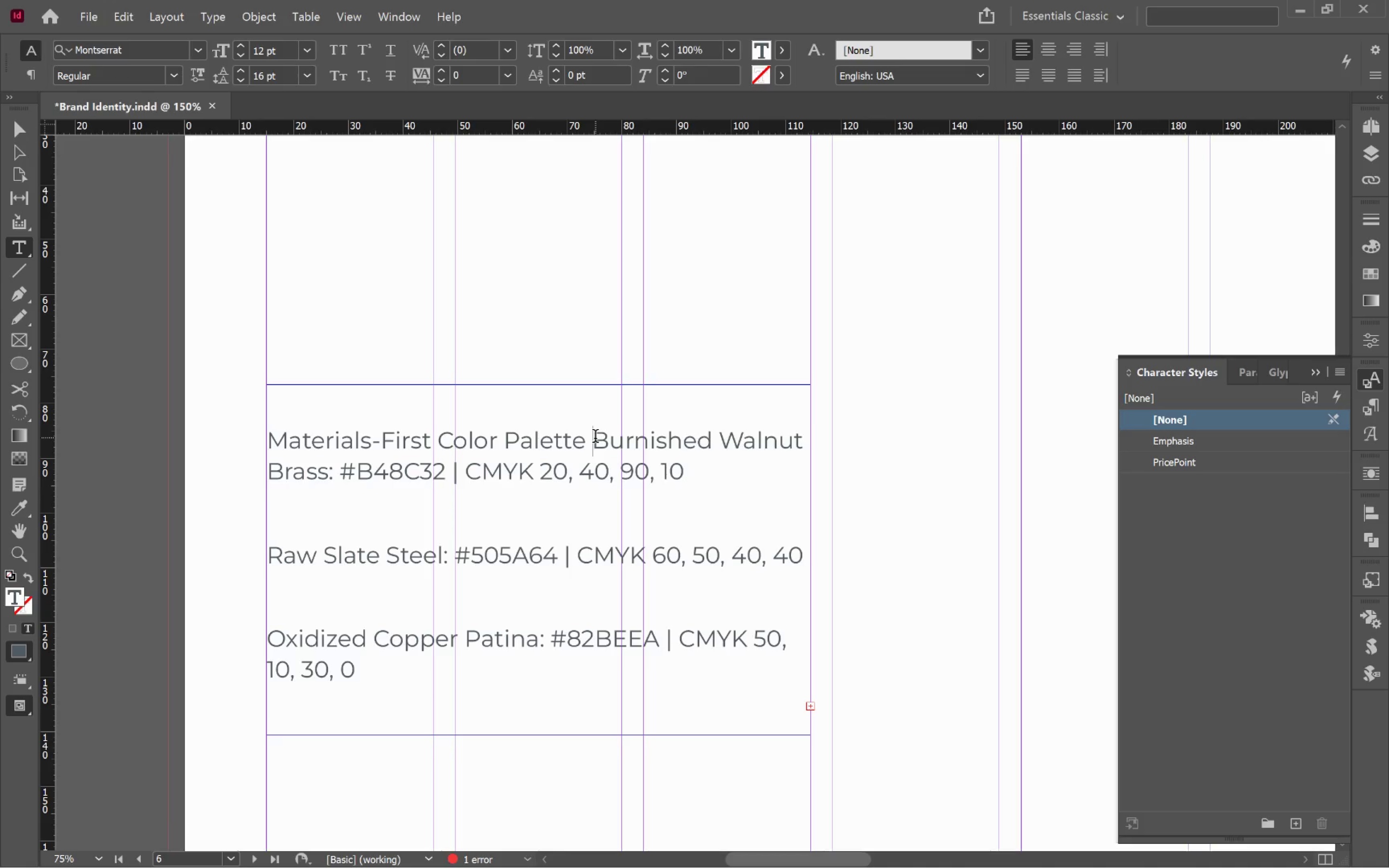 
key(Enter)
 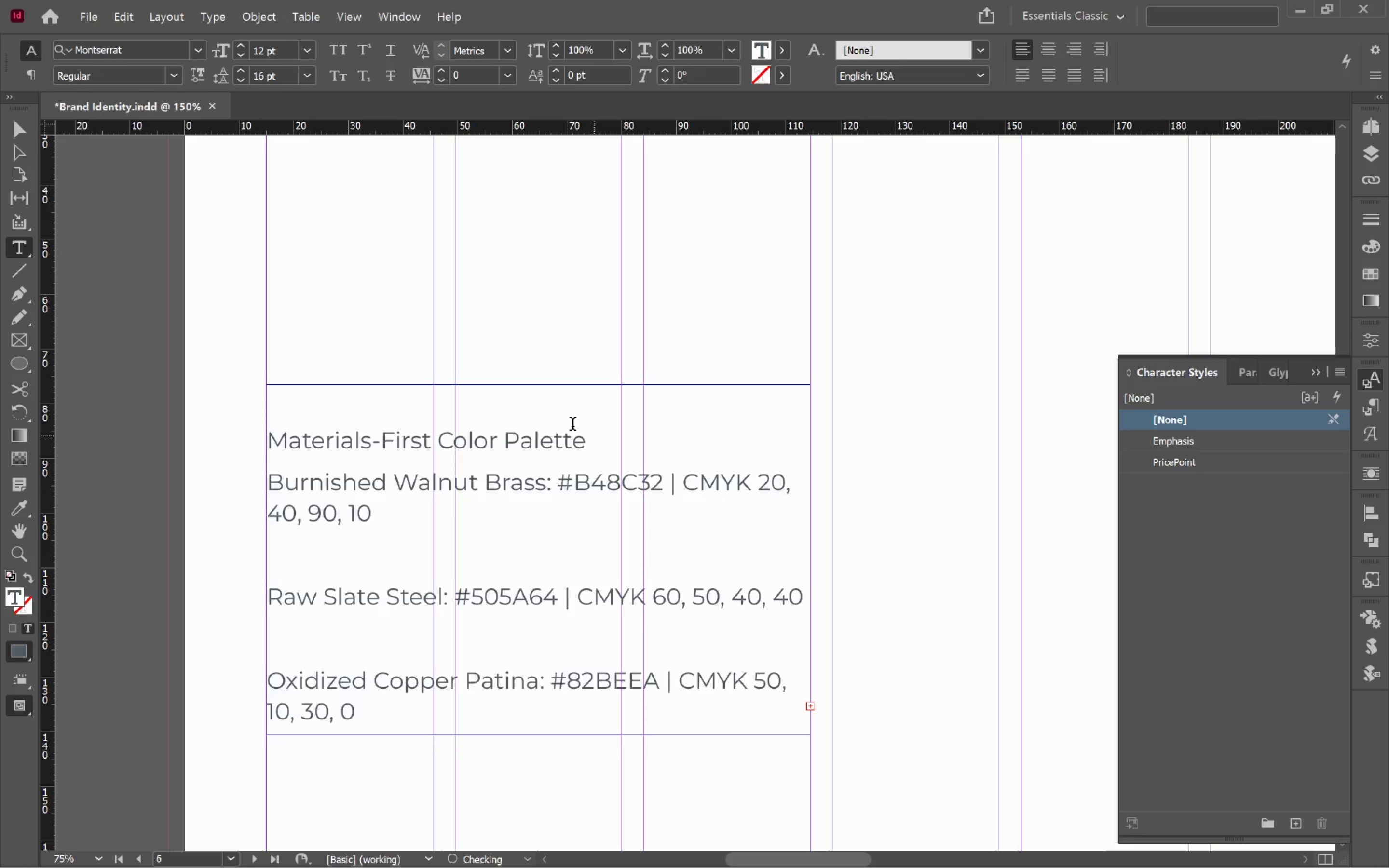 
left_click([514, 413])
 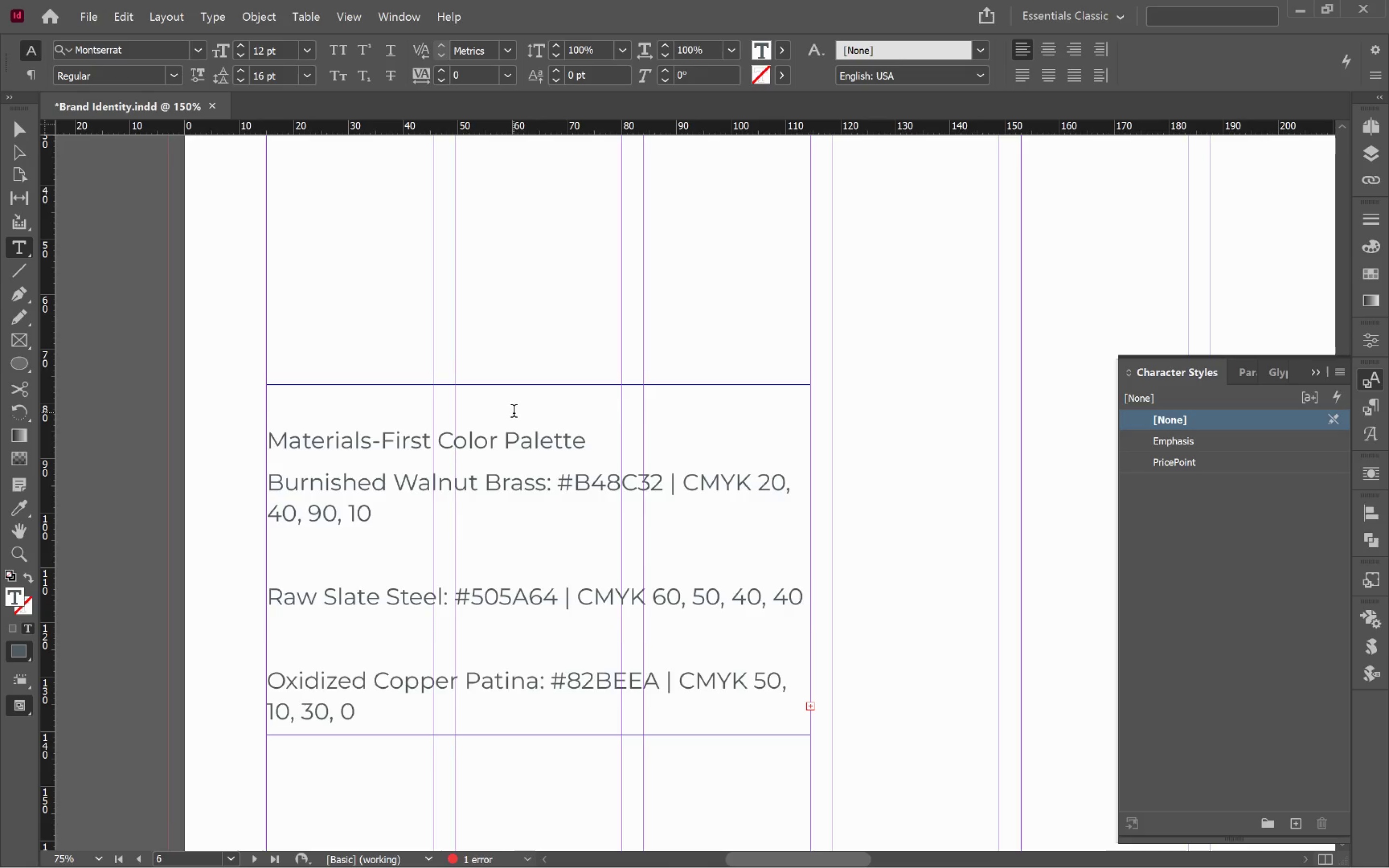 
key(Delete)
 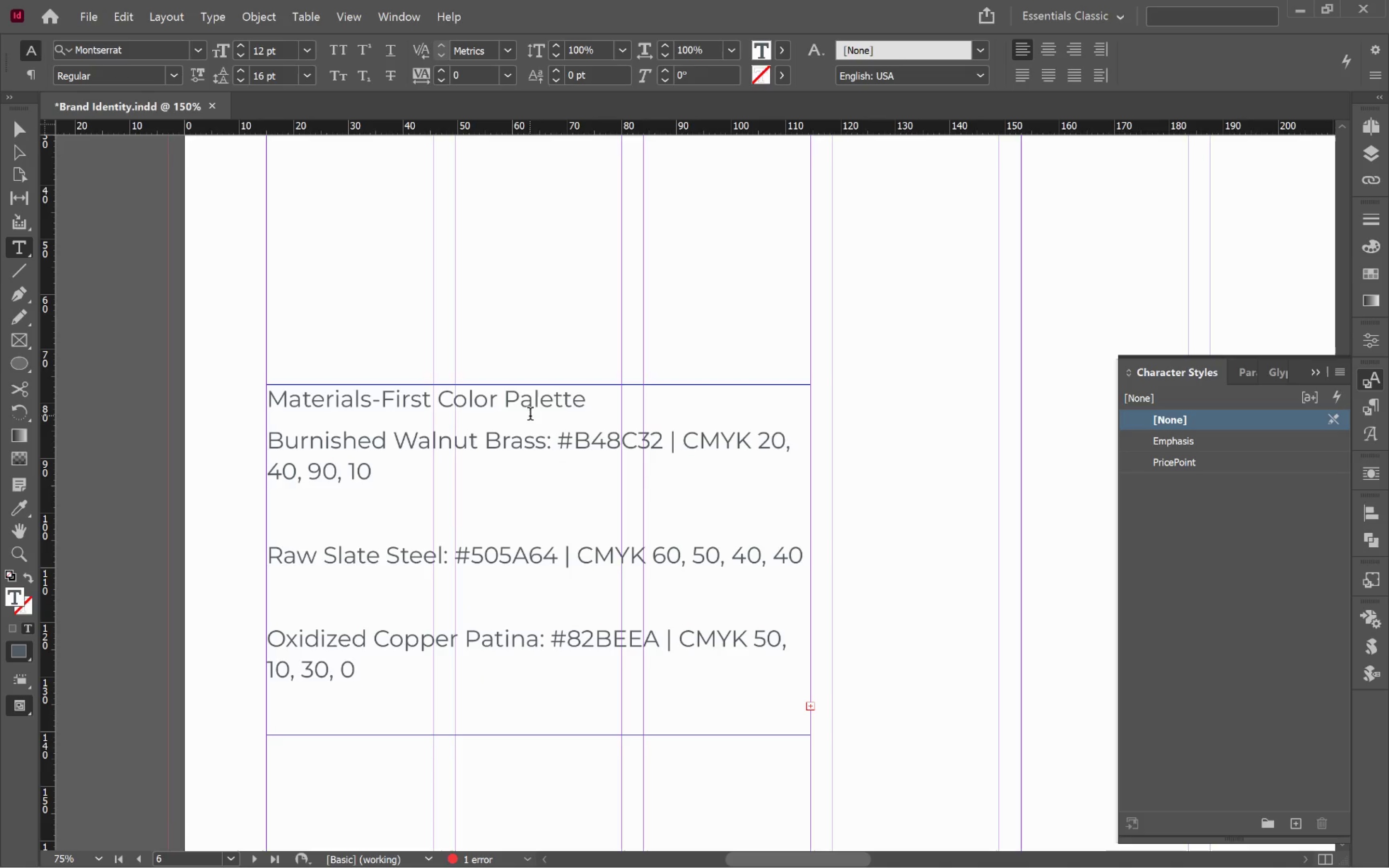 
left_click([538, 407])
 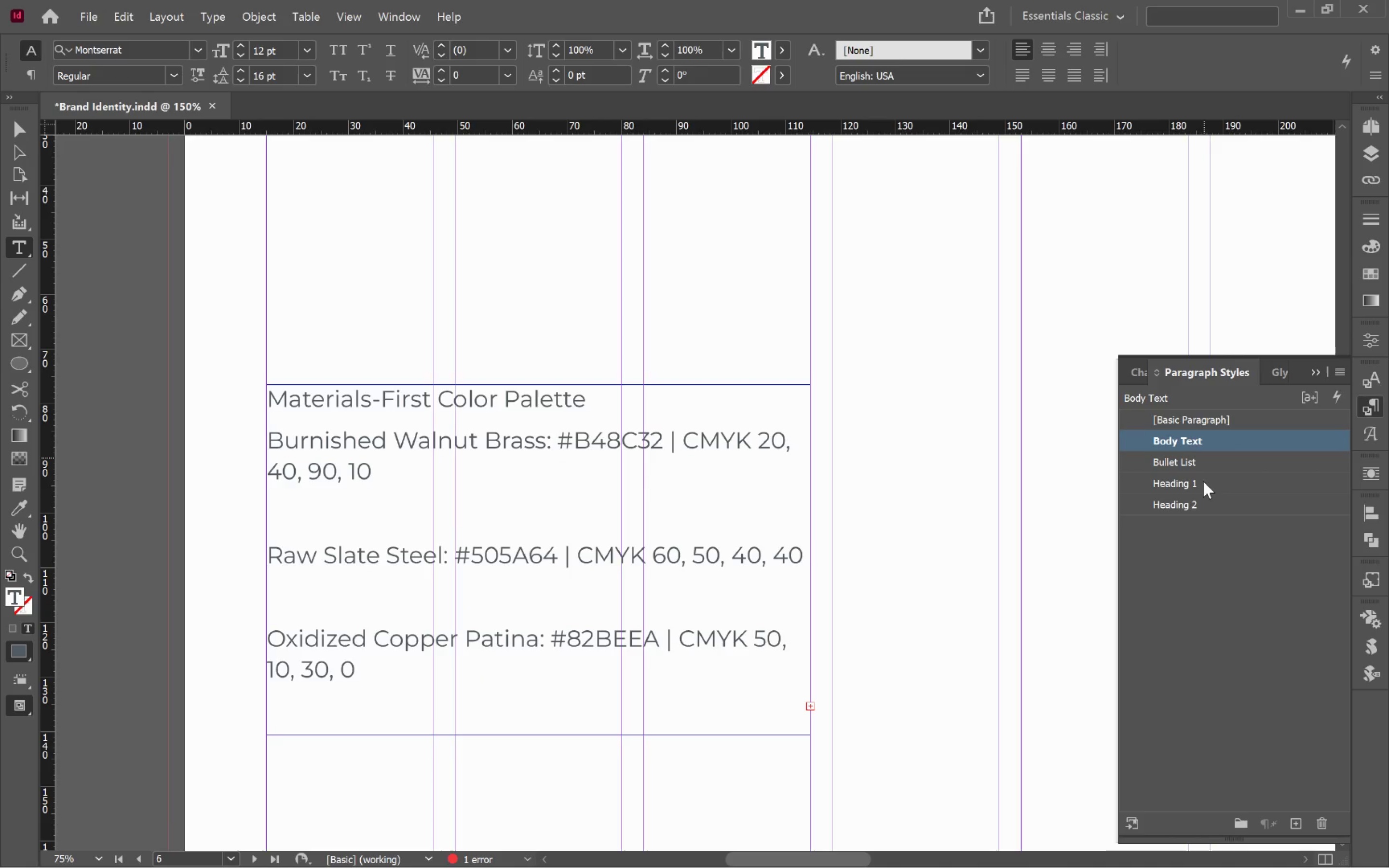 
left_click([1201, 482])
 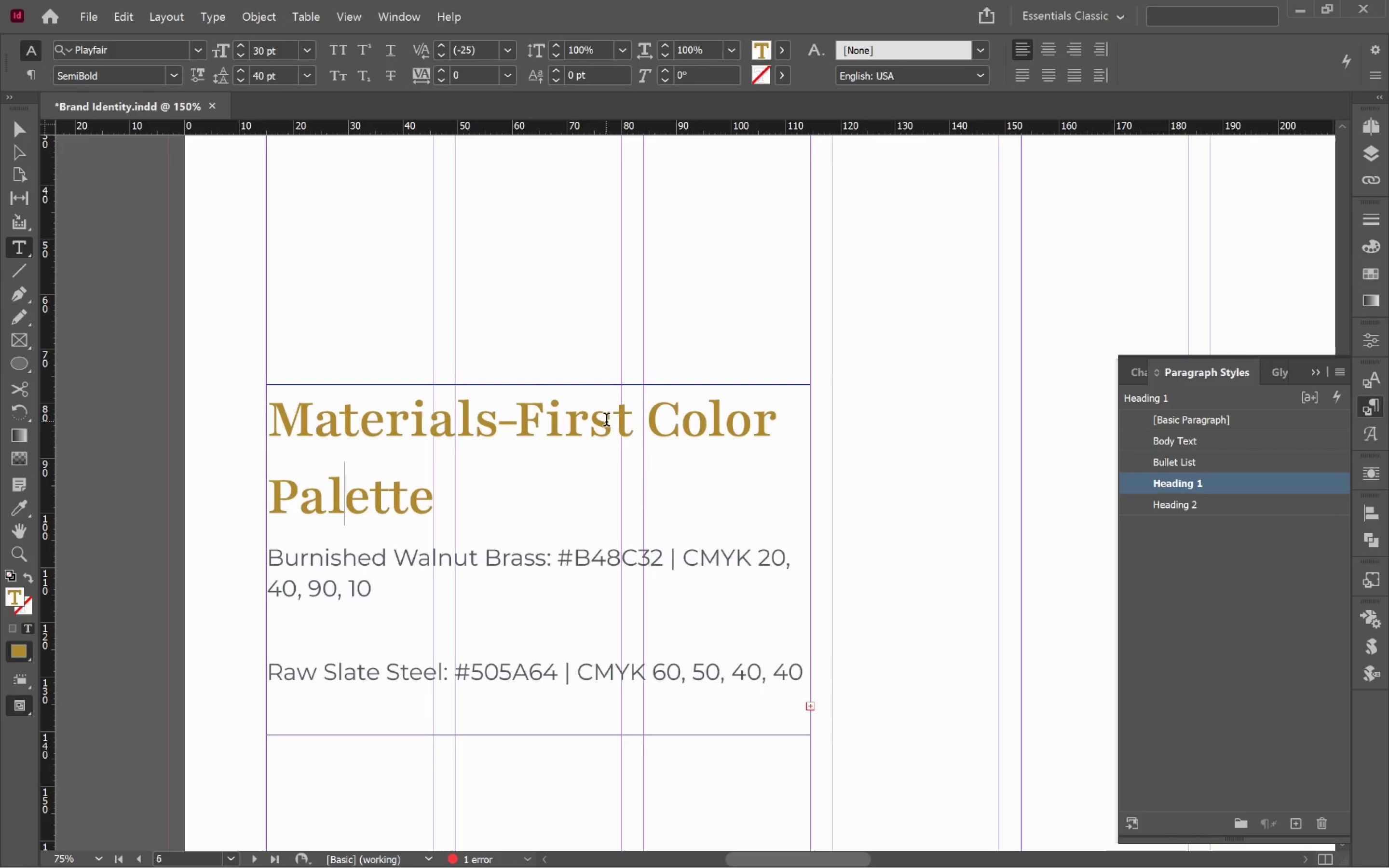 
left_click_drag(start_coordinate=[645, 418], to_coordinate=[192, 428])
 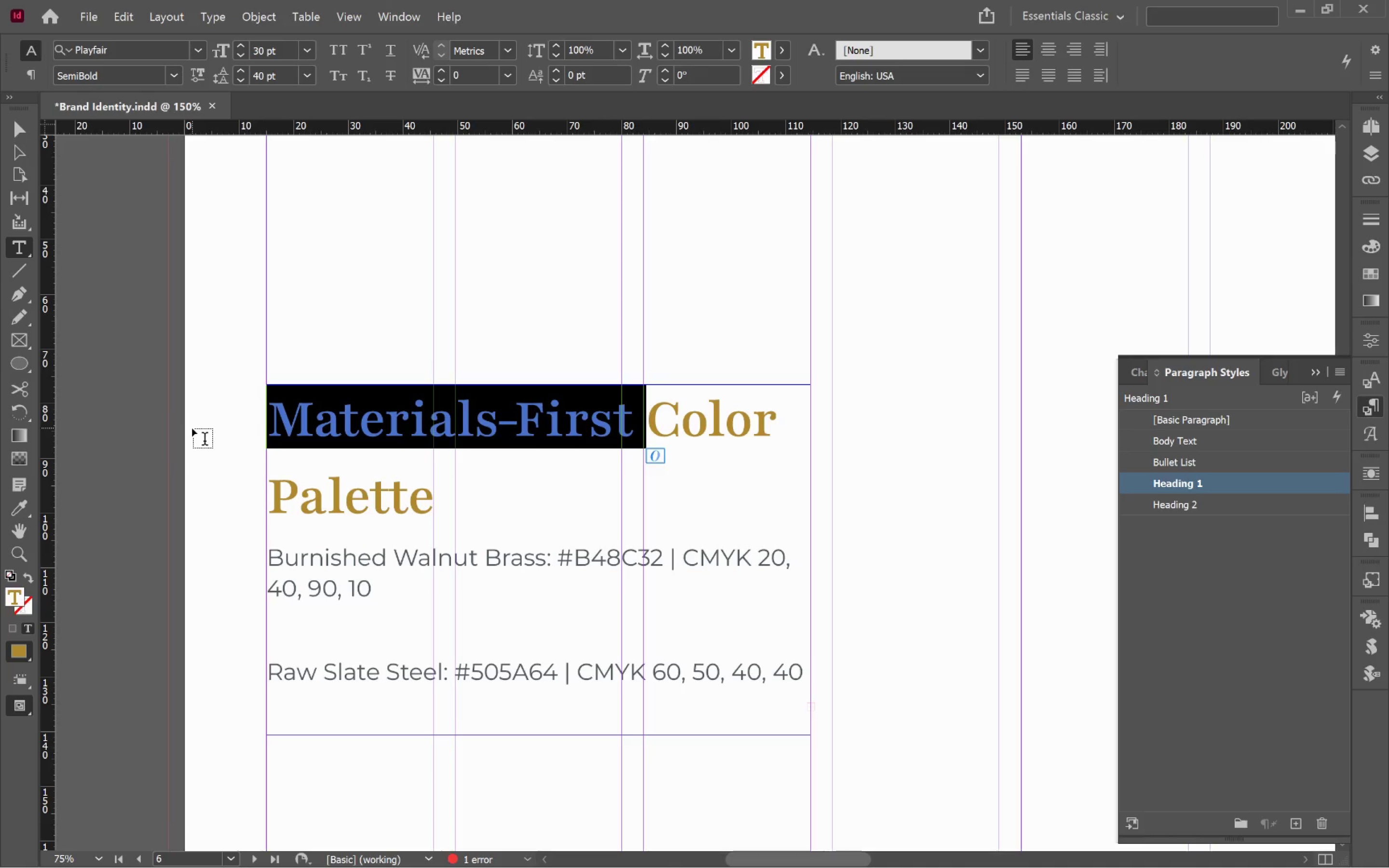 
key(Backspace)
 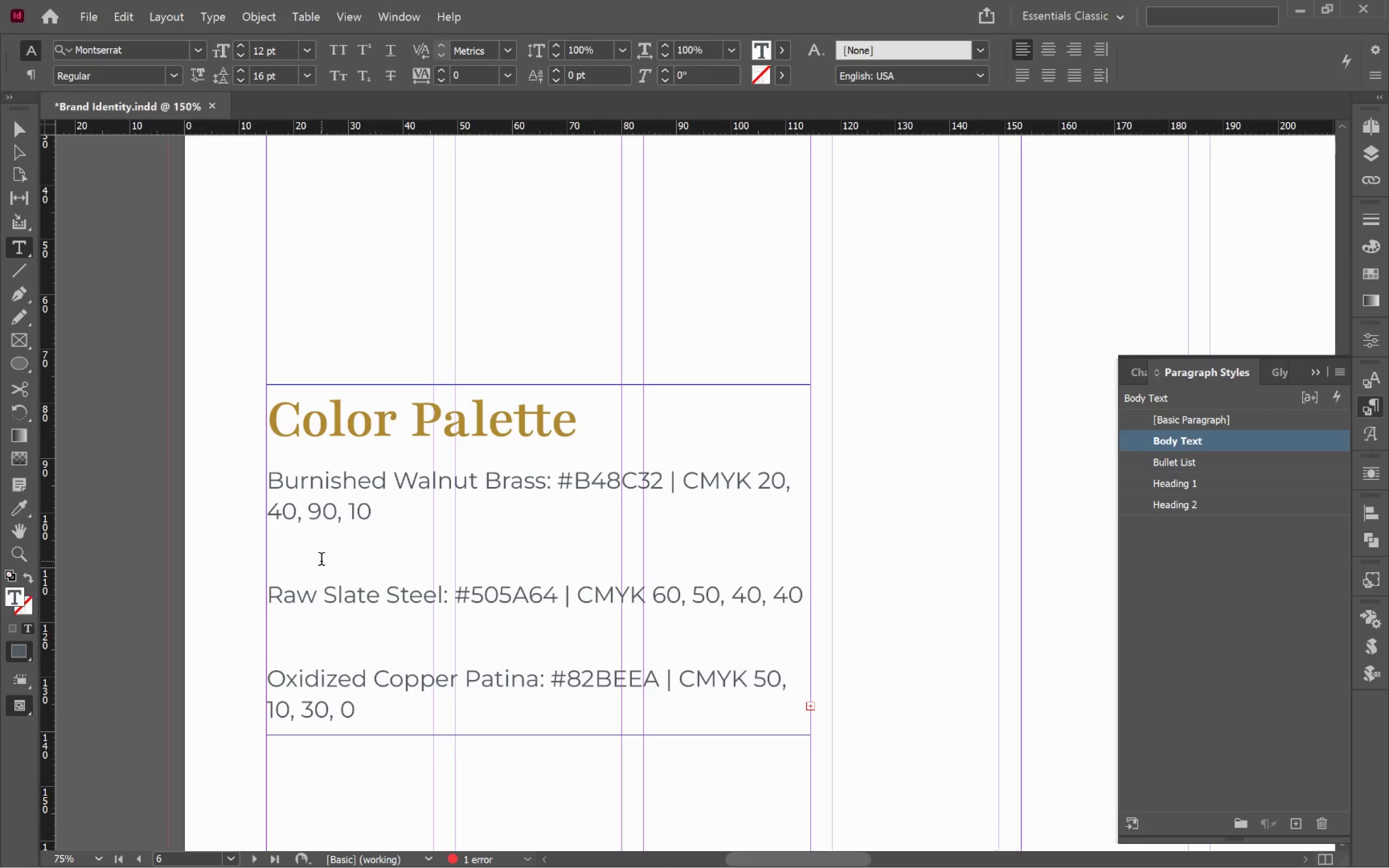 
key(Delete)
 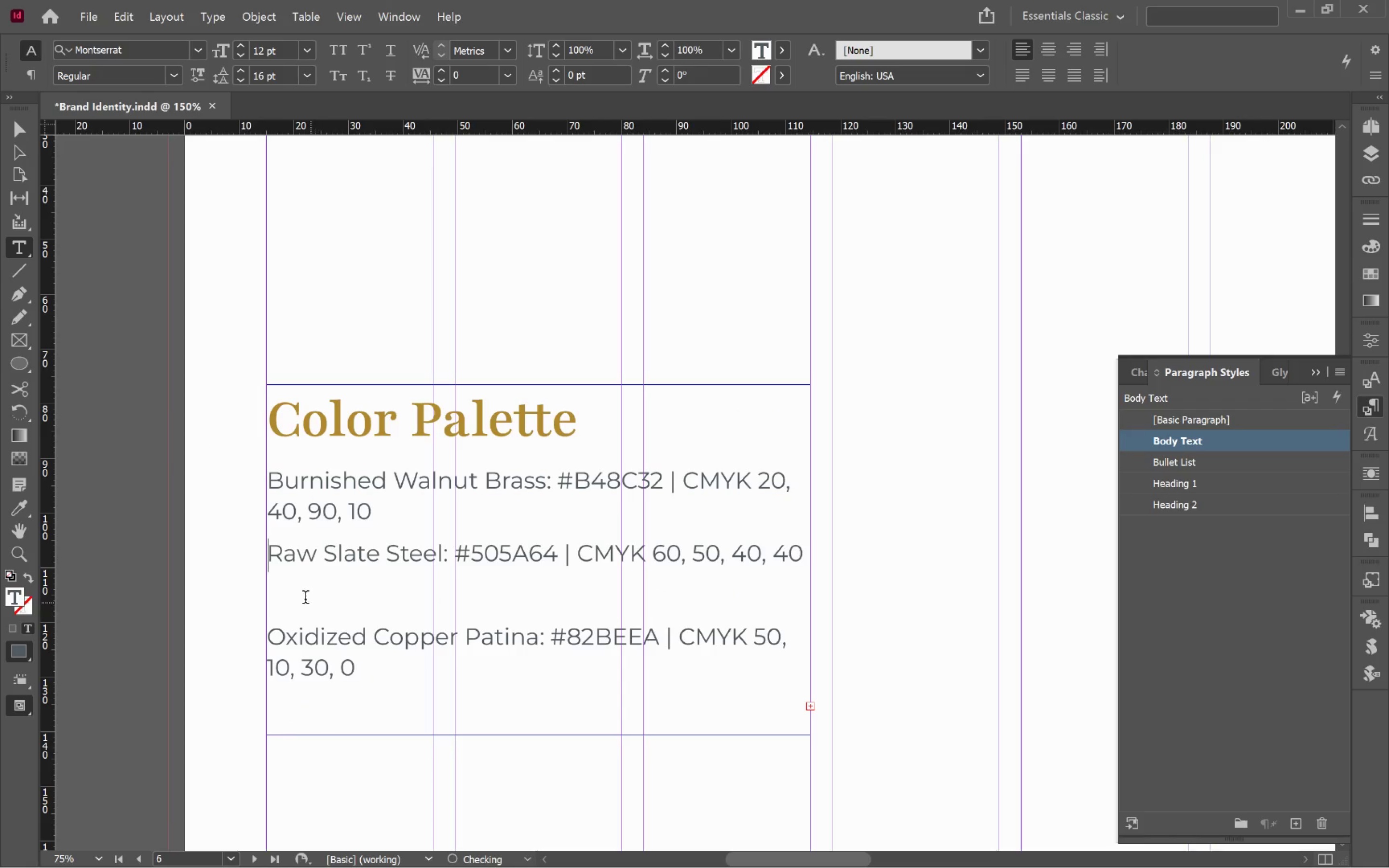 
left_click([301, 597])
 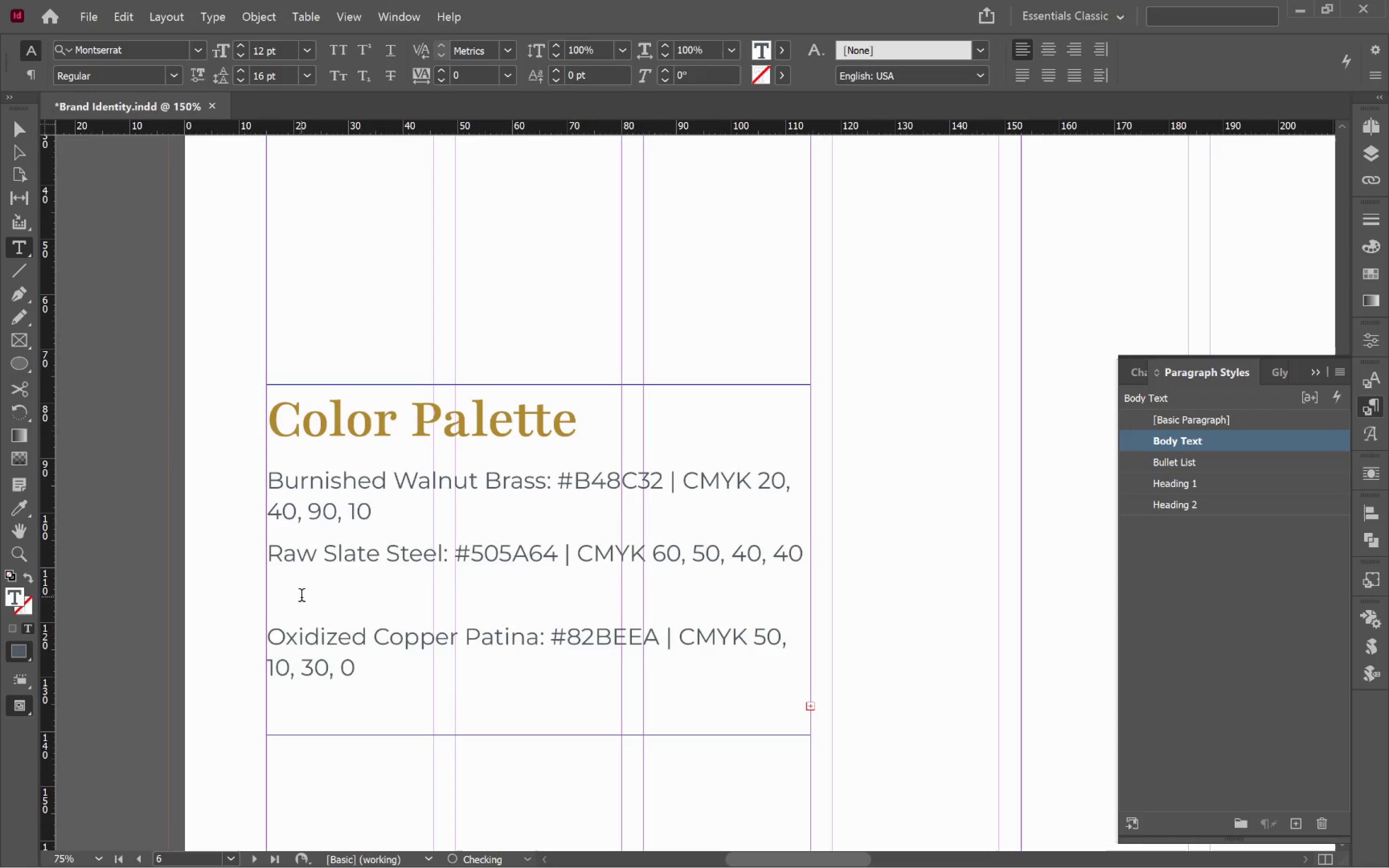 
key(Delete)
 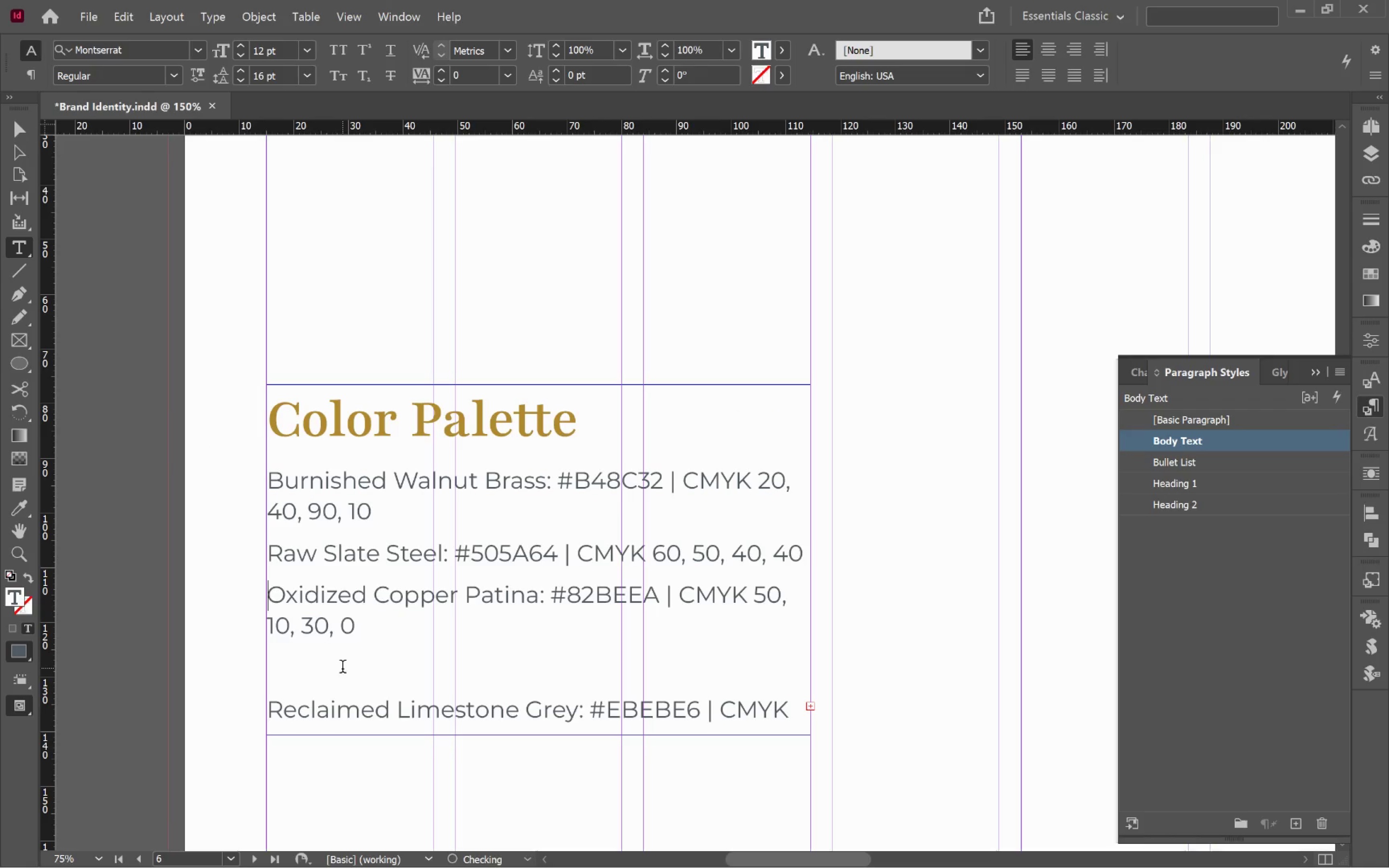 
left_click([336, 666])
 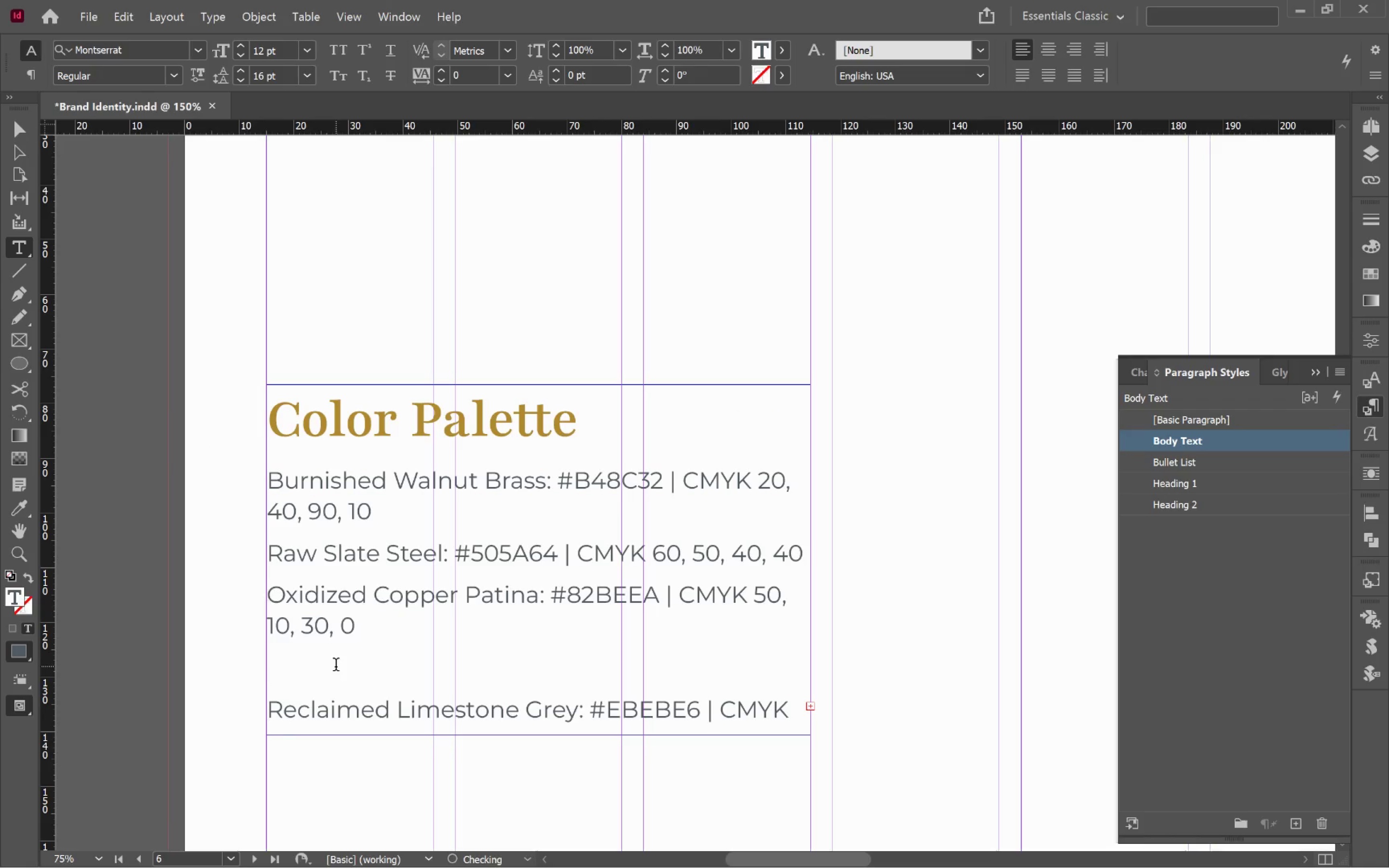 
key(Delete)
 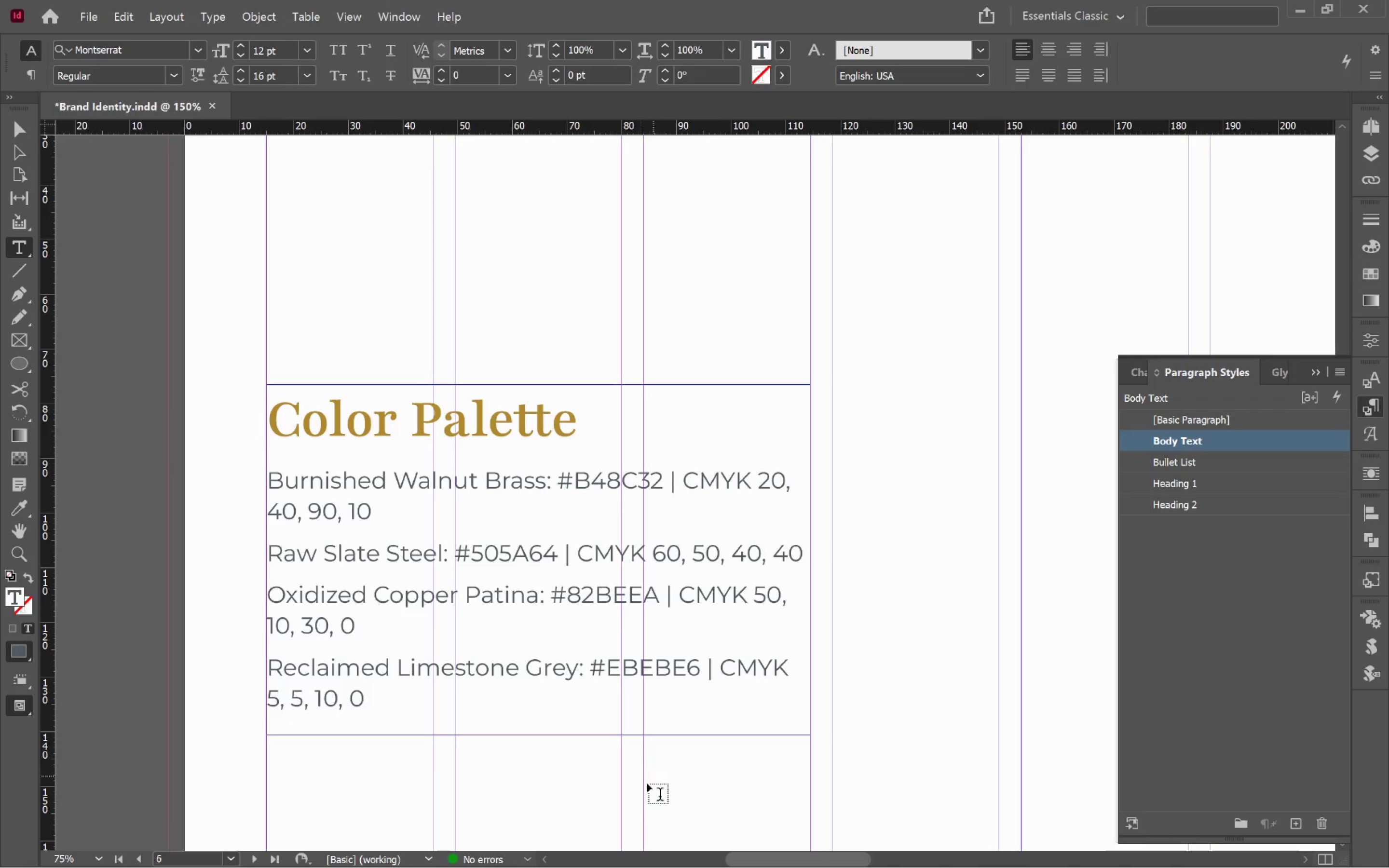 
hold_key(key=ControlLeft, duration=0.38)
left_click([645, 789])
 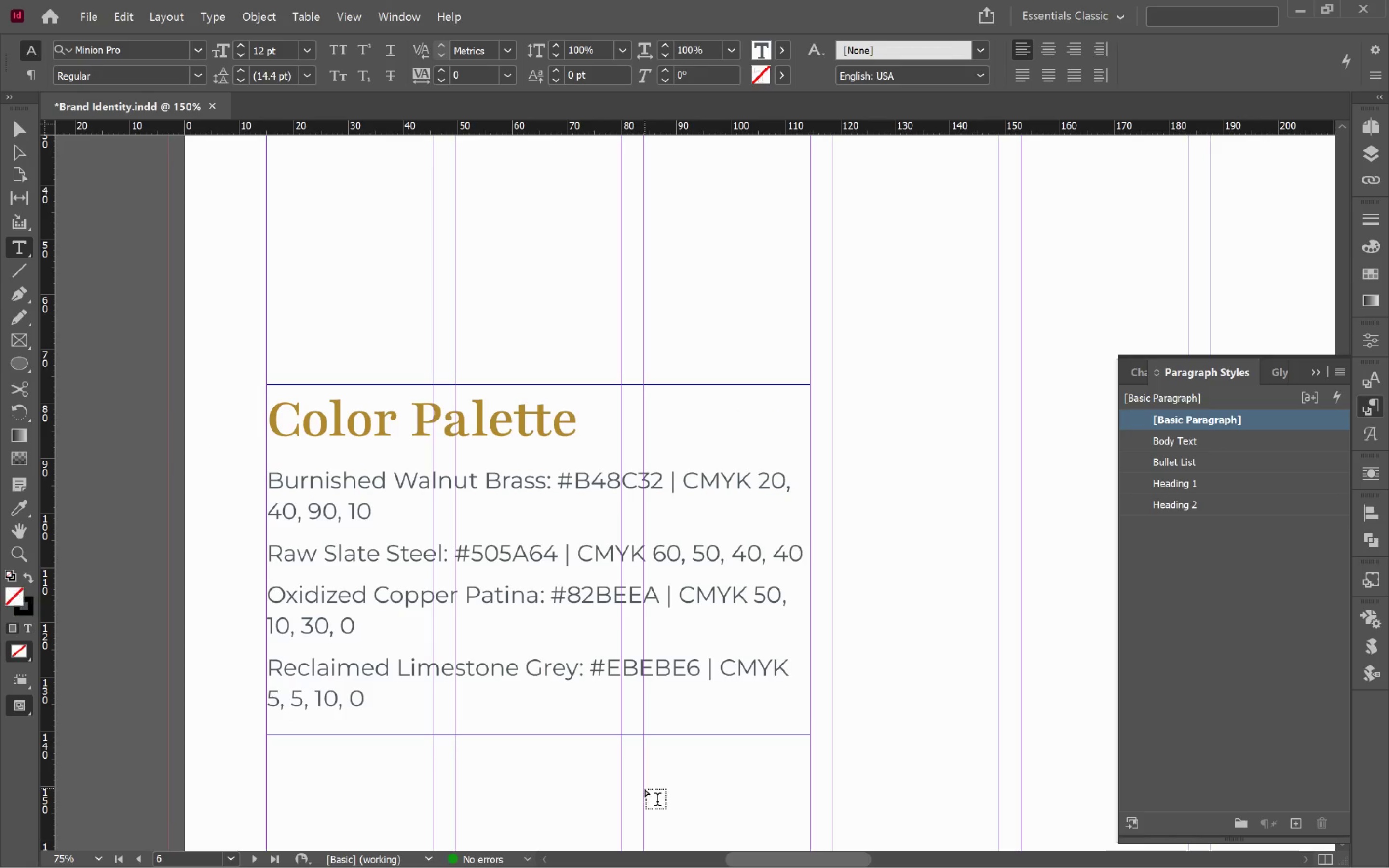 
key(V)
 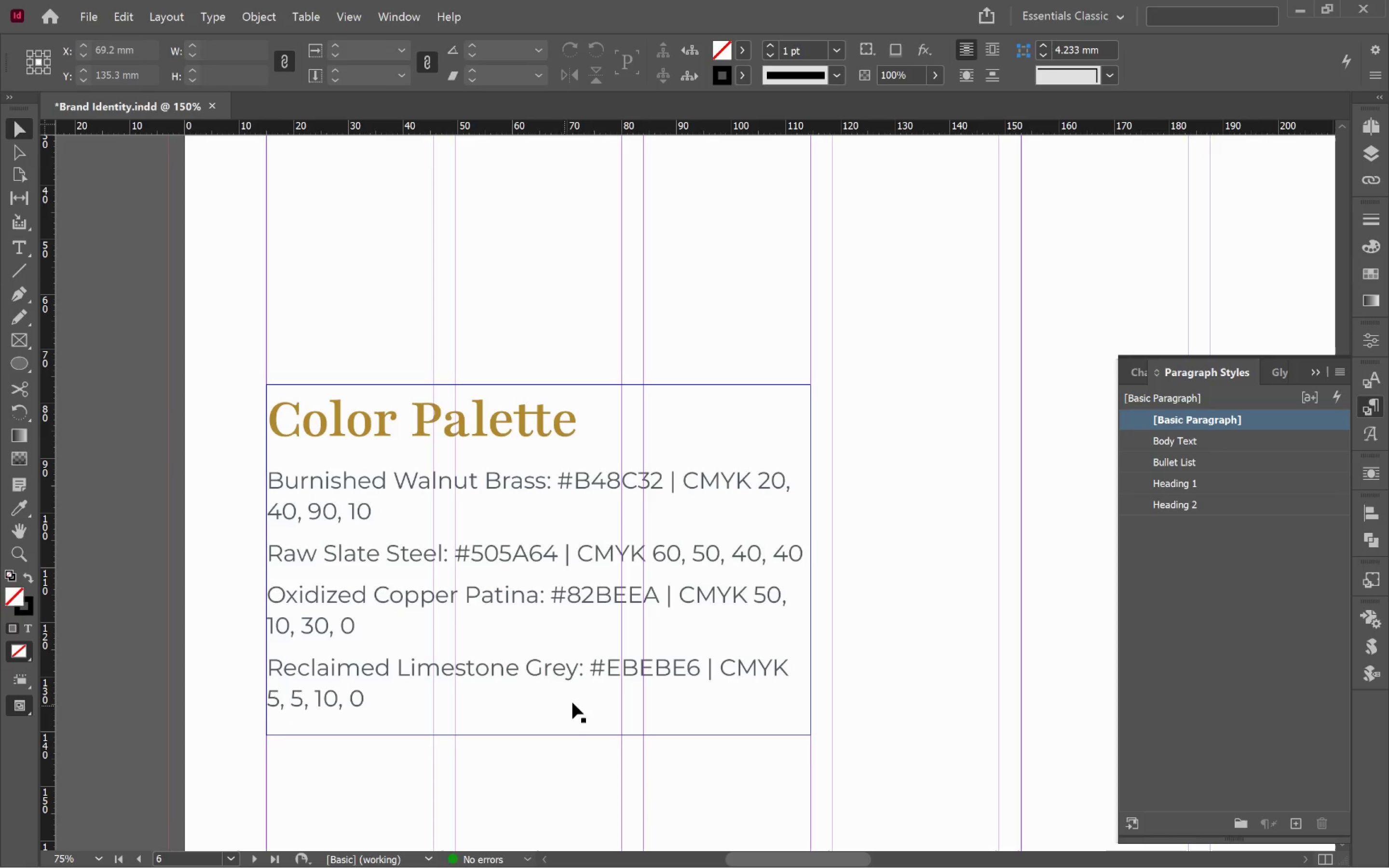 
key(Alt+AltLeft)
 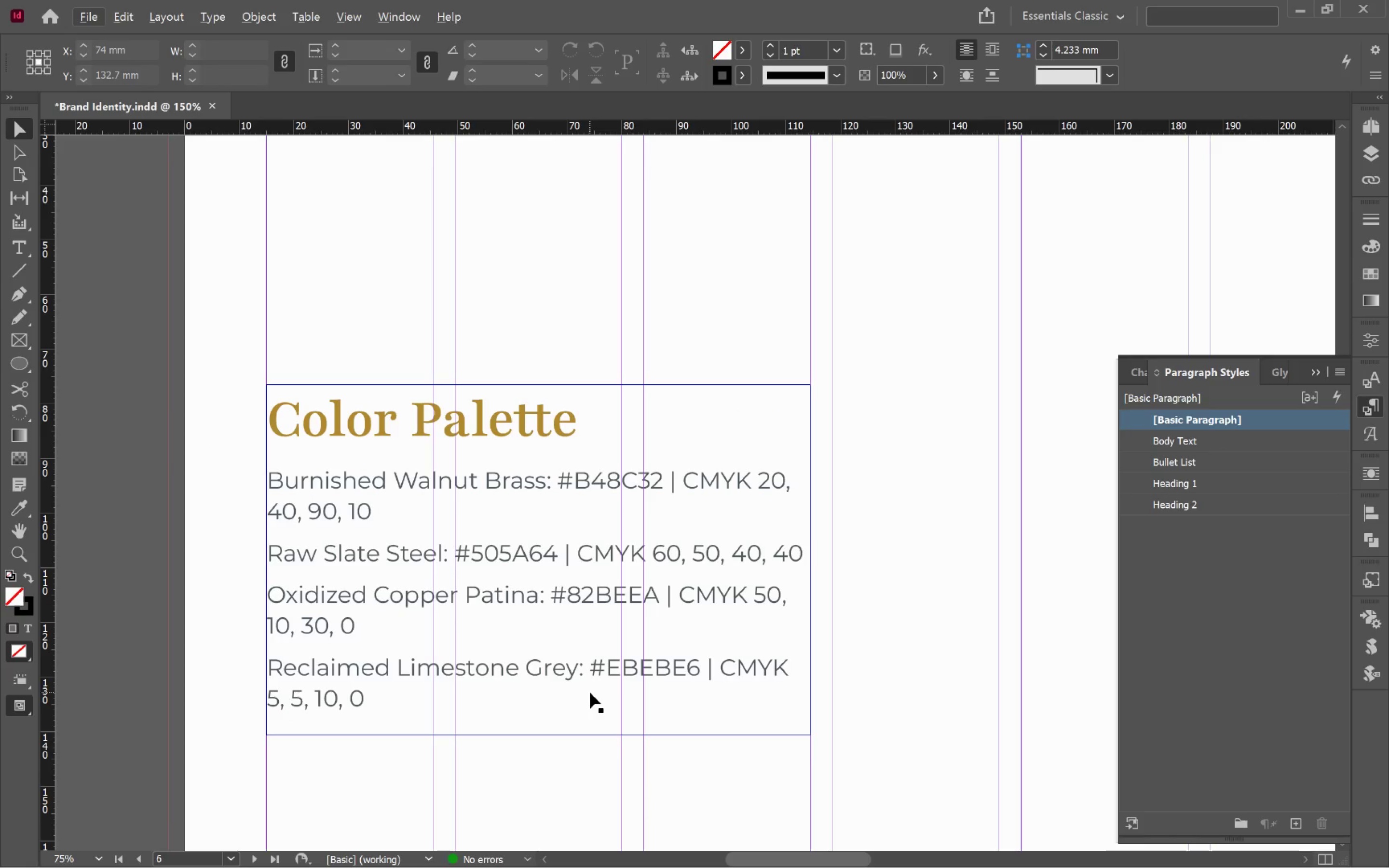 
hold_key(key=AltLeft, duration=0.57)
 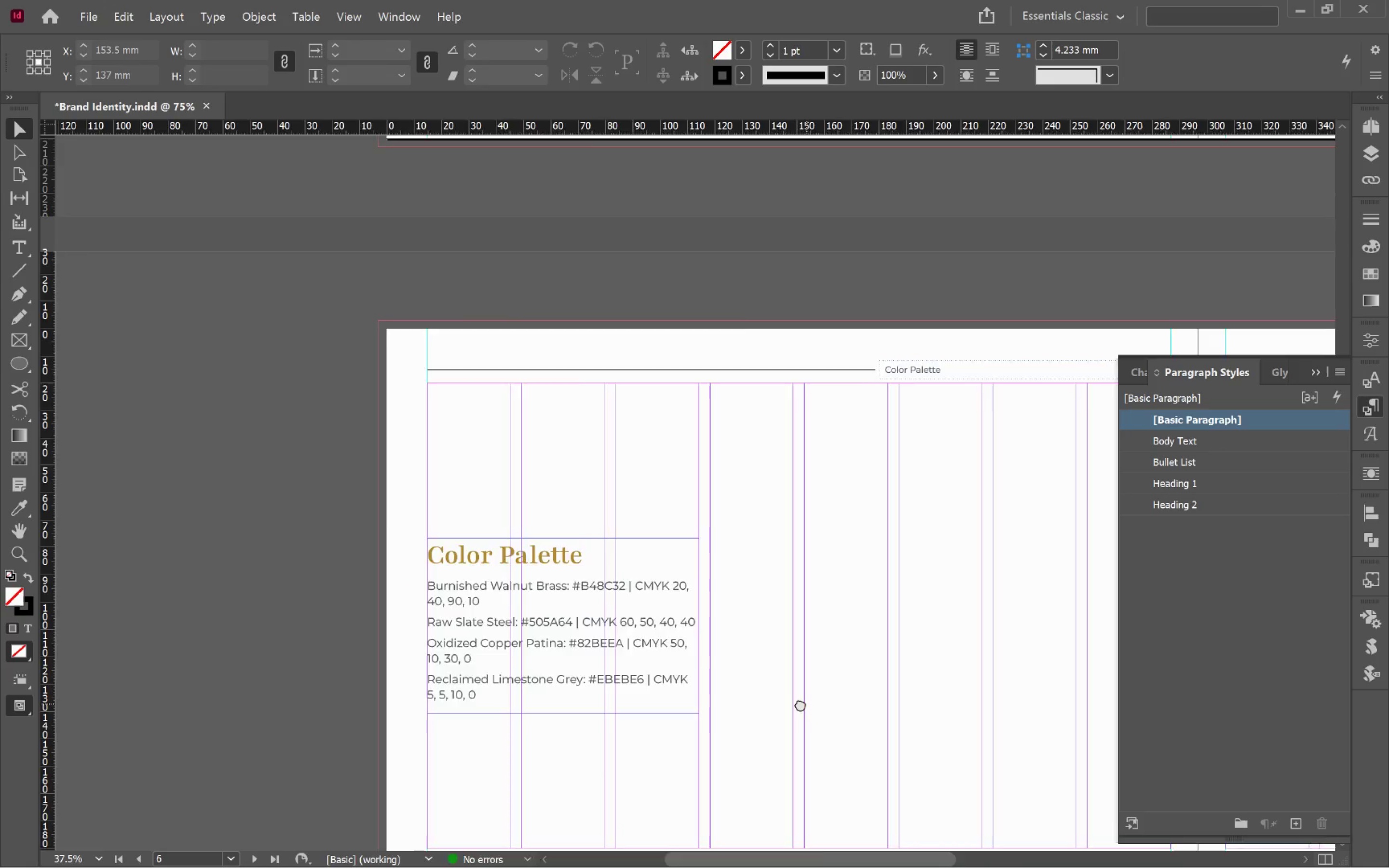 
hold_key(key=Space, duration=0.82)
 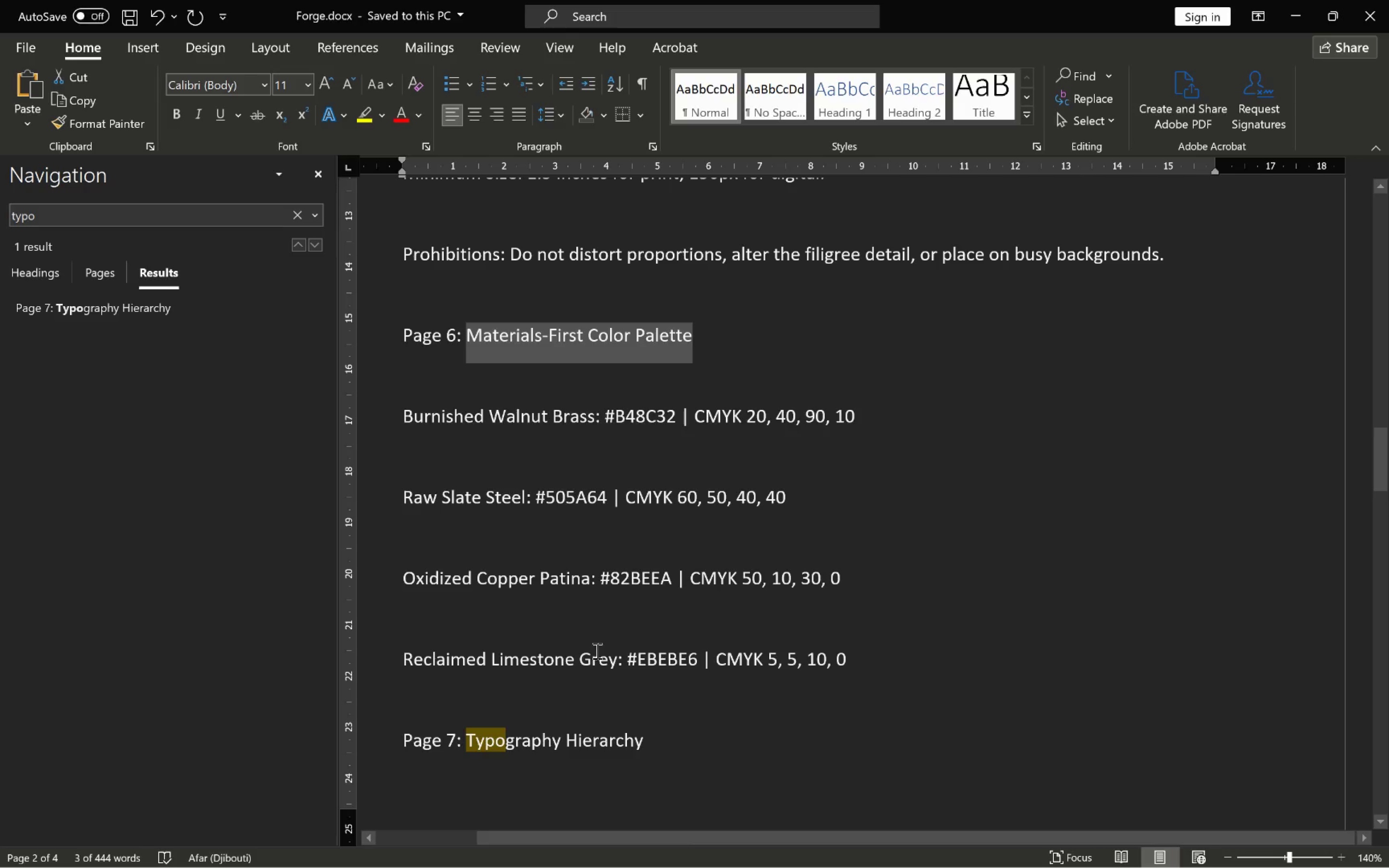 
scroll: coordinate [590, 693], scroll_direction: down, amount: 2.0
 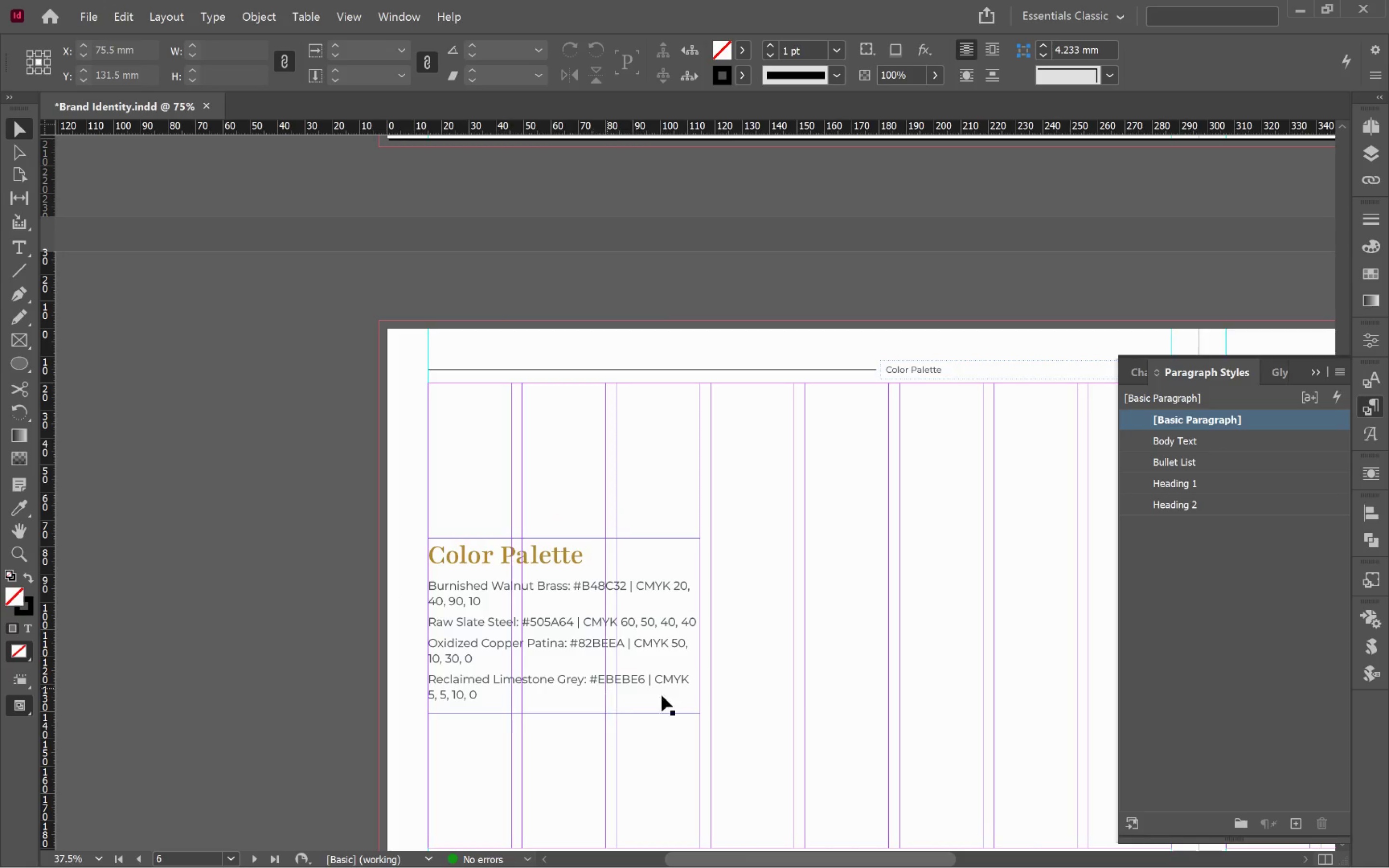 
left_click_drag(start_coordinate=[806, 704], to_coordinate=[558, 634])
 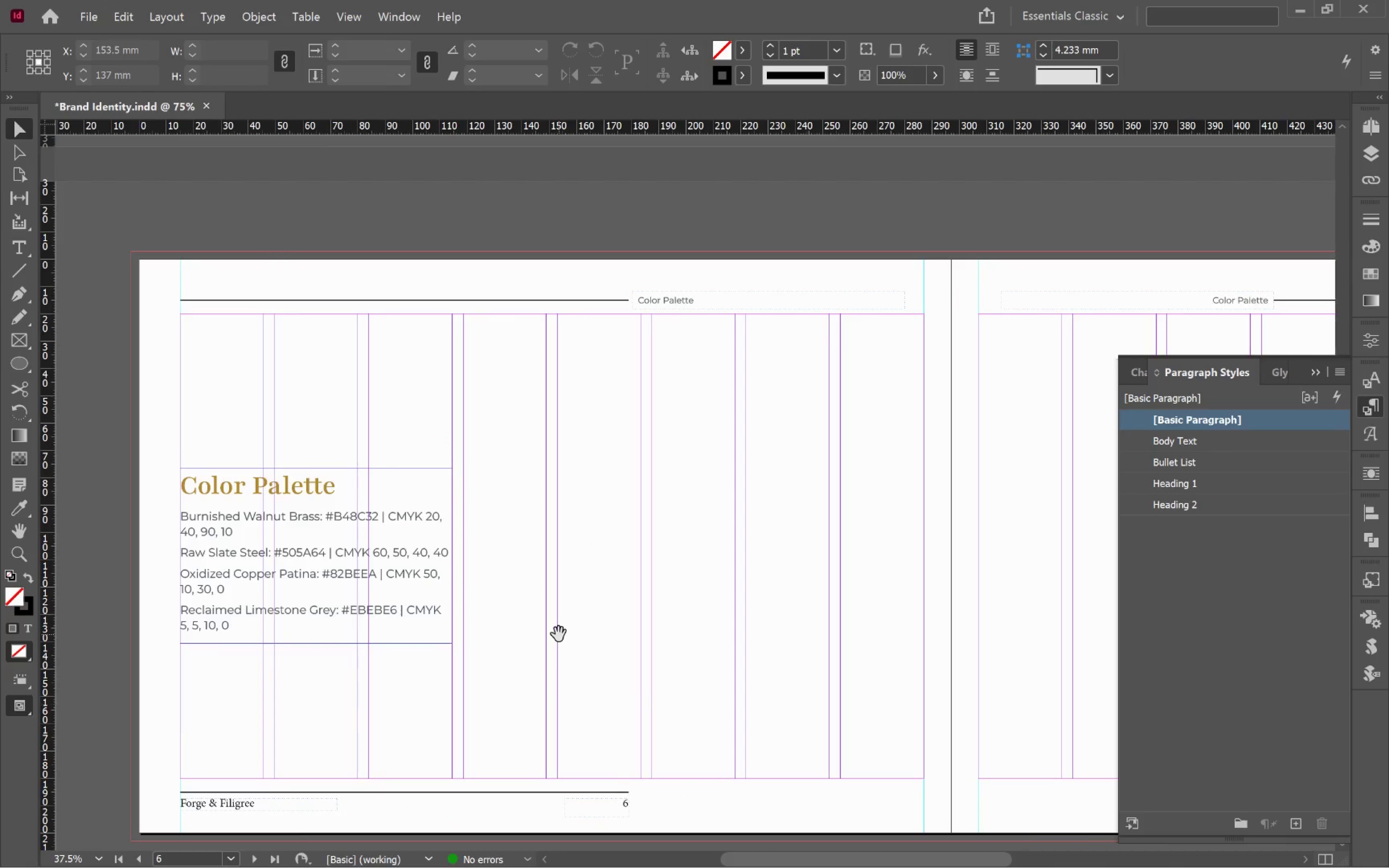 
key(Alt+AltLeft)
 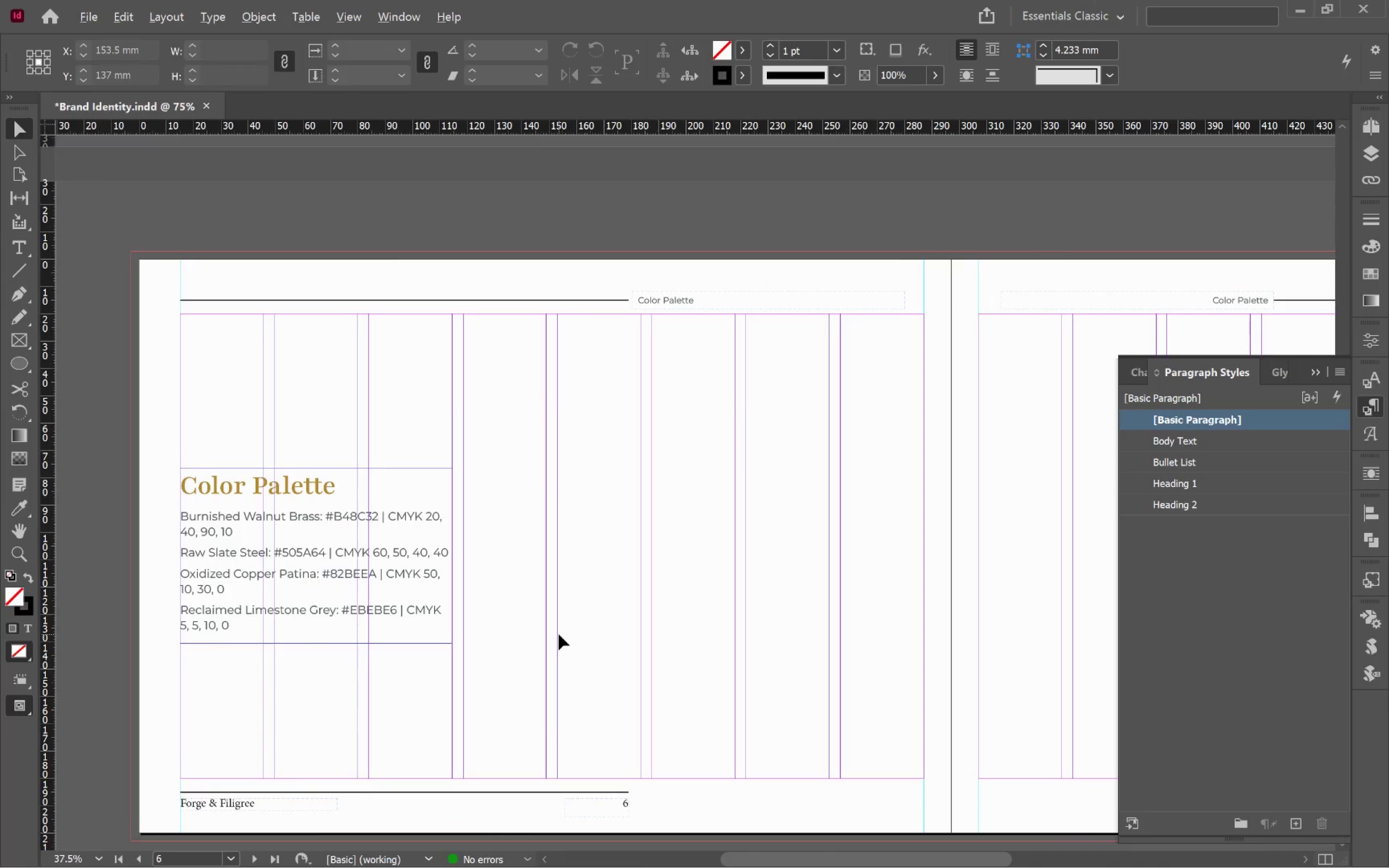 
key(Alt+Tab)
 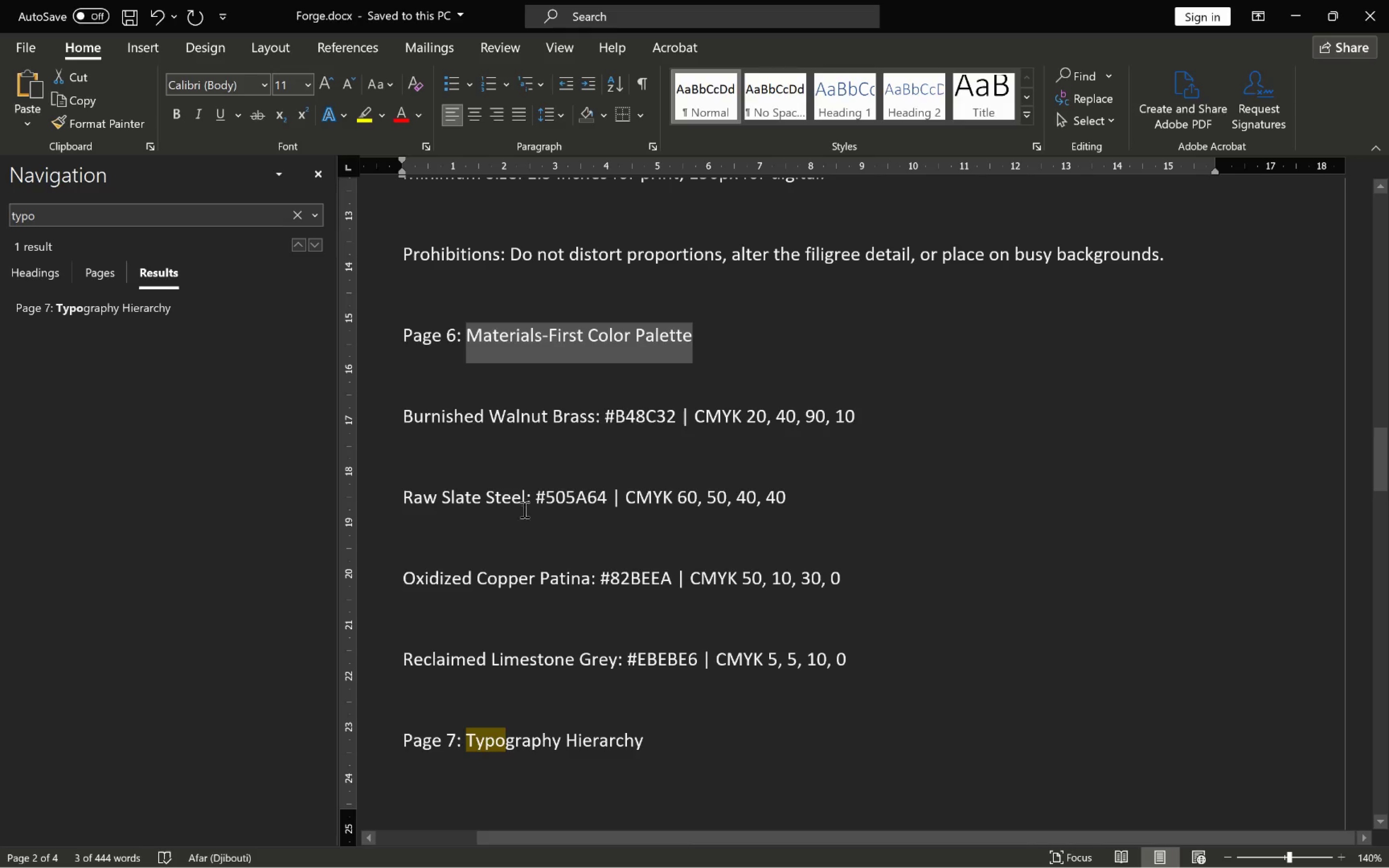 
scroll: coordinate [632, 559], scroll_direction: down, amount: 9.0
 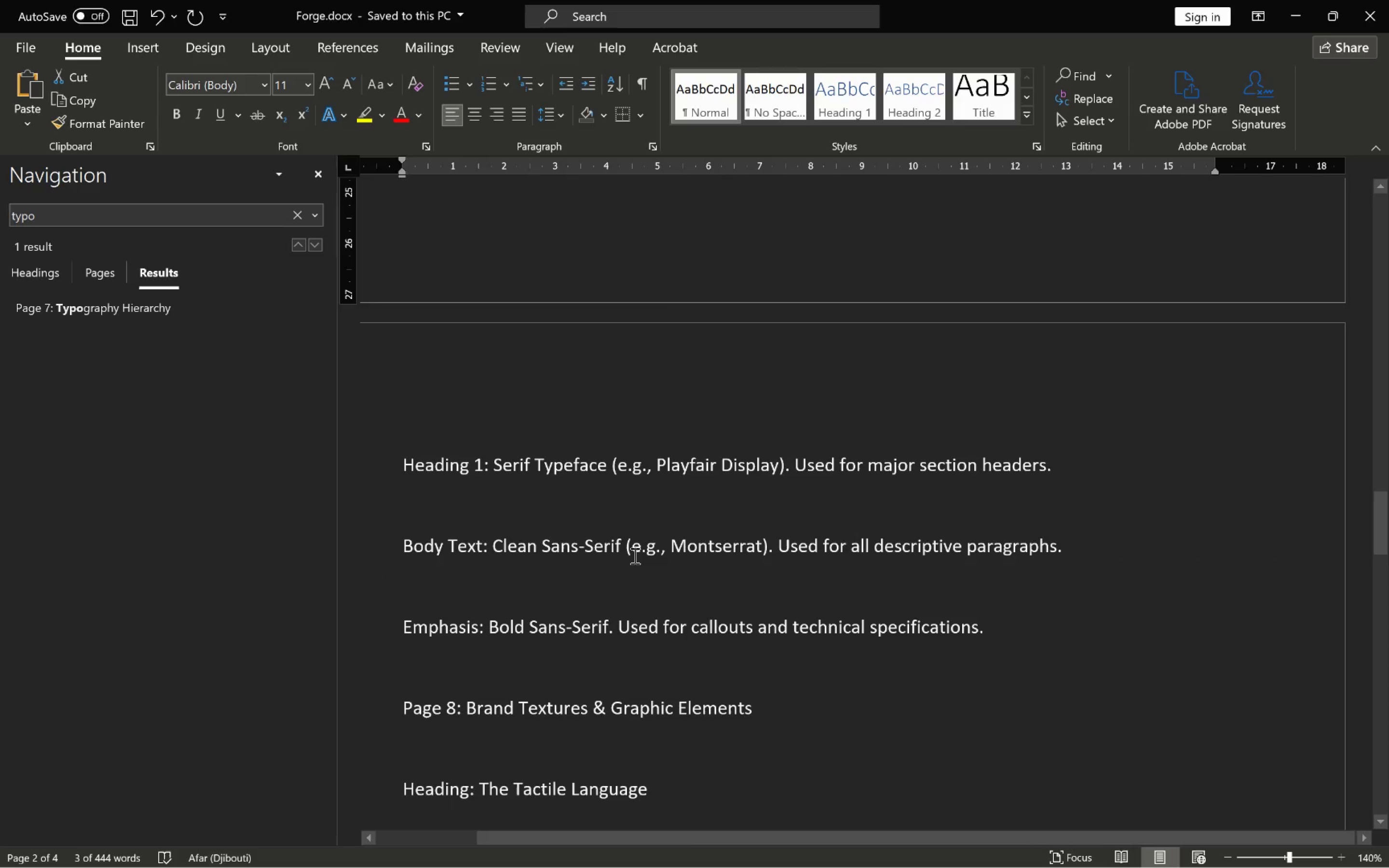 
scroll: coordinate [634, 556], scroll_direction: up, amount: 3.0
 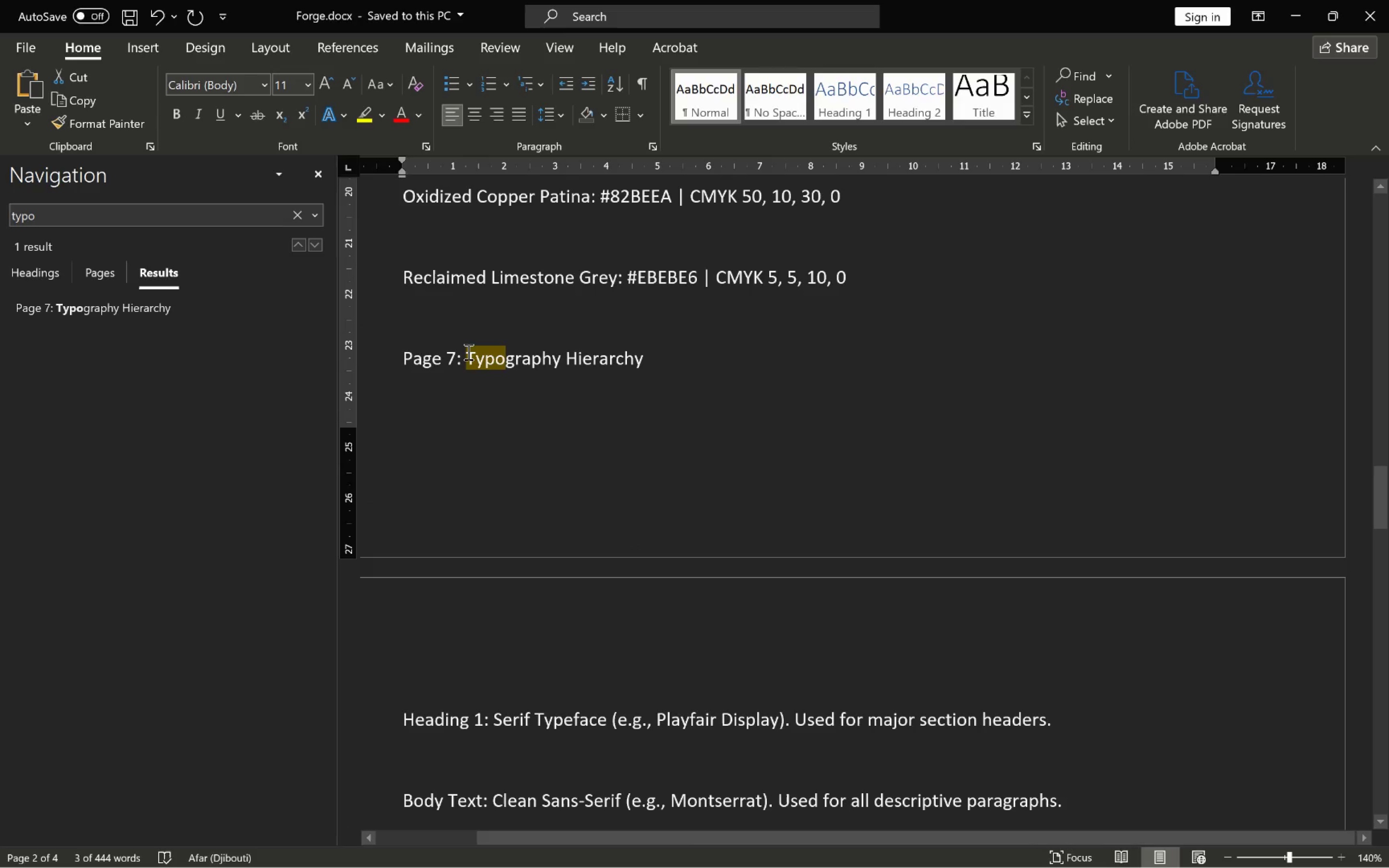 
left_click([469, 350])
 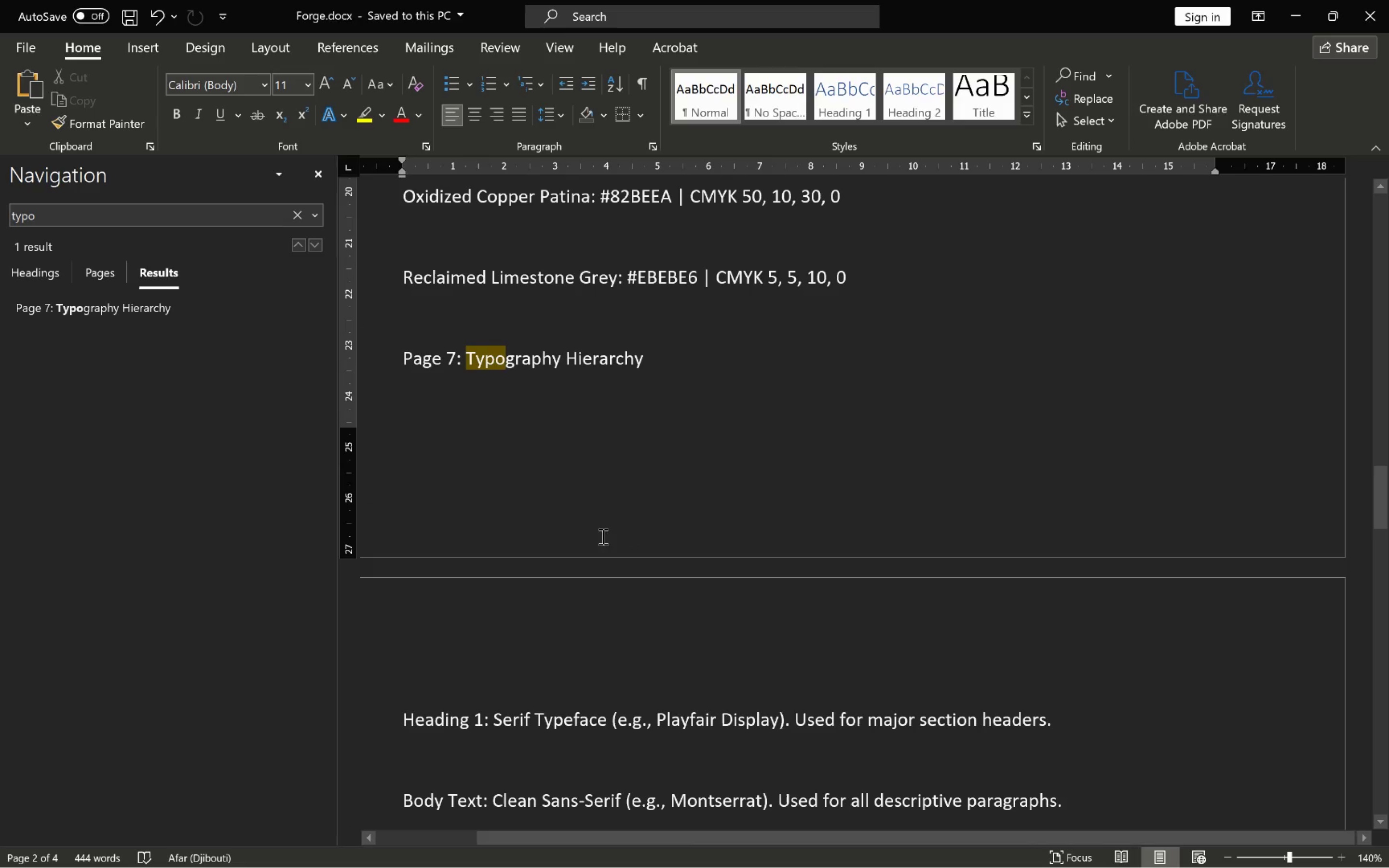 
scroll: coordinate [607, 539], scroll_direction: down, amount: 4.0
 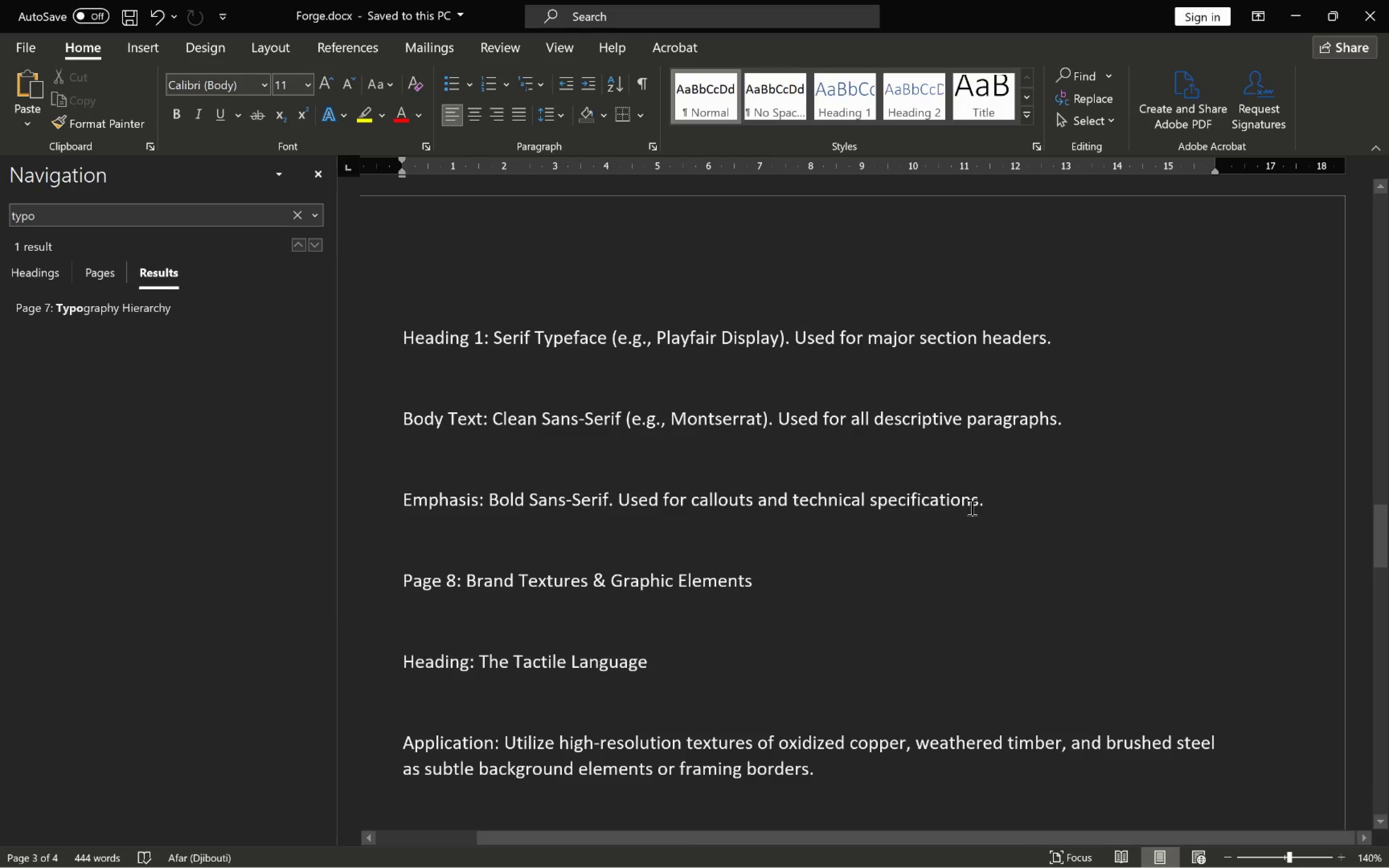 
hold_key(key=ShiftLeft, duration=0.89)
left_click([983, 502])
 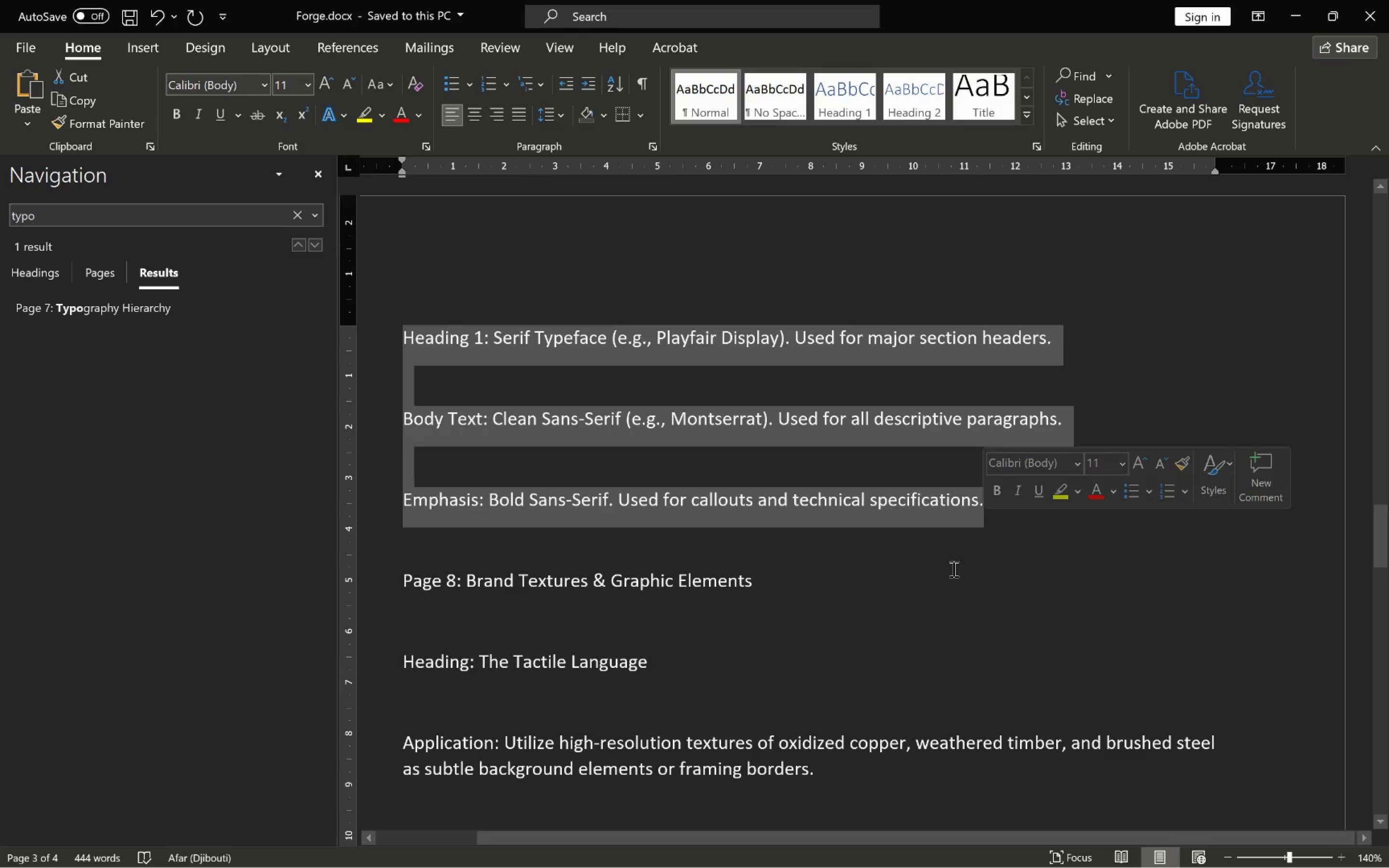 
key(Control+C)
 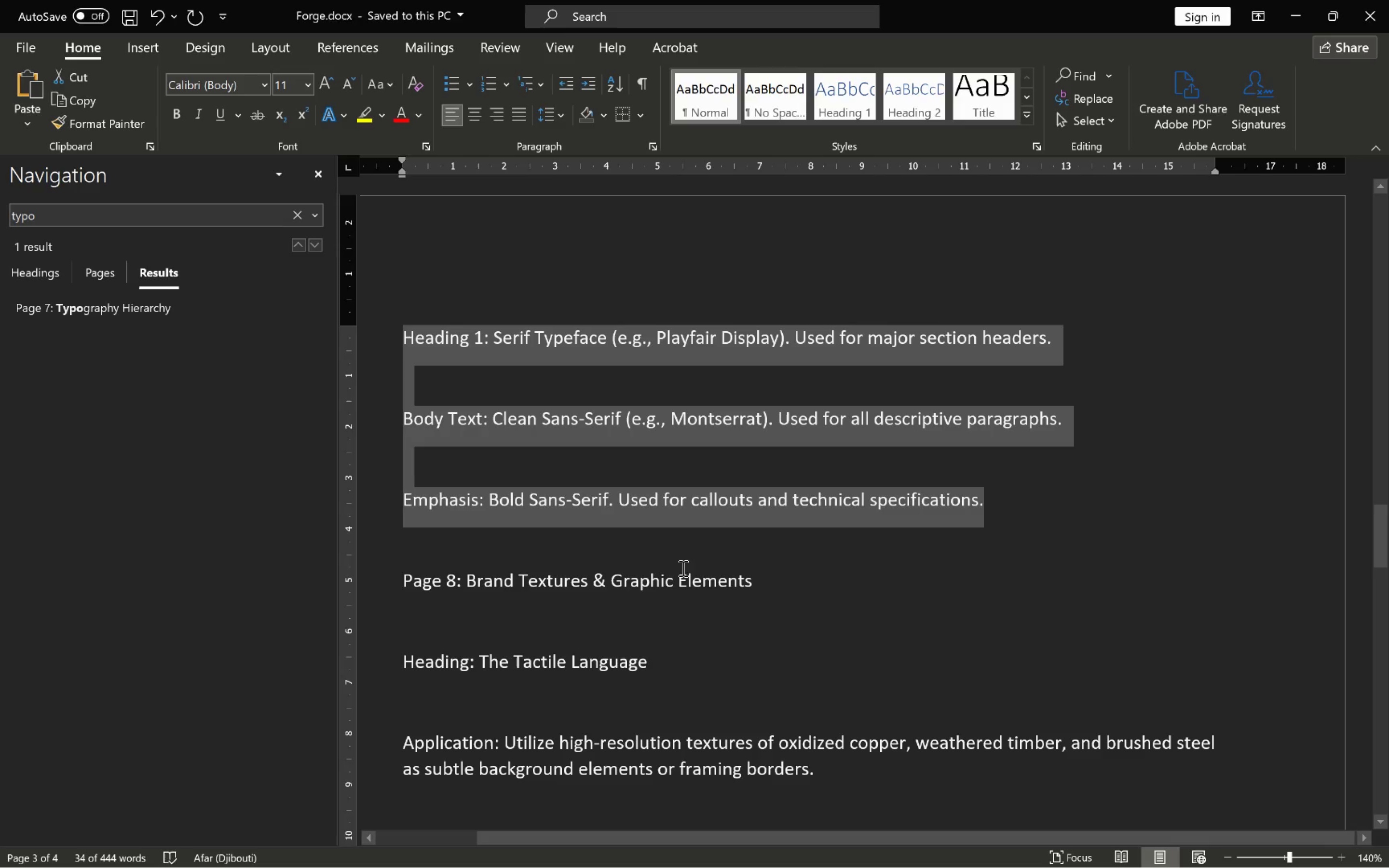 
hold_key(key=AltLeft, duration=0.65)
scroll: coordinate [679, 566], scroll_direction: down, amount: 2.0
 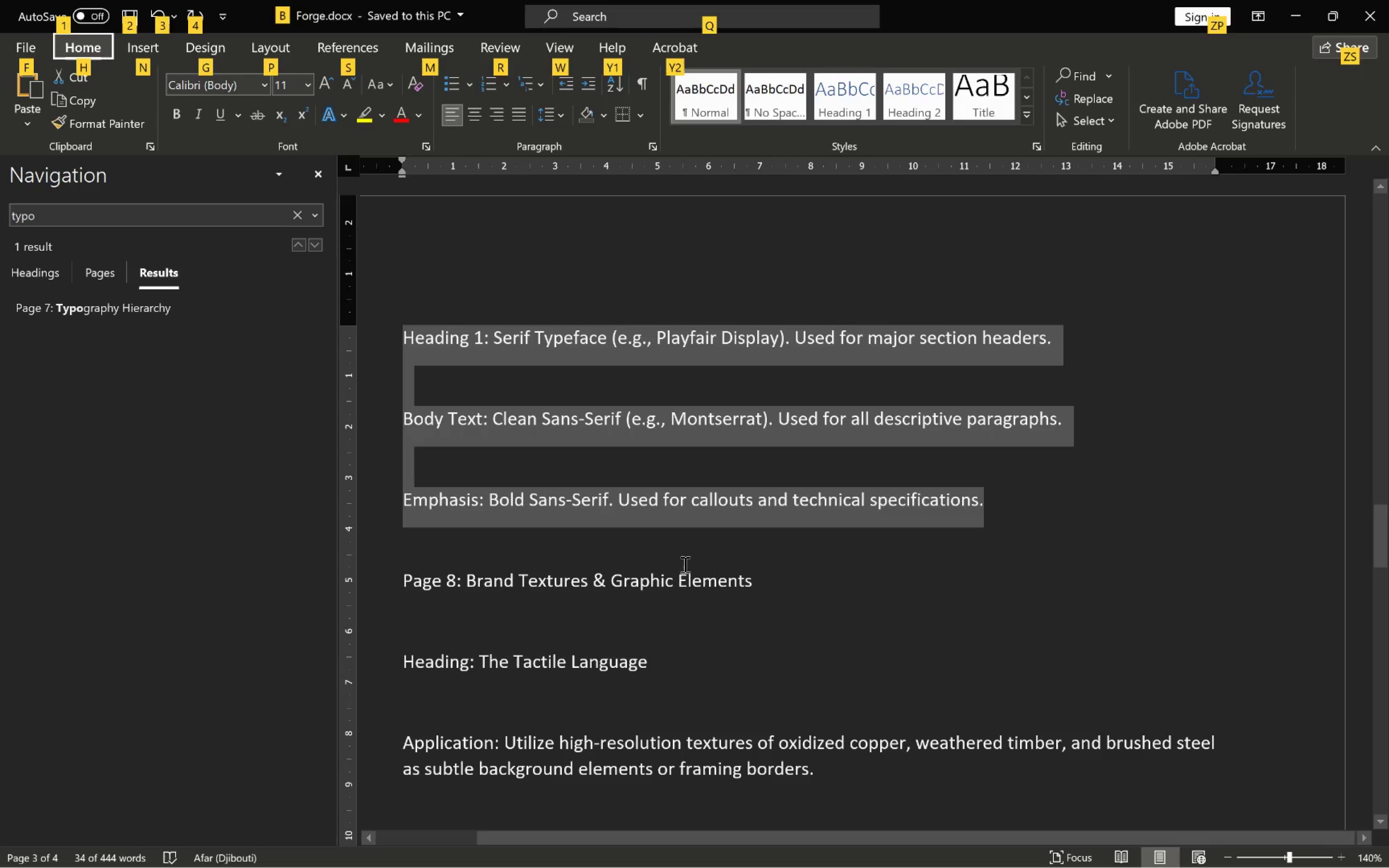 
key(Alt+AltLeft)
 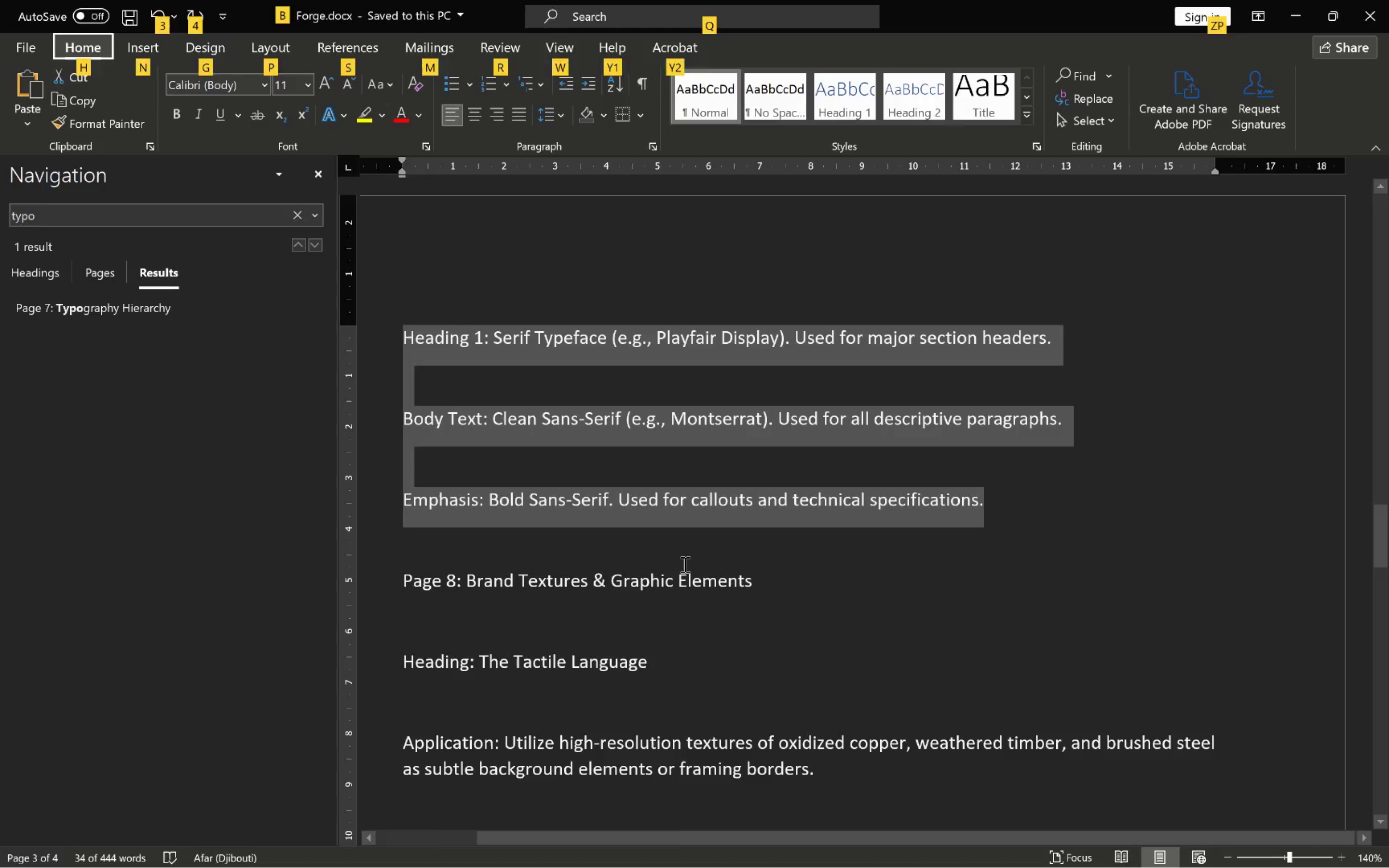 
key(Alt+Tab)
 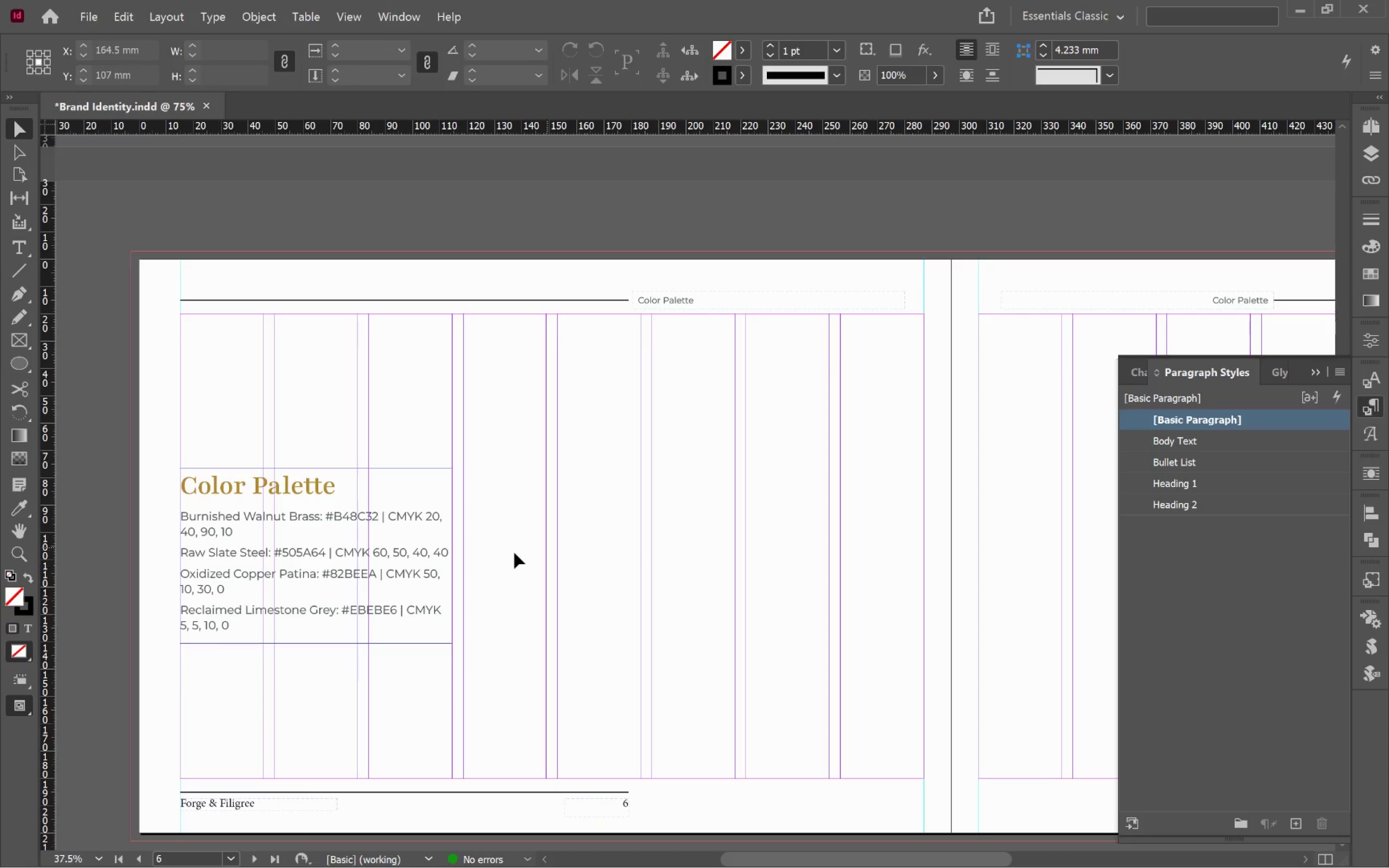 
left_click([334, 572])
 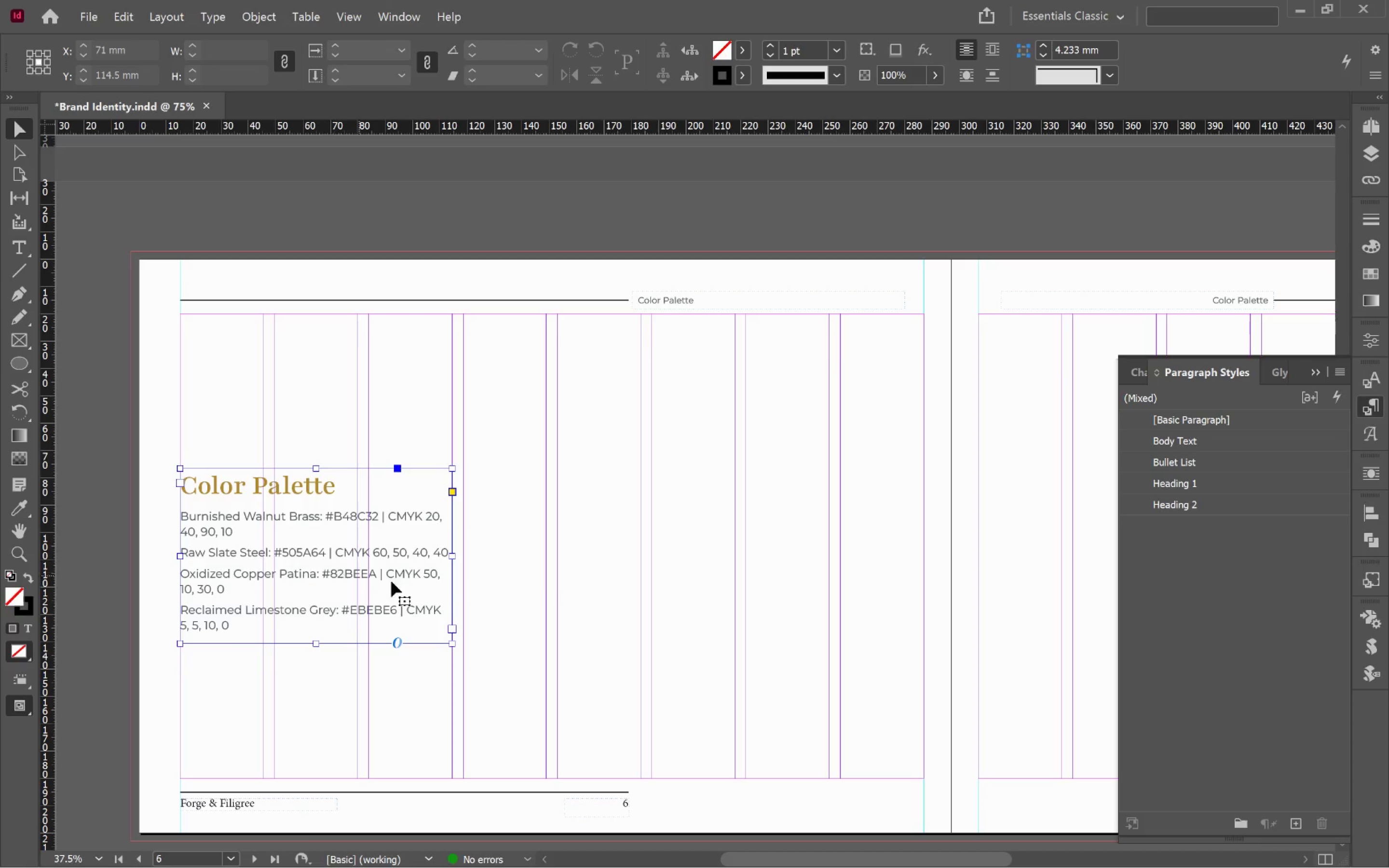 
hold_key(key=ControlLeft, duration=0.45)
 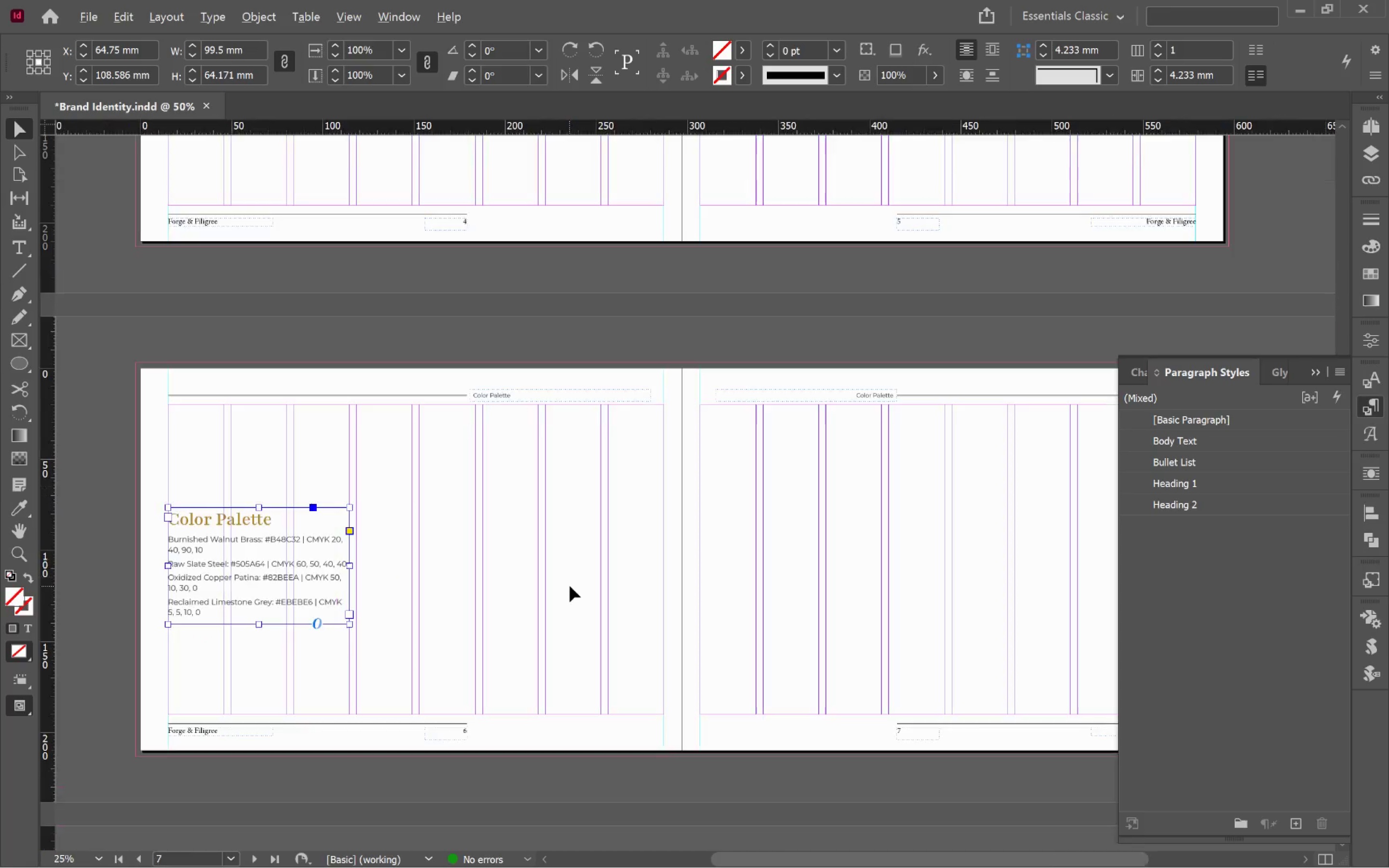 
hold_key(key=AltLeft, duration=0.37)
 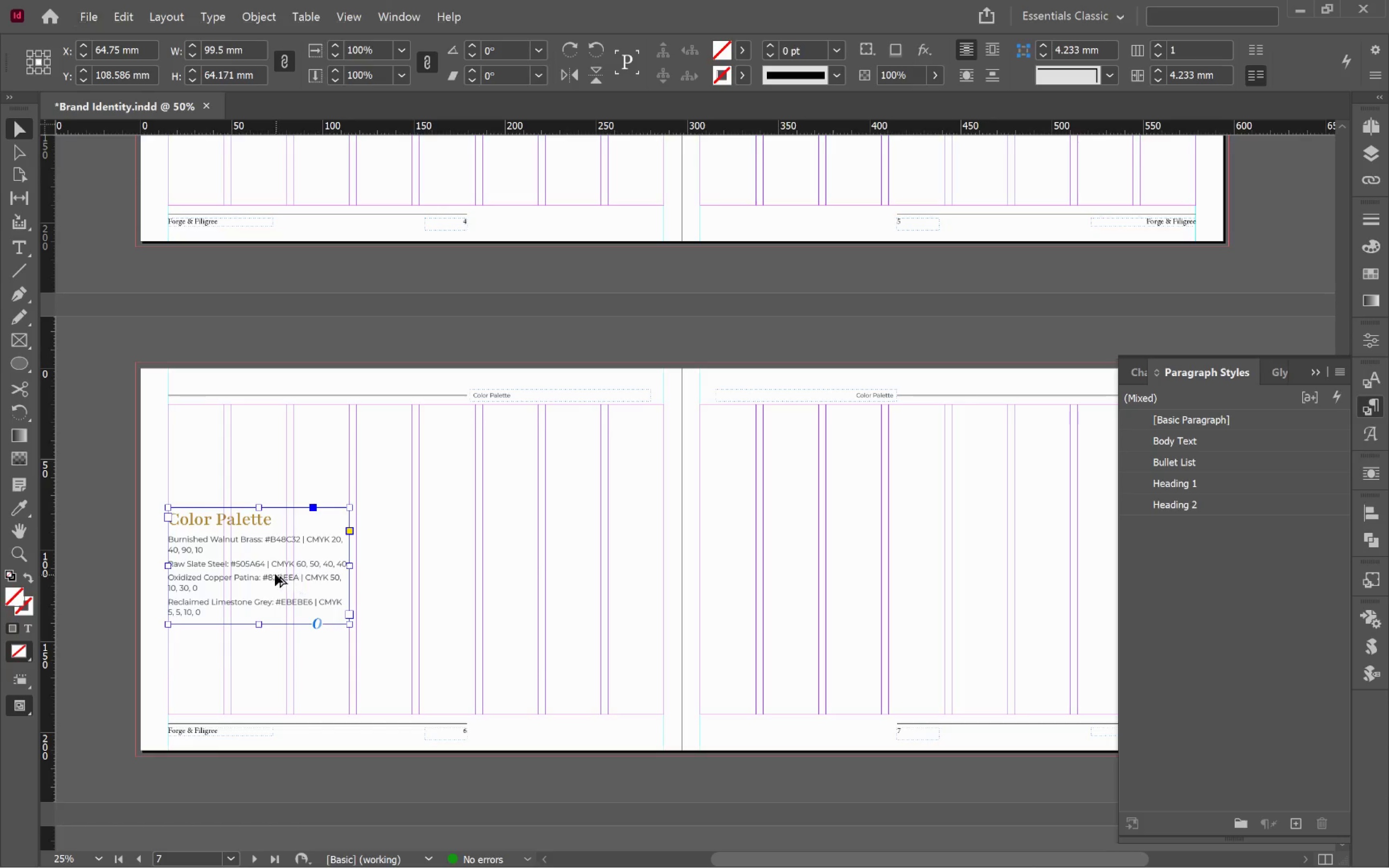 
scroll: coordinate [570, 586], scroll_direction: down, amount: 3.0
 